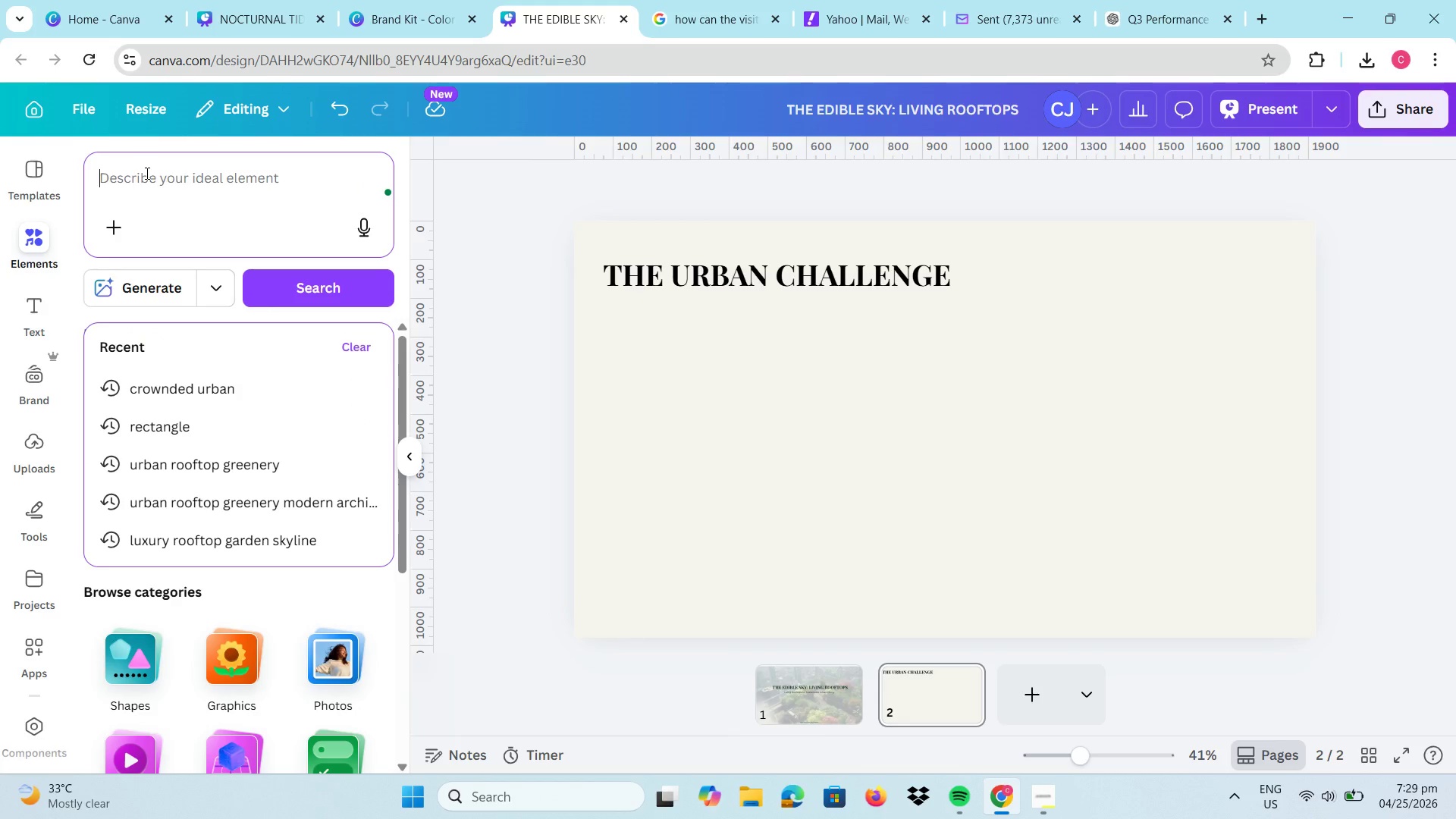 
type(retangle)
 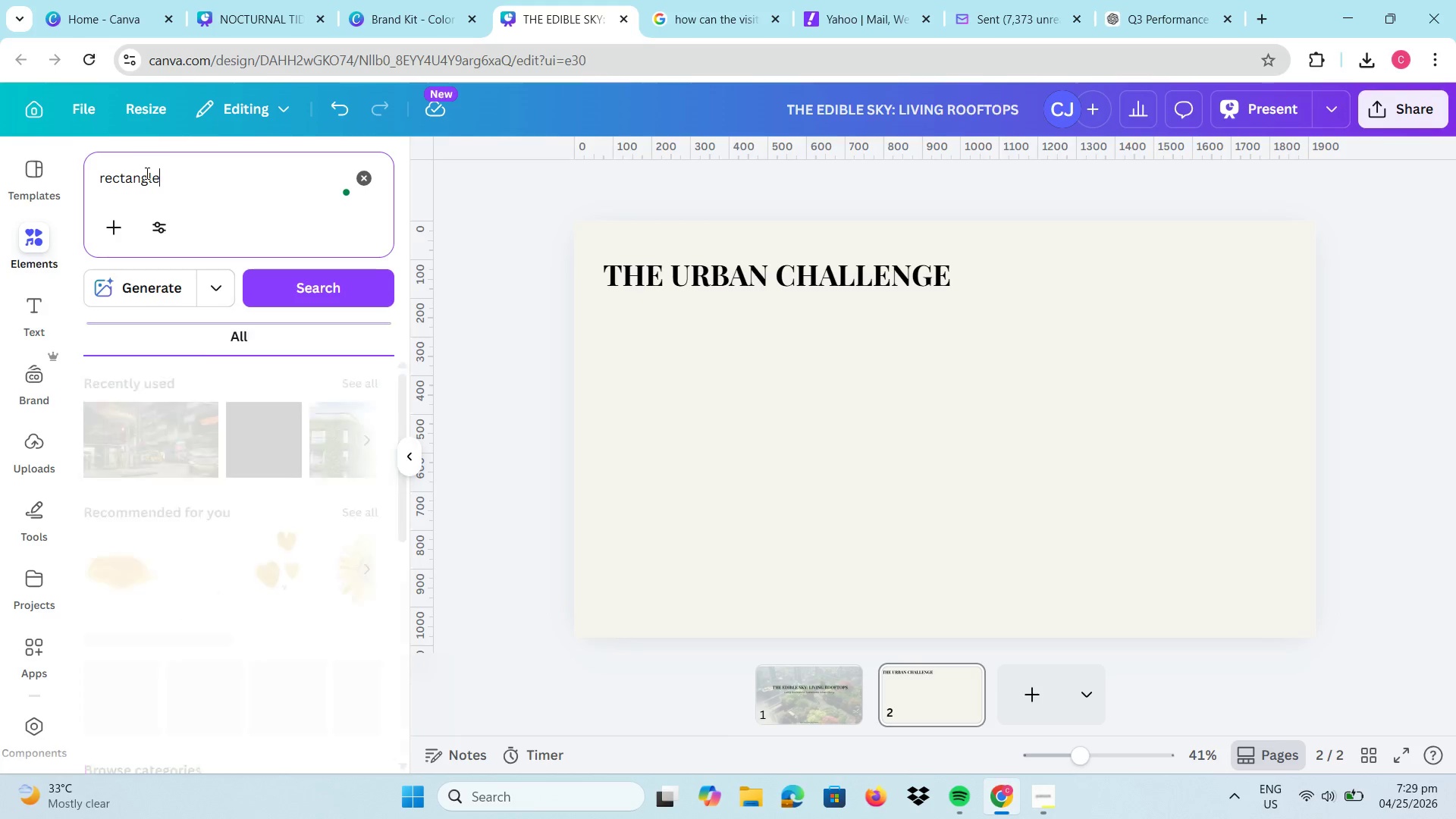 
key(Enter)
 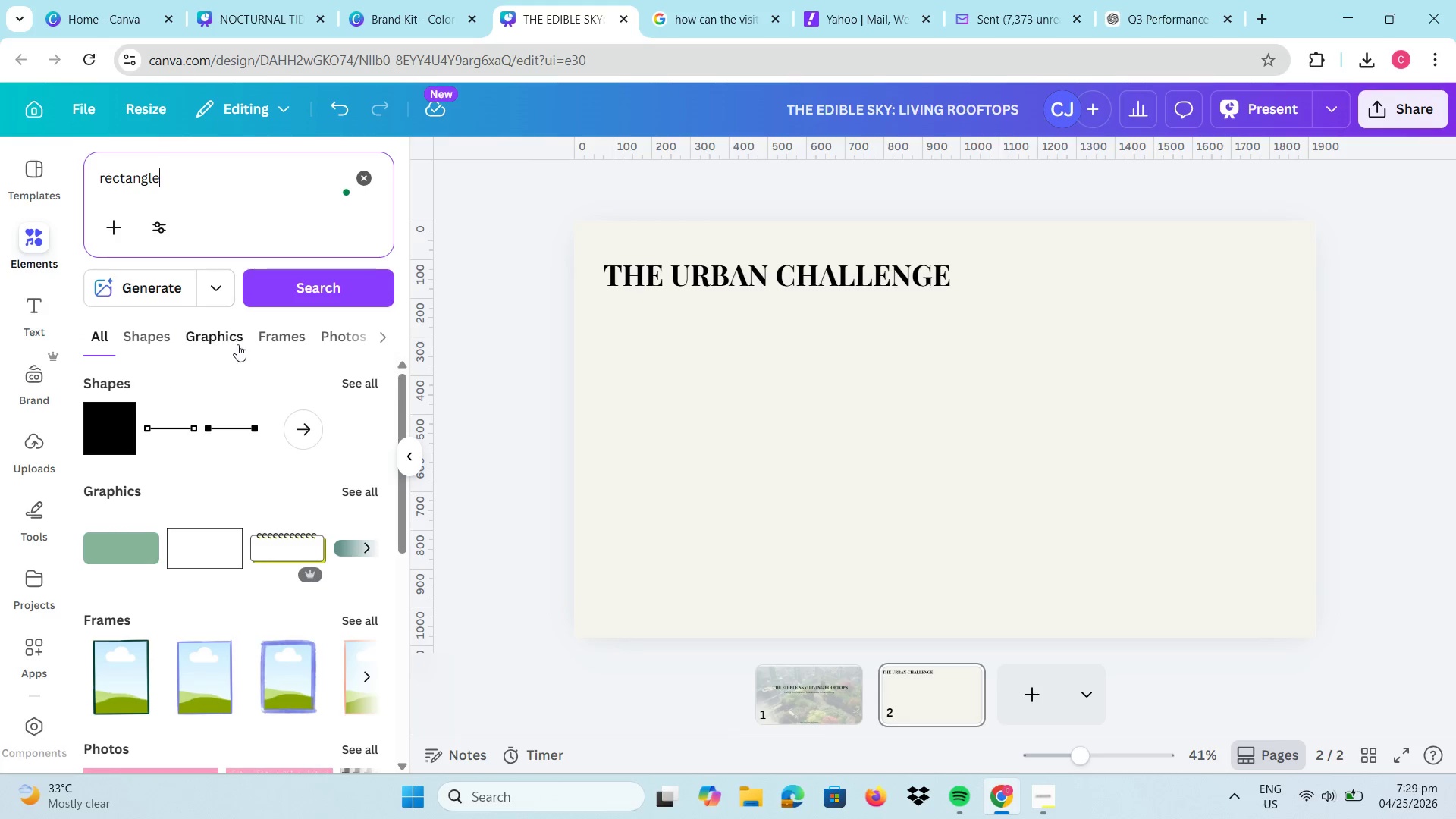 
left_click([211, 340])
 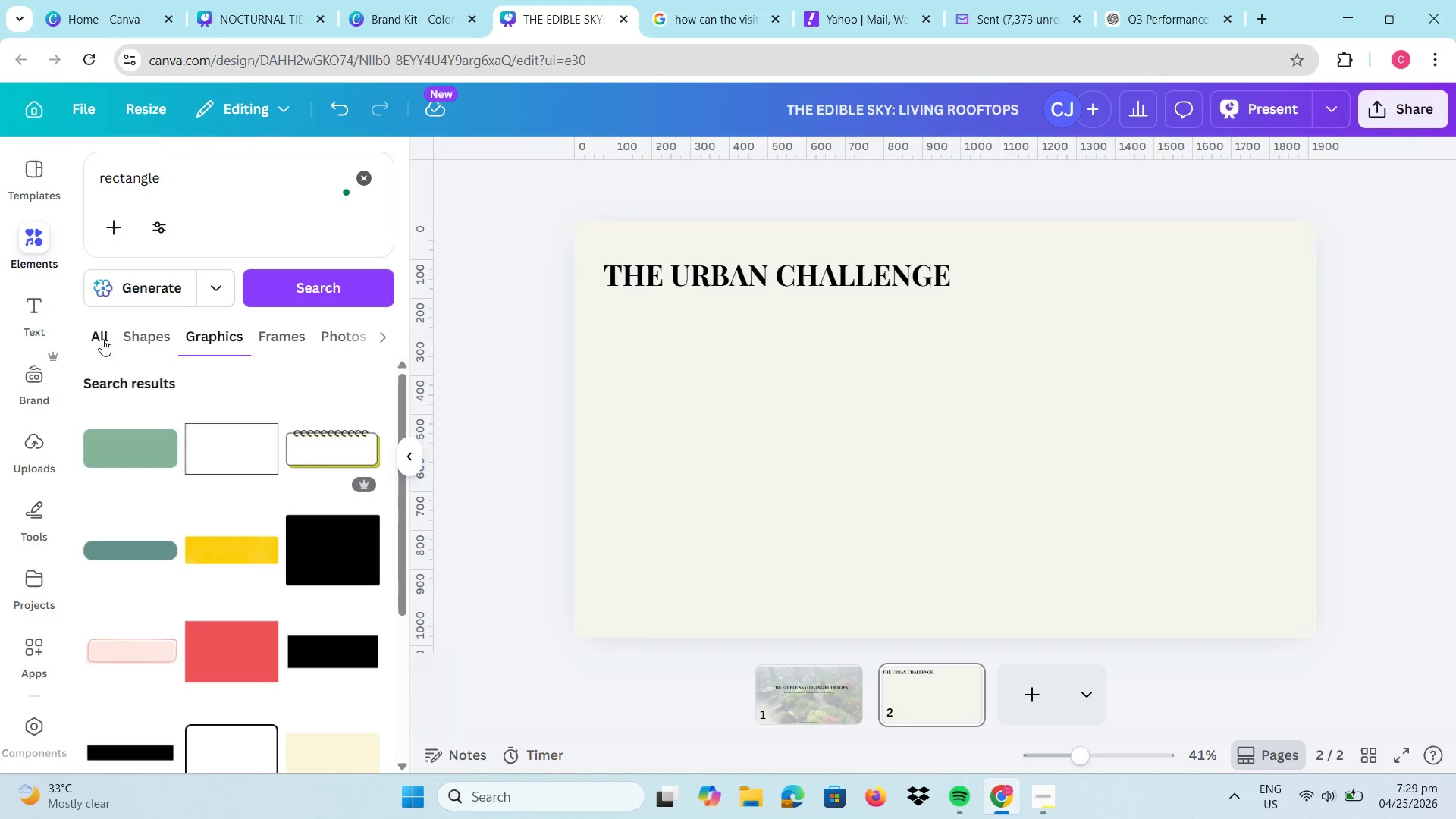 
left_click([102, 338])
 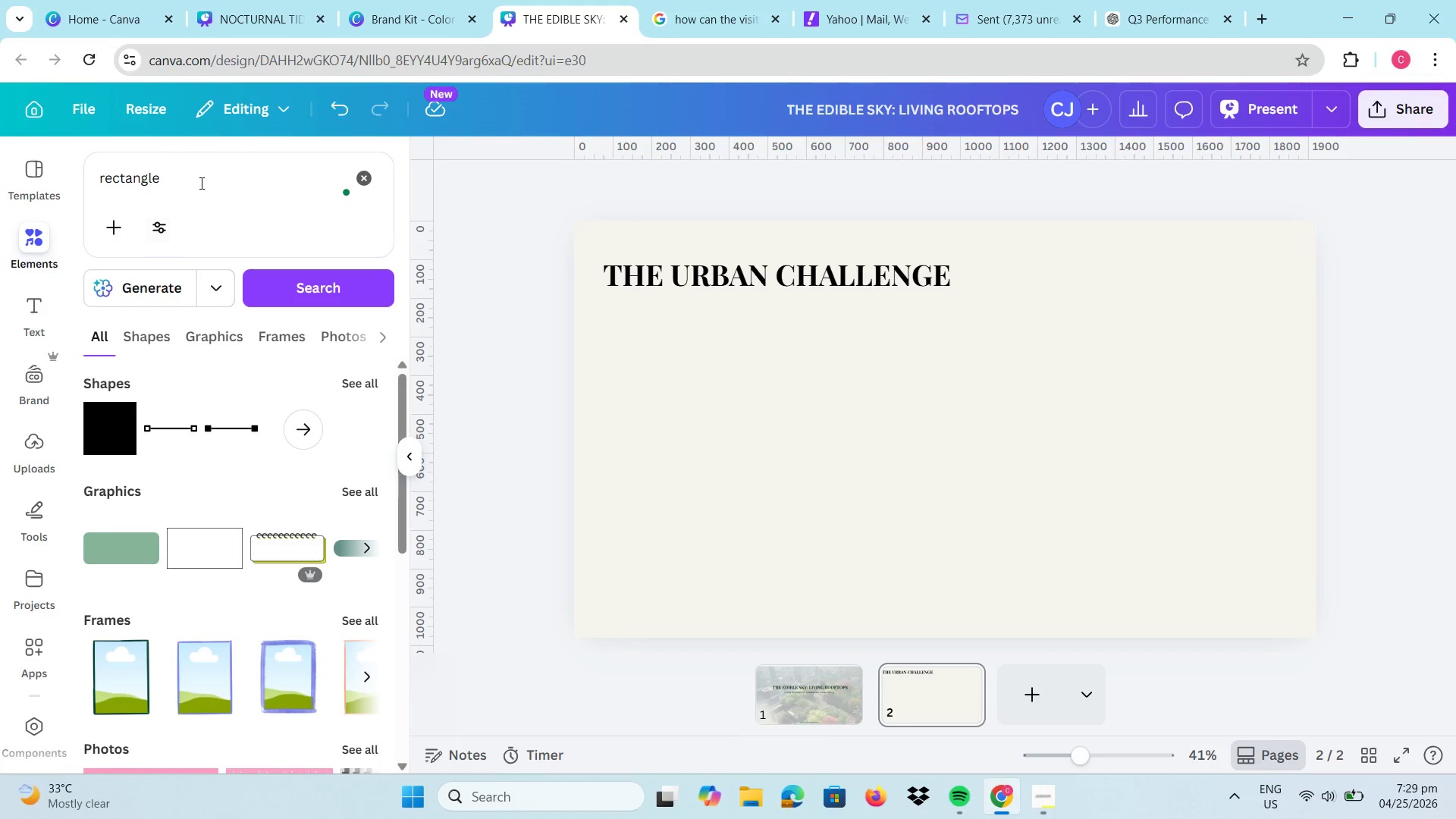 
left_click_drag(start_coordinate=[202, 178], to_coordinate=[68, 170])
 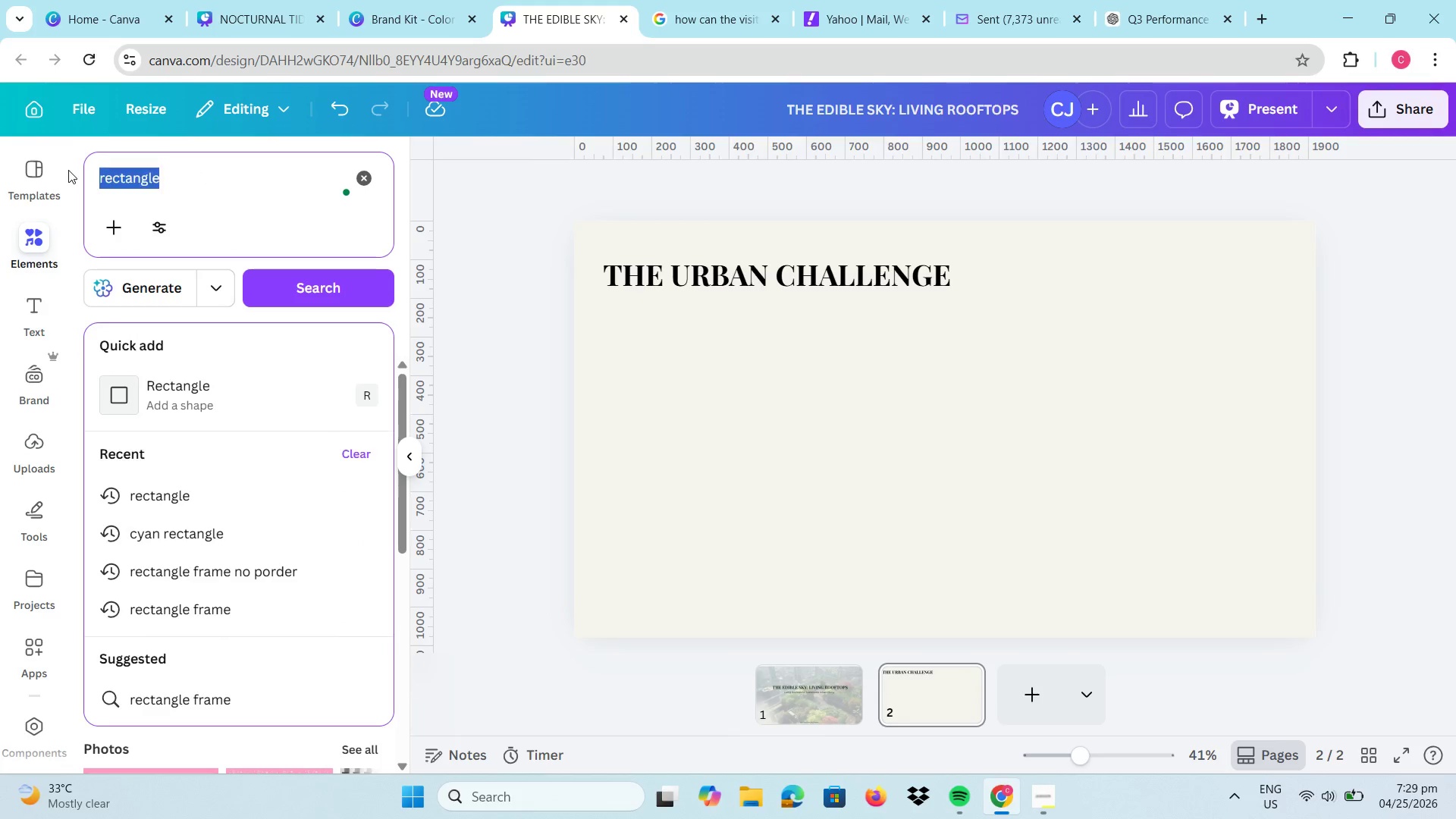 
type(frame)
 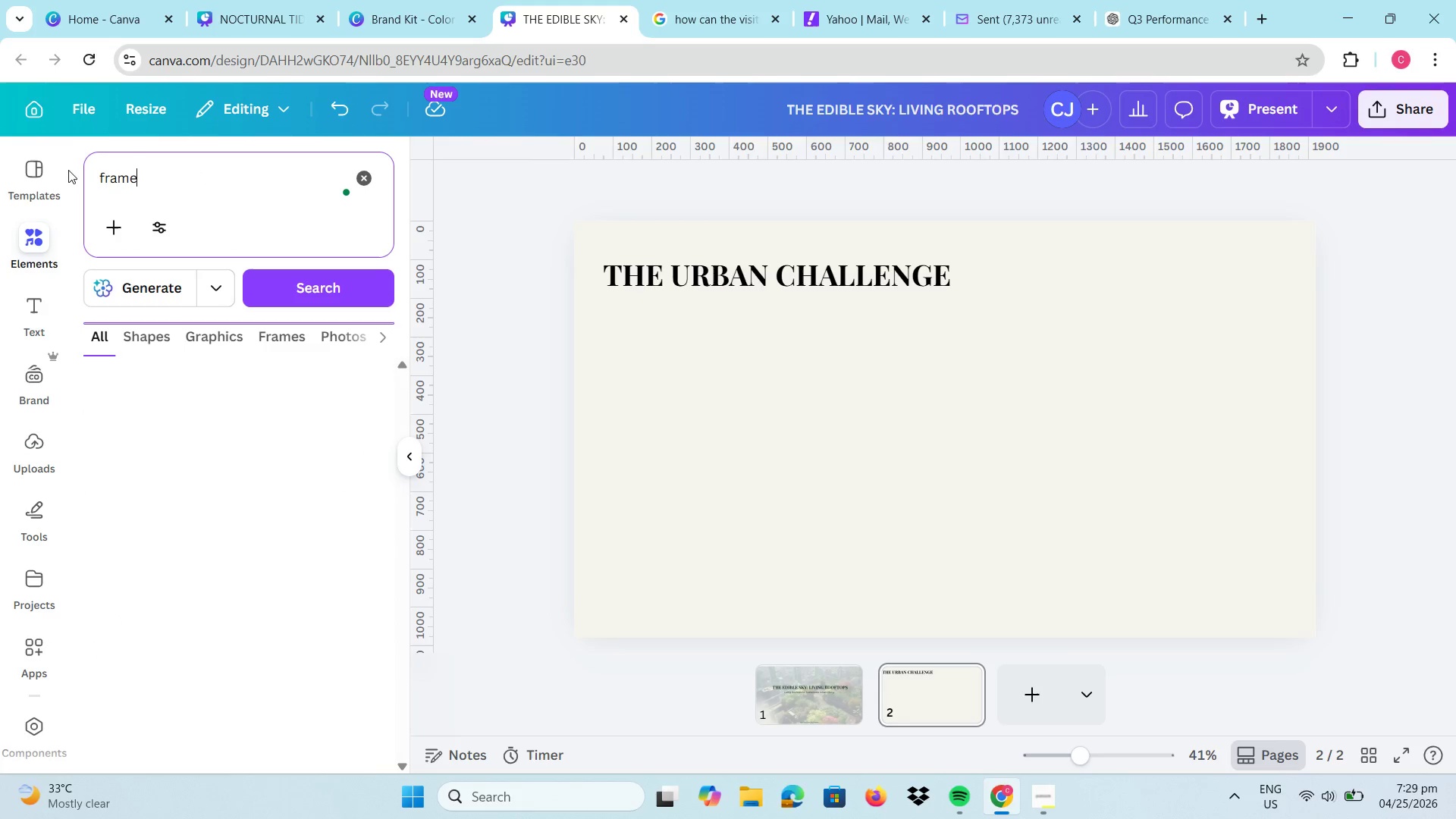 
key(Enter)
 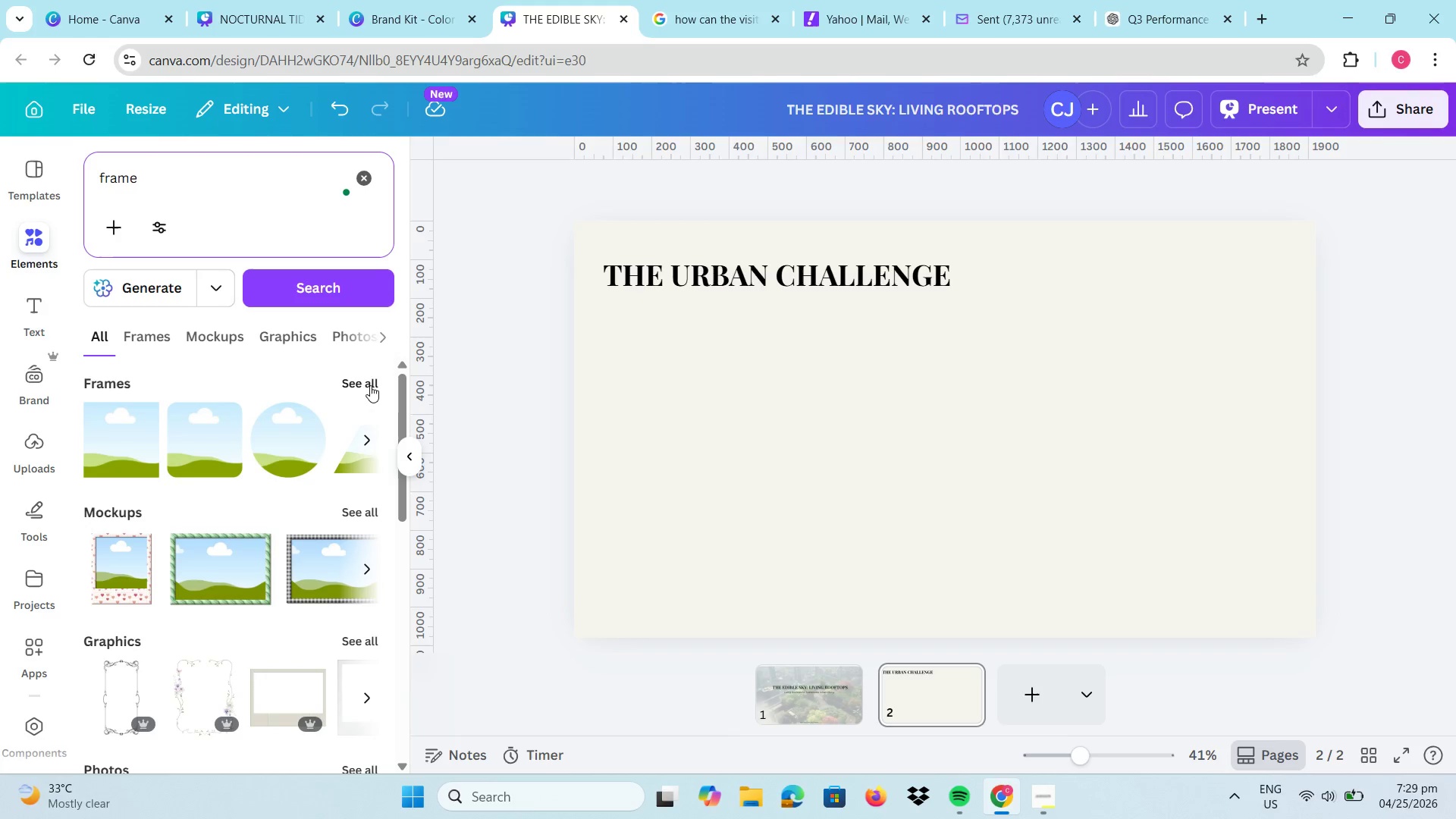 
left_click([370, 385])
 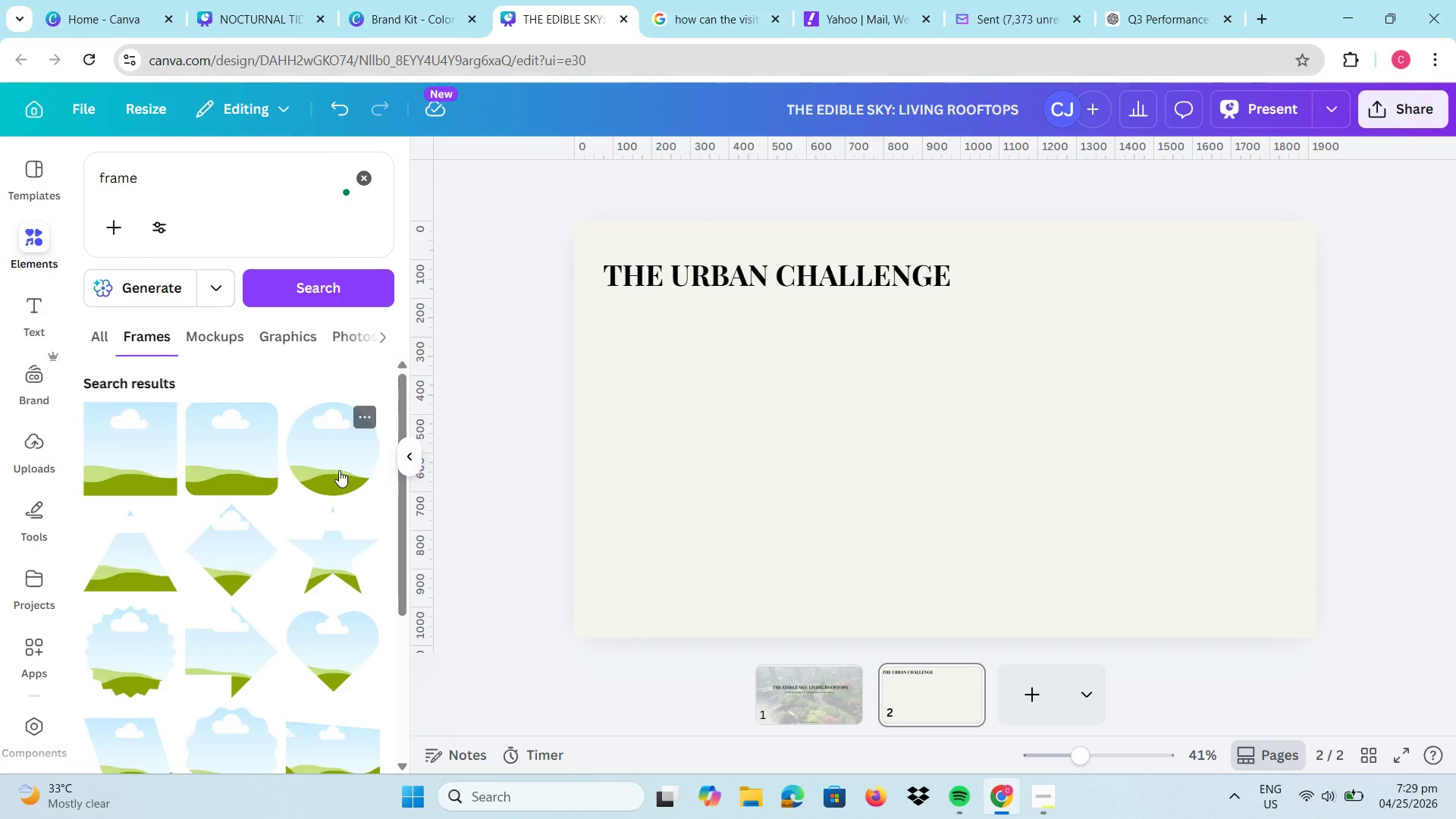 
scroll: coordinate [340, 468], scroll_direction: down, amount: 11.0
 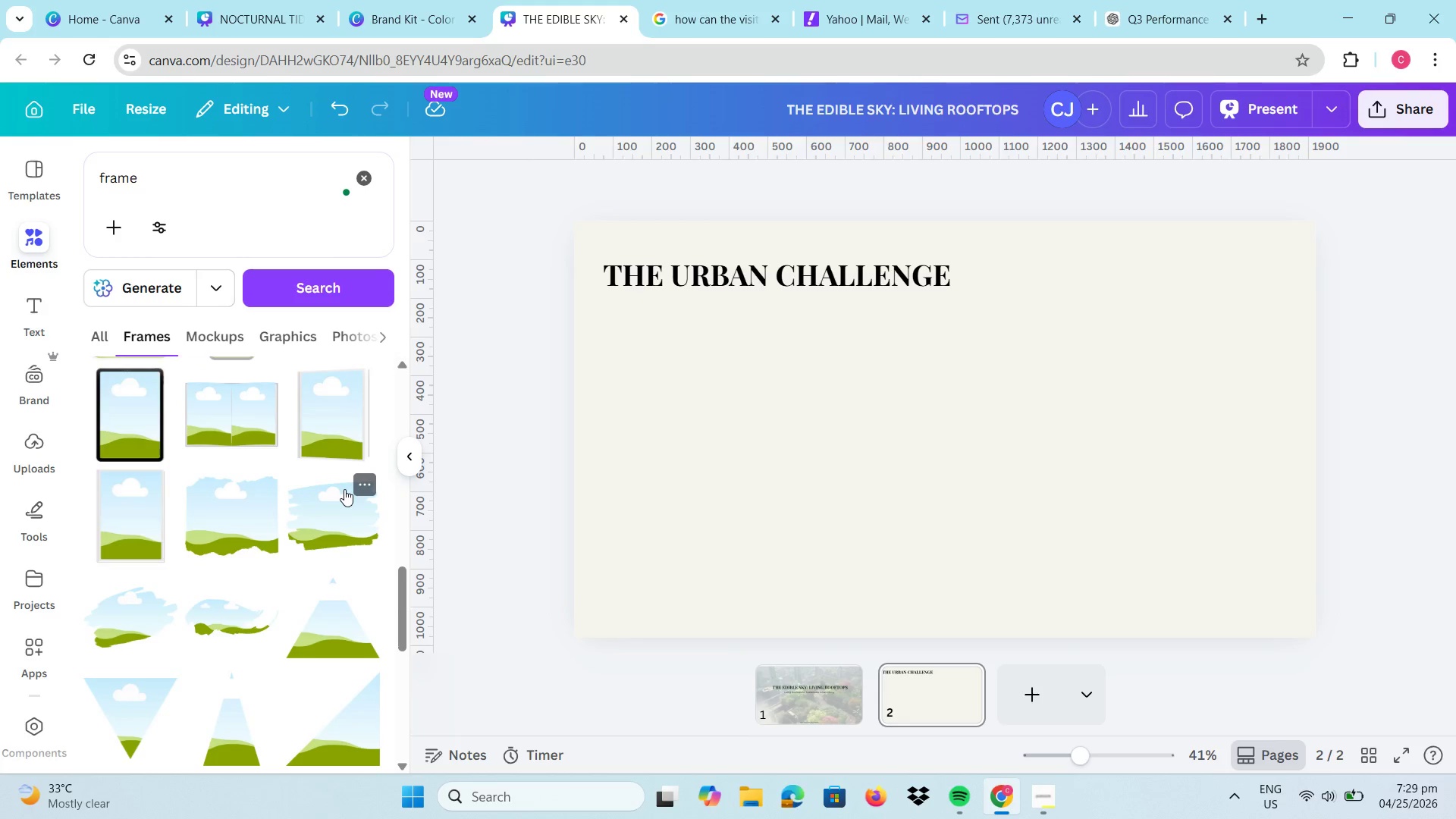 
left_click([344, 489])
 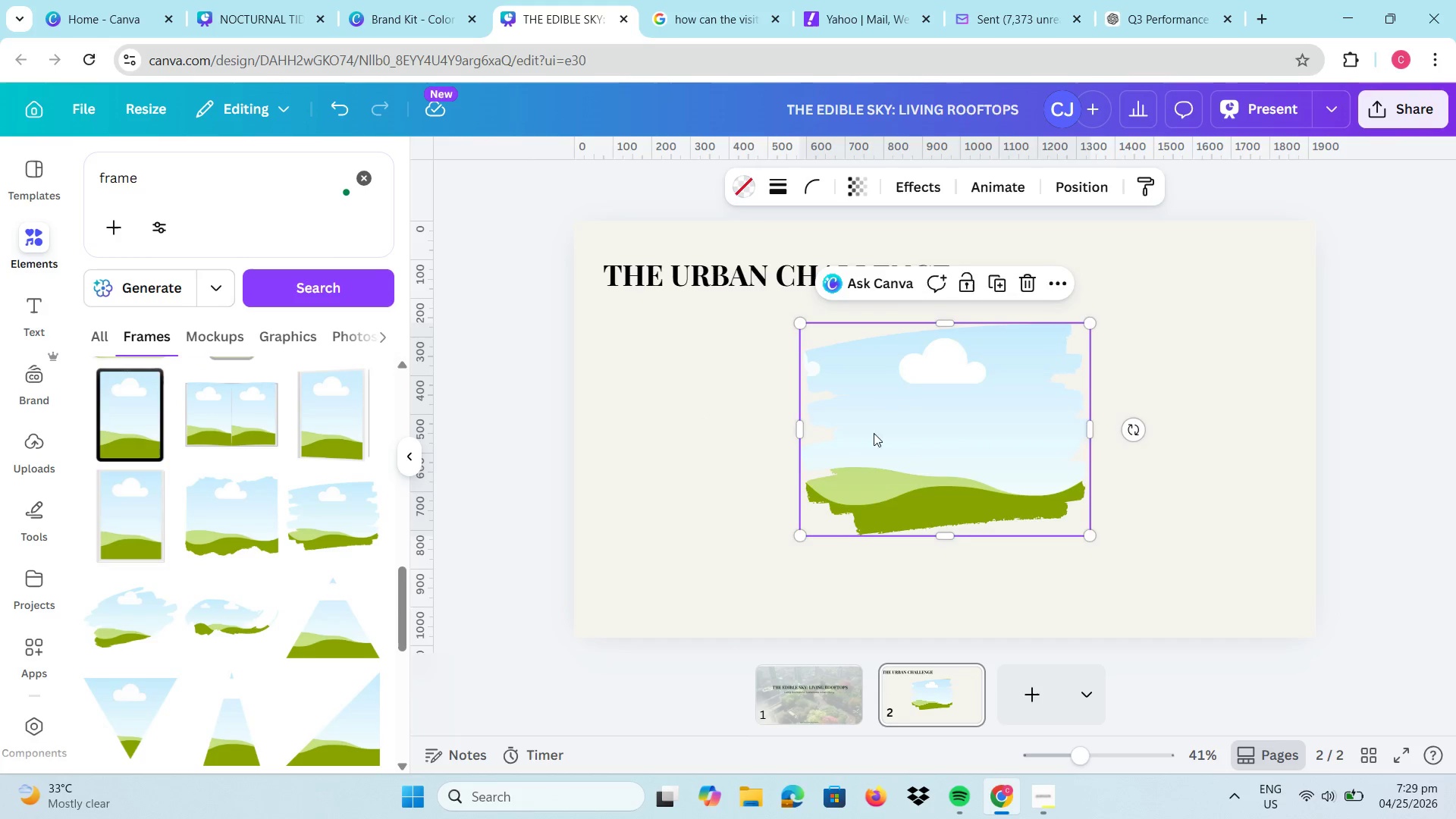 
left_click_drag(start_coordinate=[874, 433], to_coordinate=[1040, 339])
 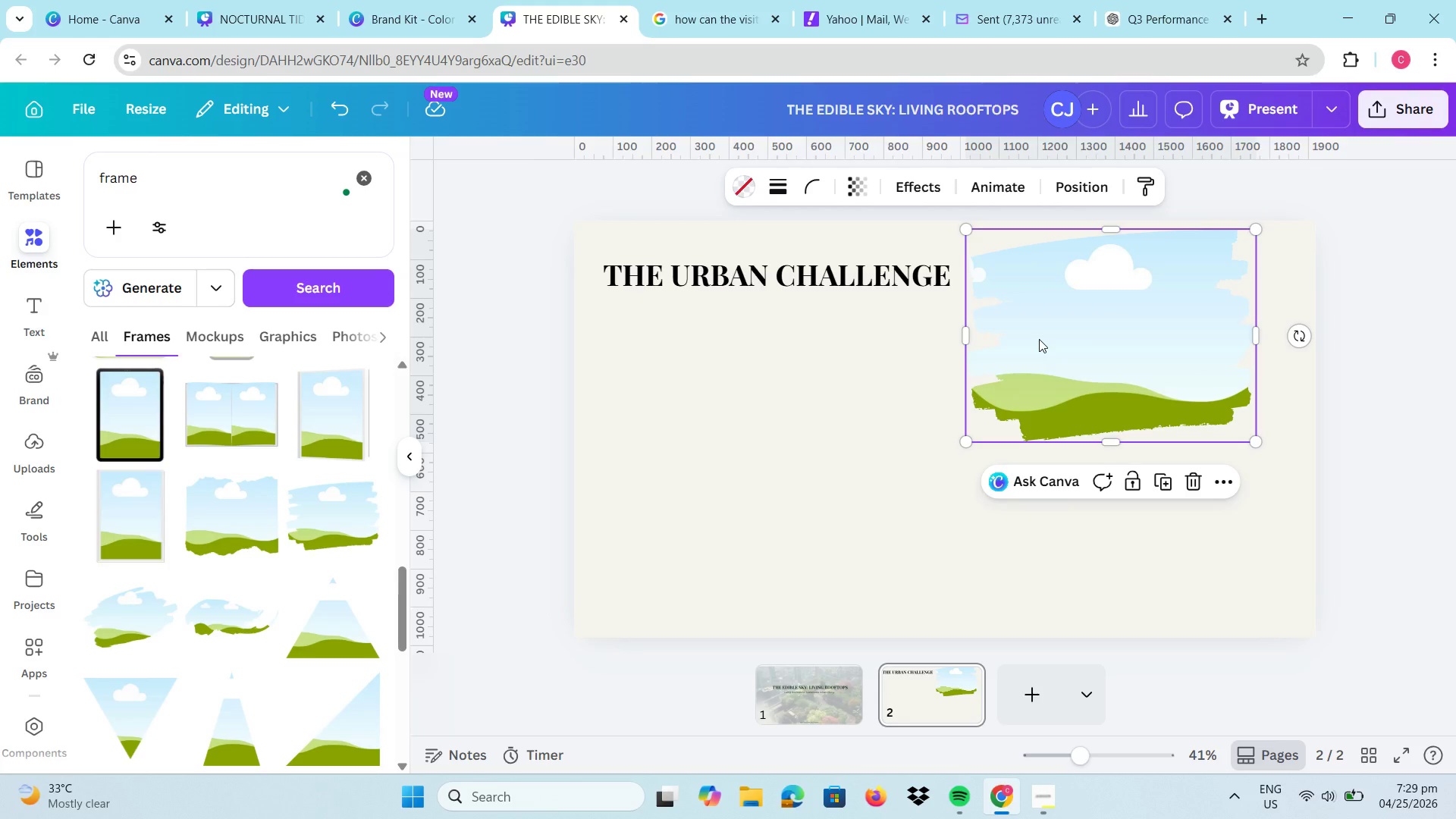 
key(Control+C)
 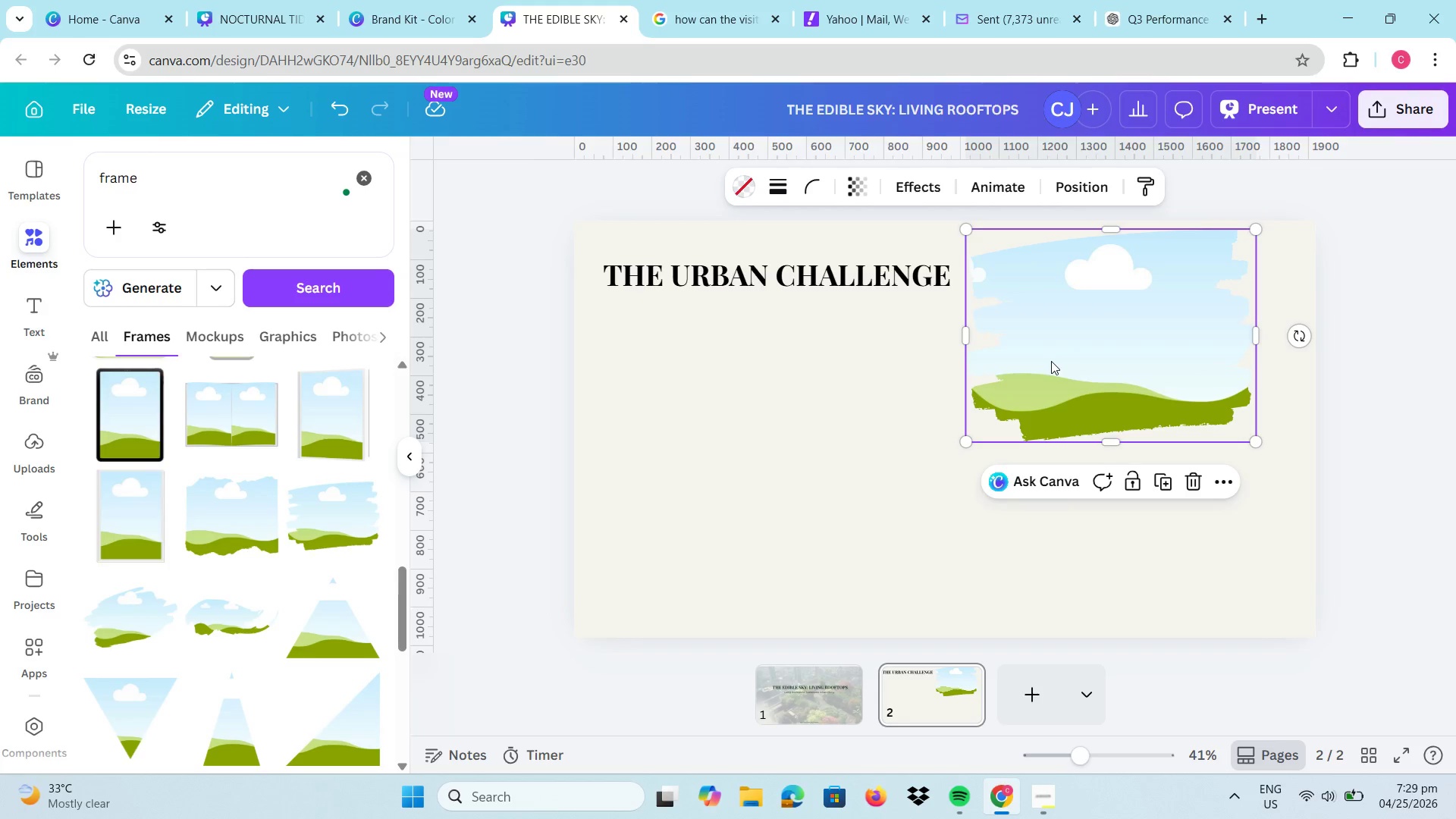 
key(Control+V)
 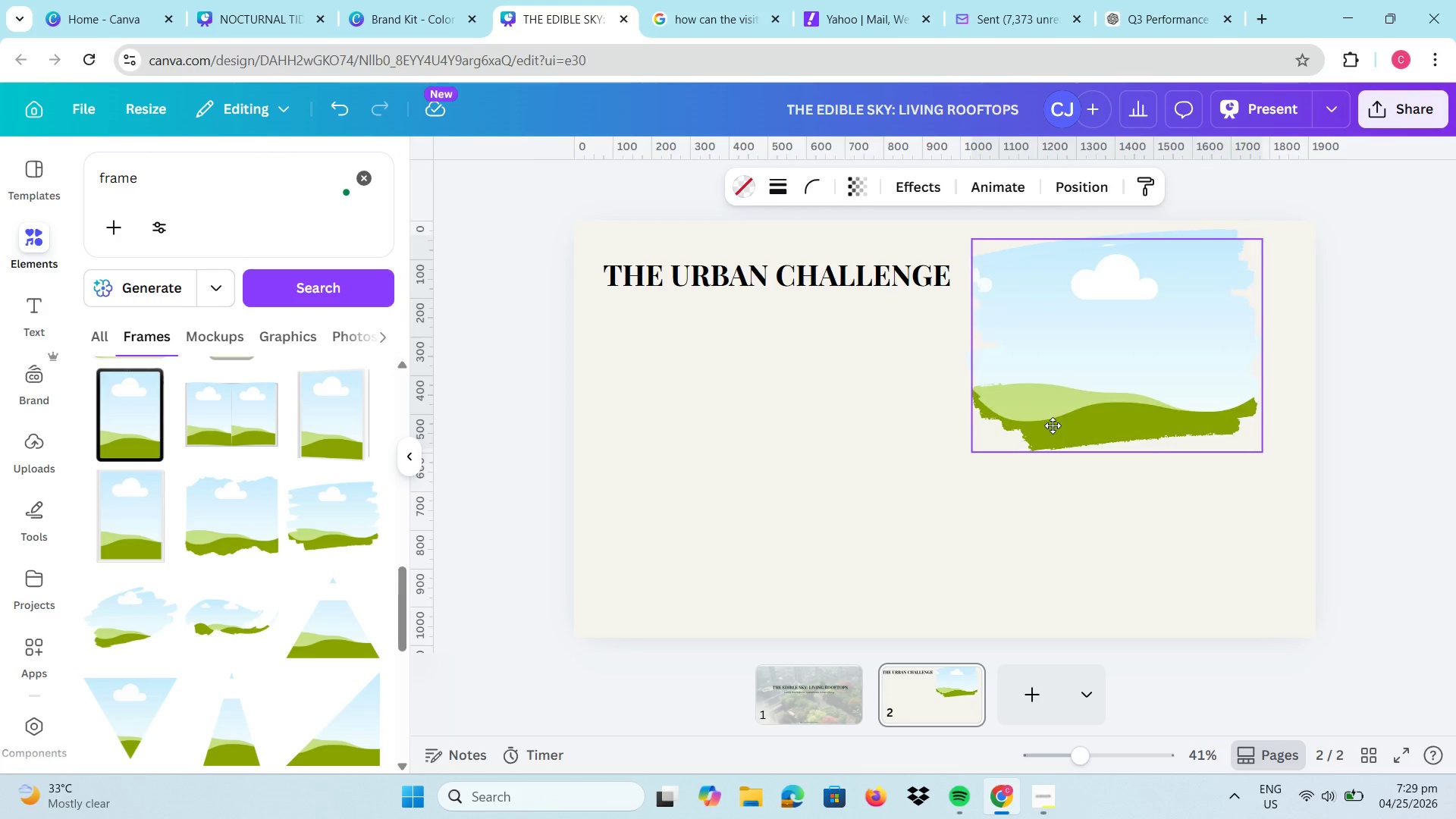 
left_click_drag(start_coordinate=[1051, 360], to_coordinate=[1059, 564])
 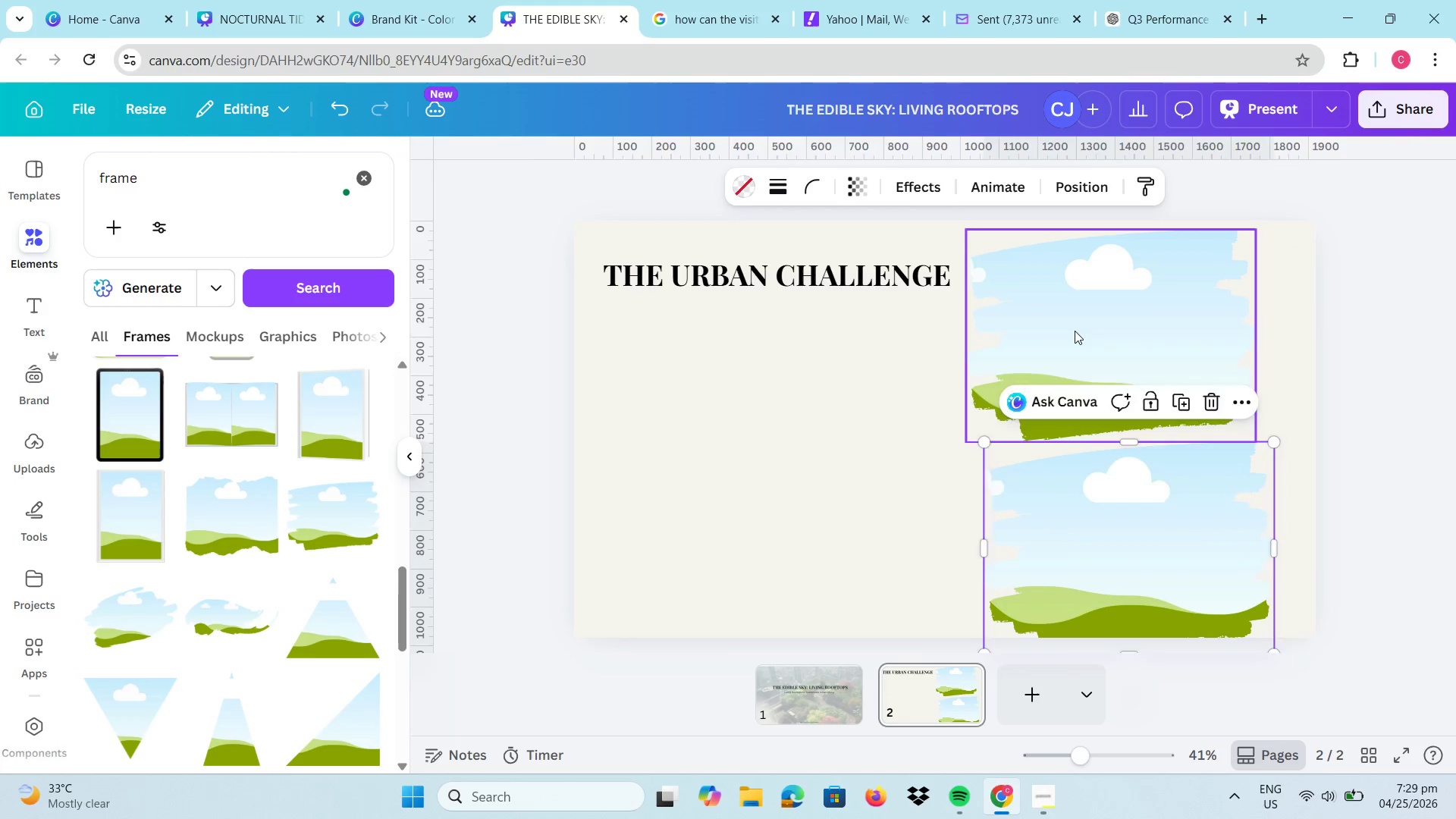 
left_click_drag(start_coordinate=[1075, 331], to_coordinate=[1075, 320])
 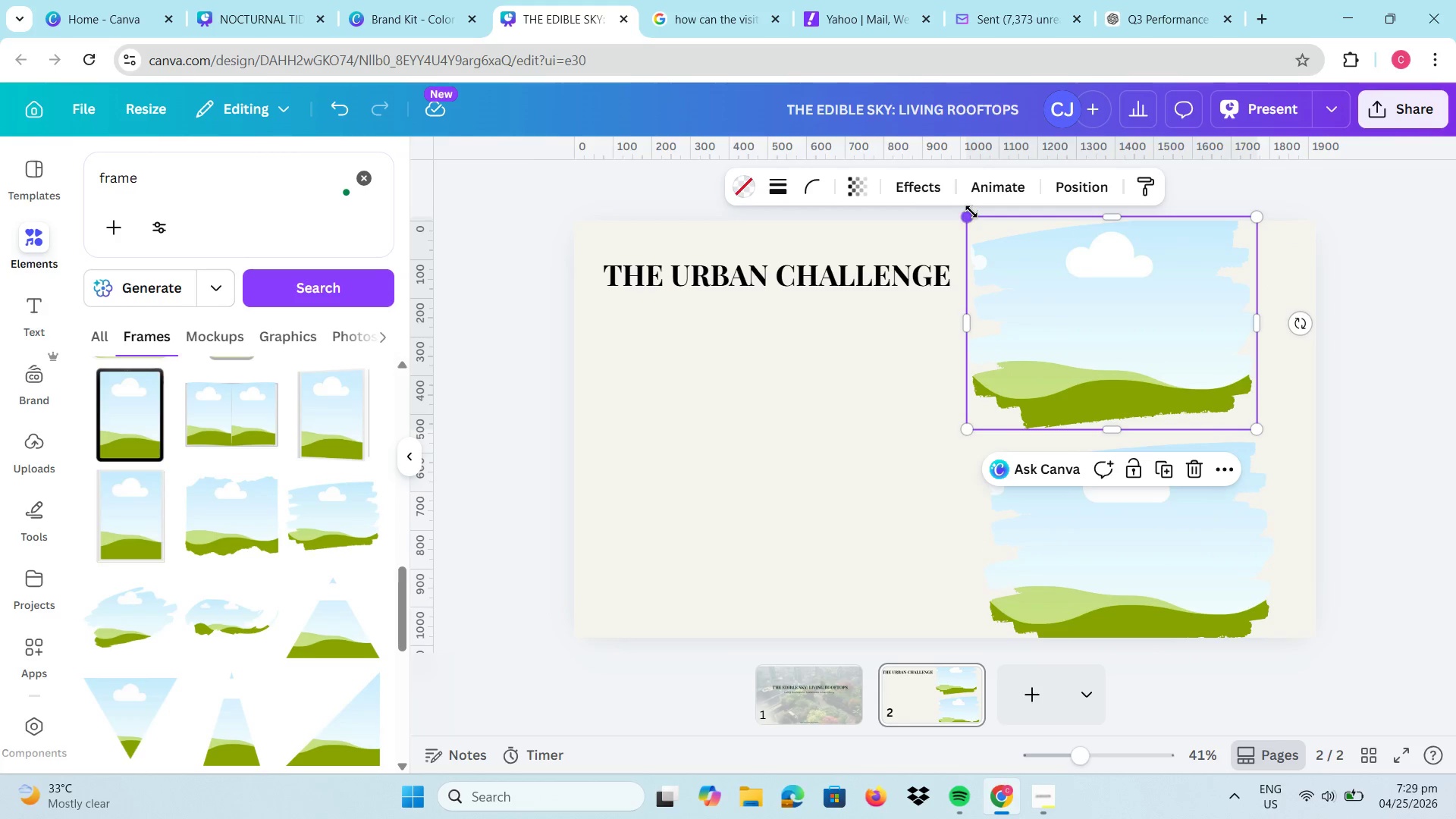 
left_click_drag(start_coordinate=[971, 212], to_coordinate=[1013, 246])
 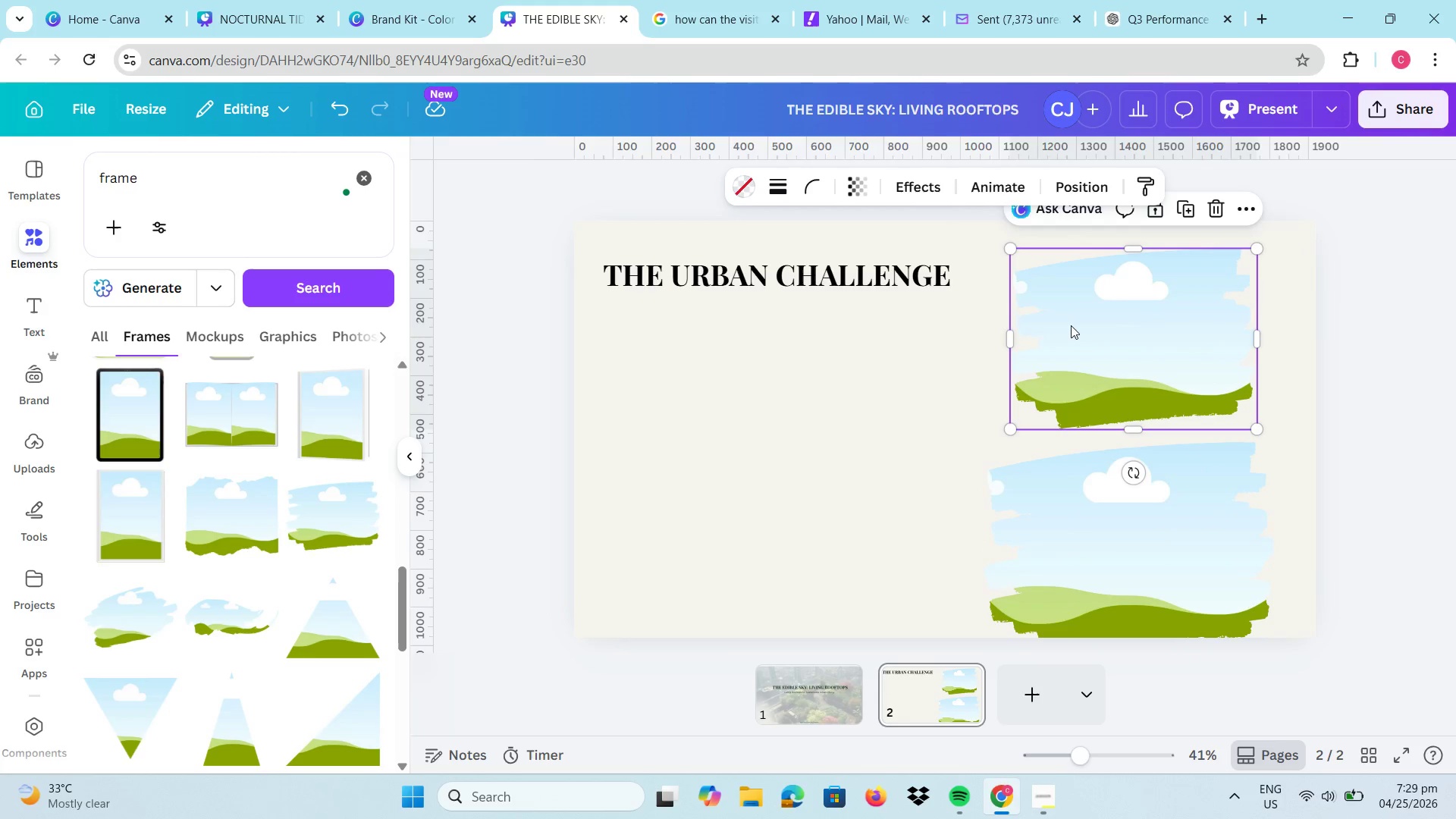 
left_click_drag(start_coordinate=[1071, 325], to_coordinate=[1069, 333])
 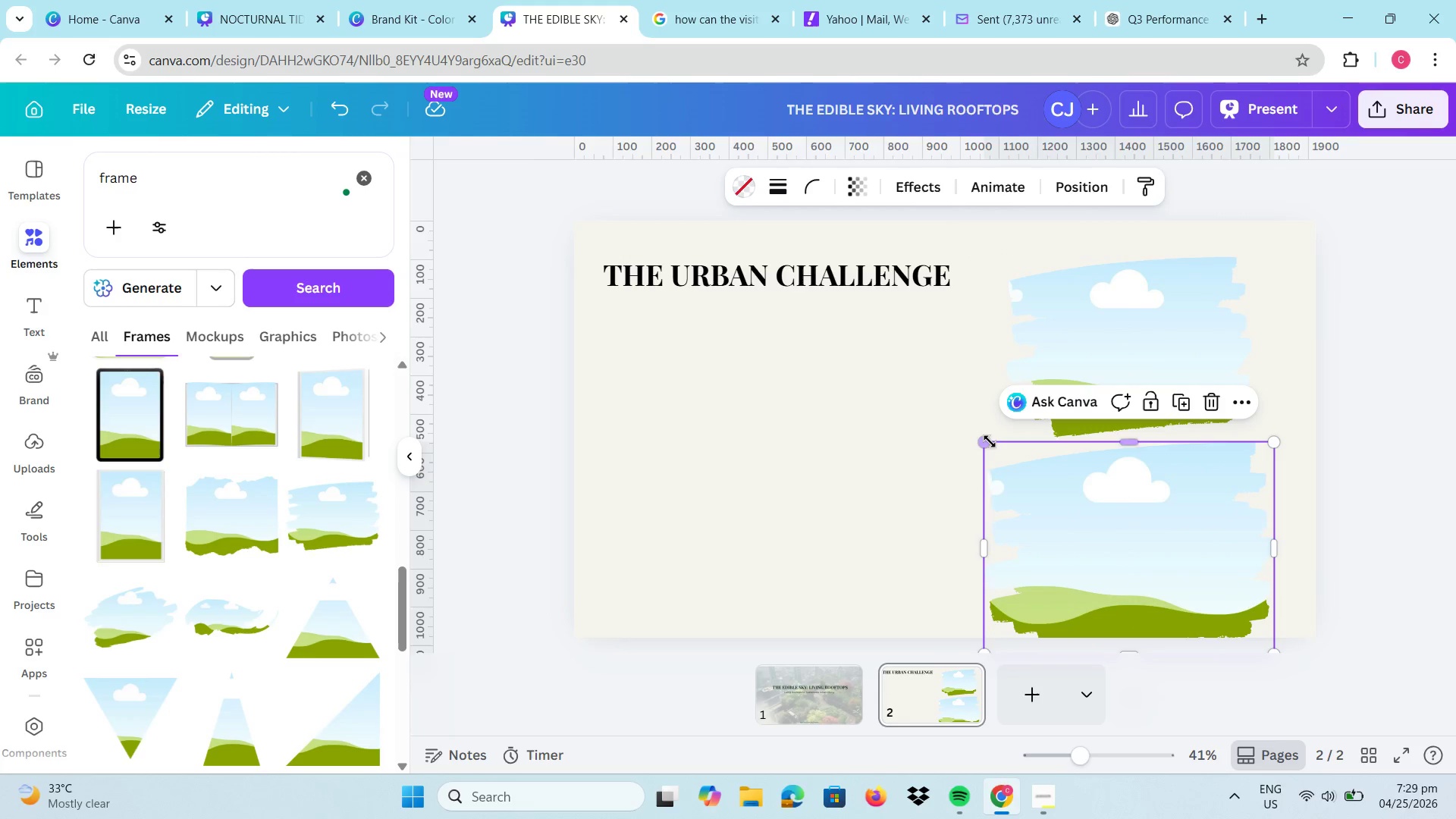 
left_click_drag(start_coordinate=[990, 442], to_coordinate=[1041, 479])
 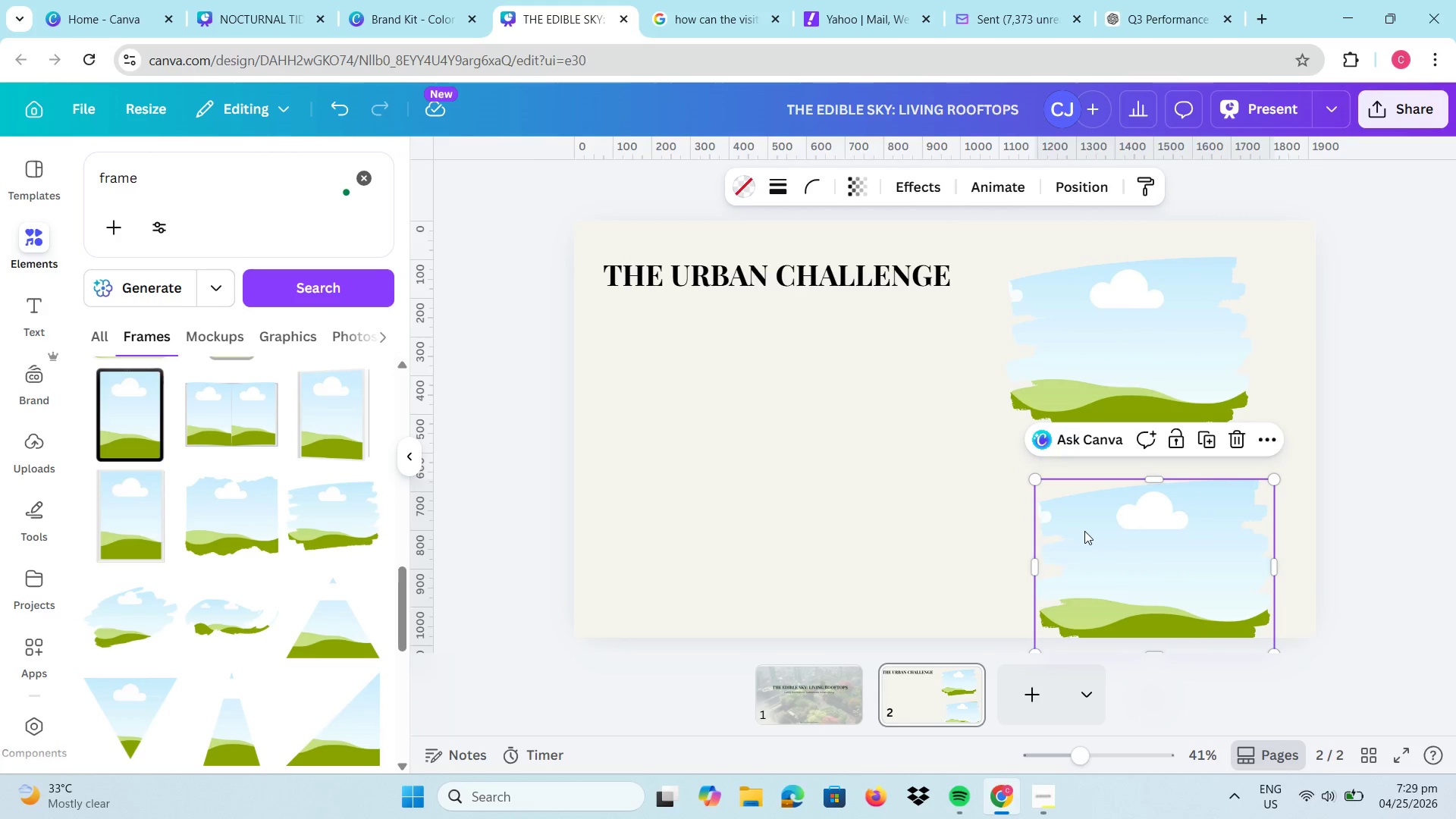 
left_click_drag(start_coordinate=[1084, 531], to_coordinate=[1062, 500])
 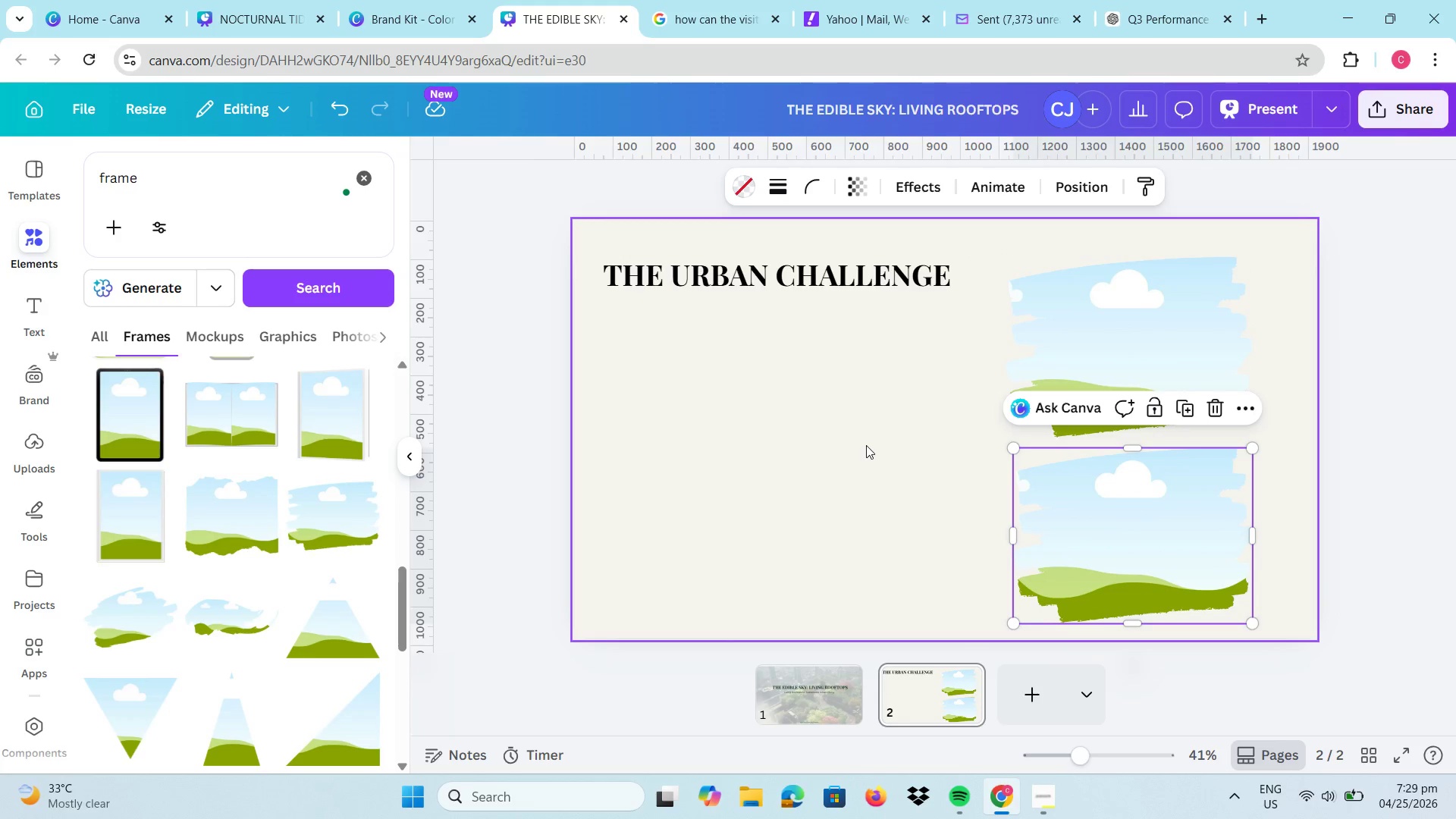 
left_click([866, 445])
 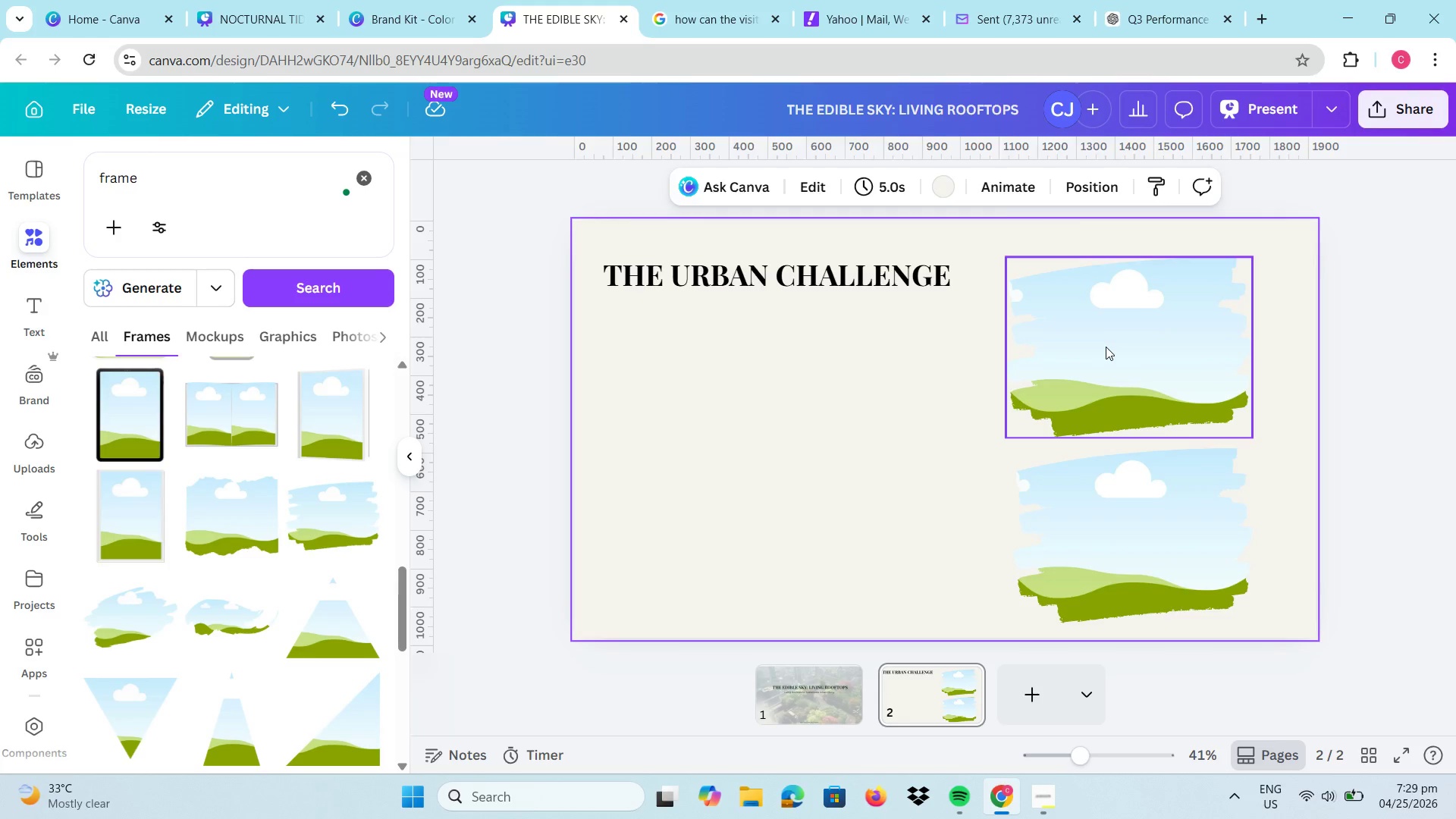 
left_click_drag(start_coordinate=[1106, 347], to_coordinate=[1103, 340])
 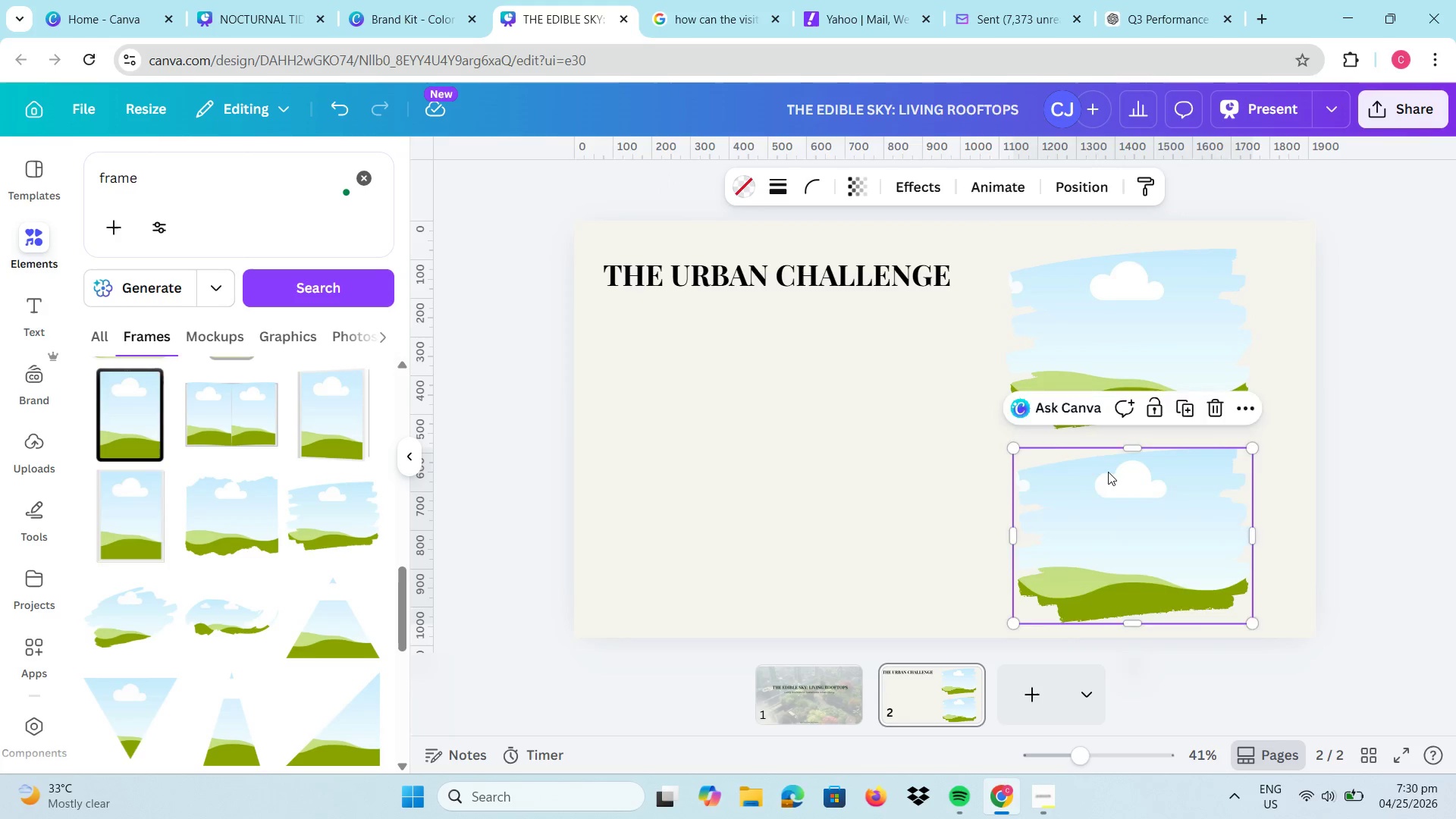 
left_click_drag(start_coordinate=[1109, 475], to_coordinate=[1107, 468])
 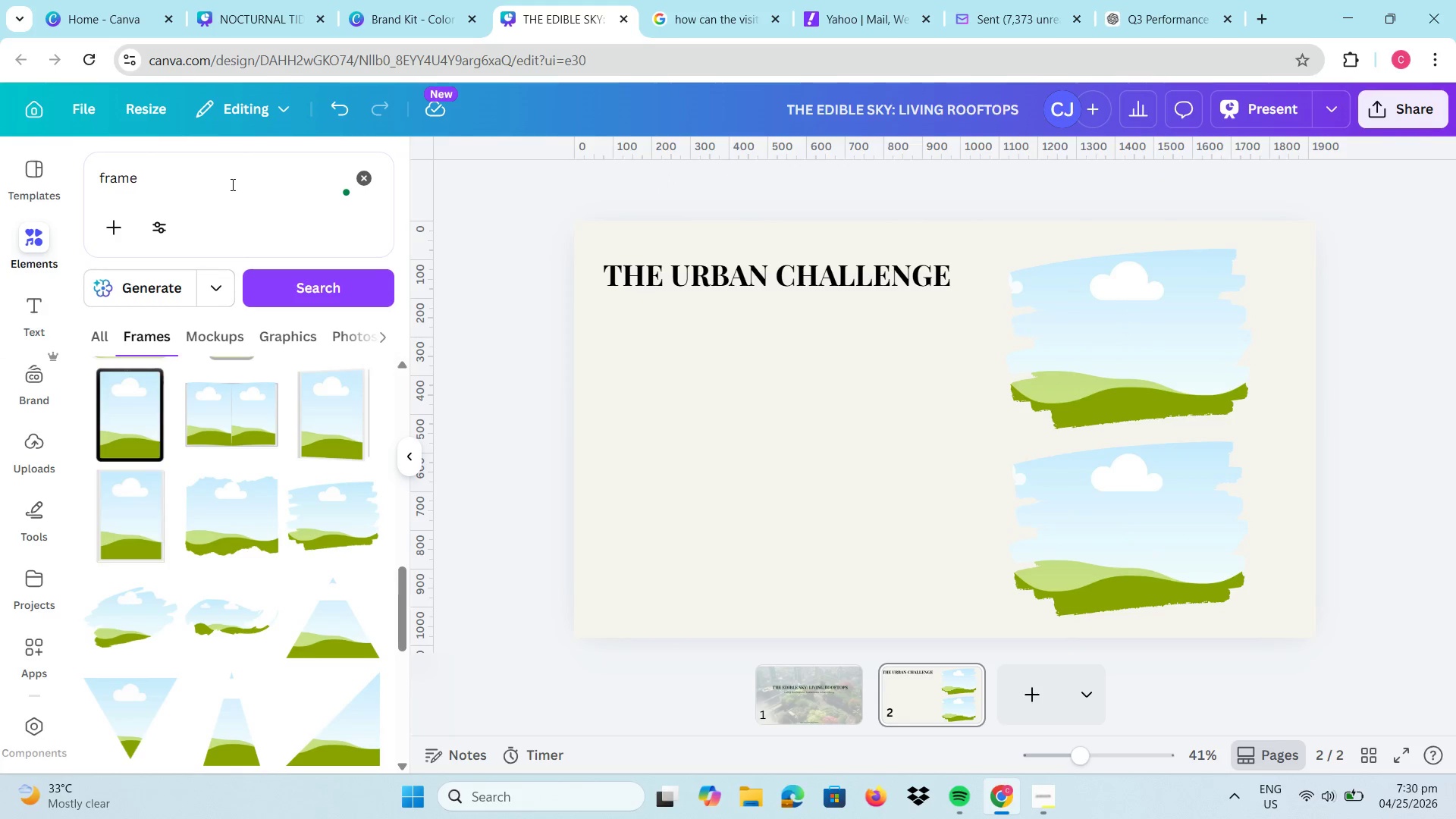 
left_click([365, 177])
 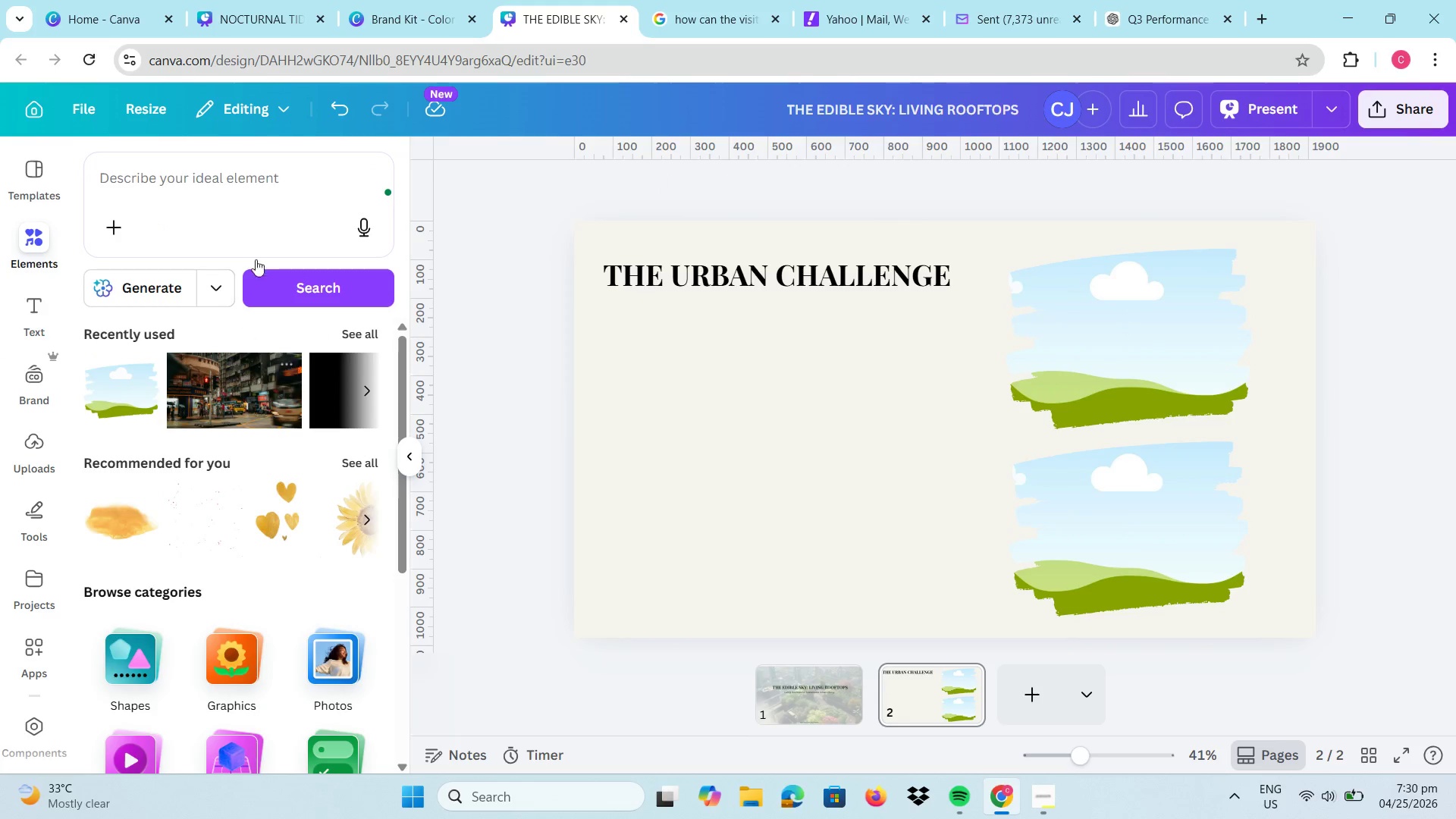 
left_click([243, 199])
 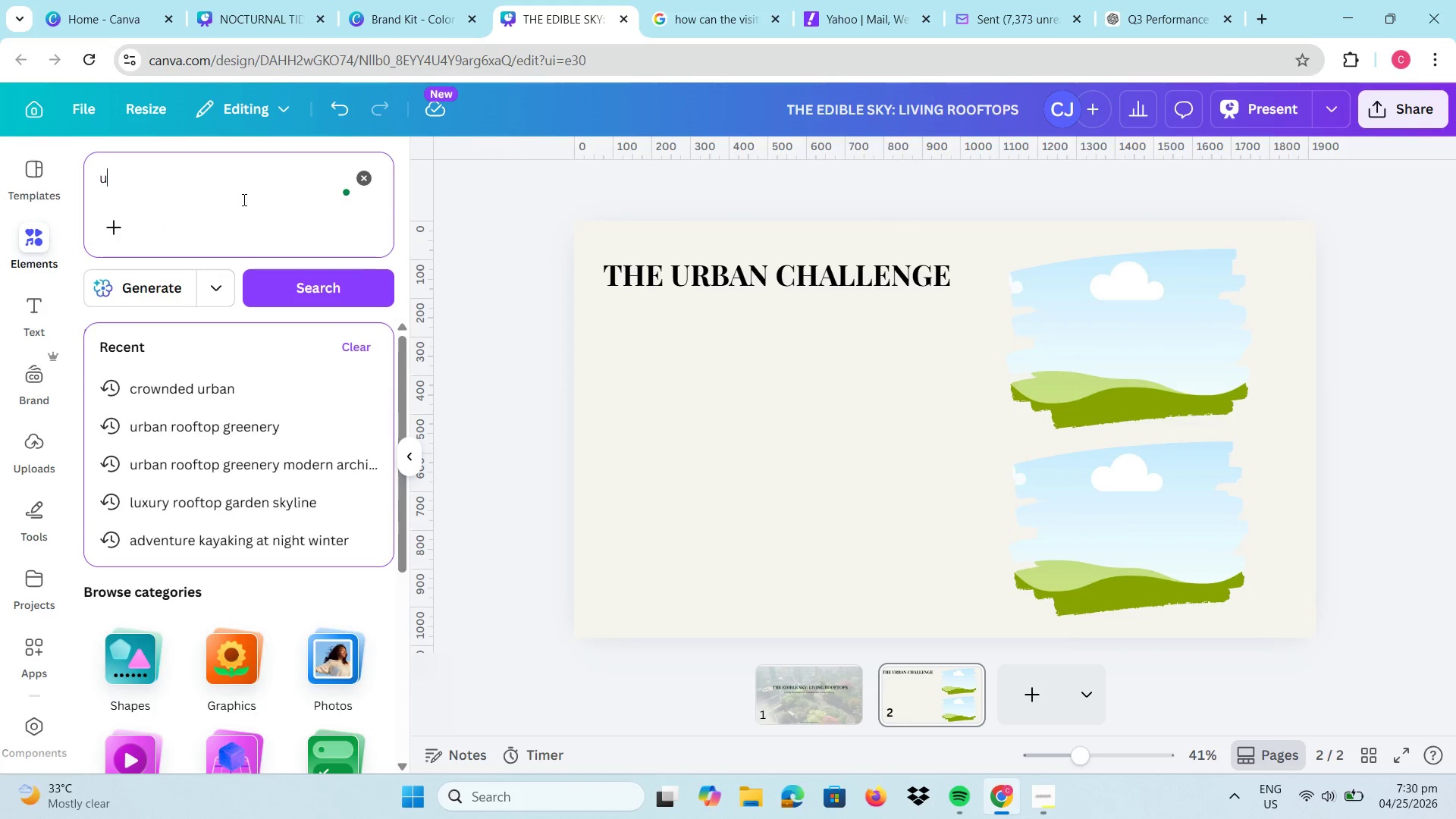 
type(urban )
 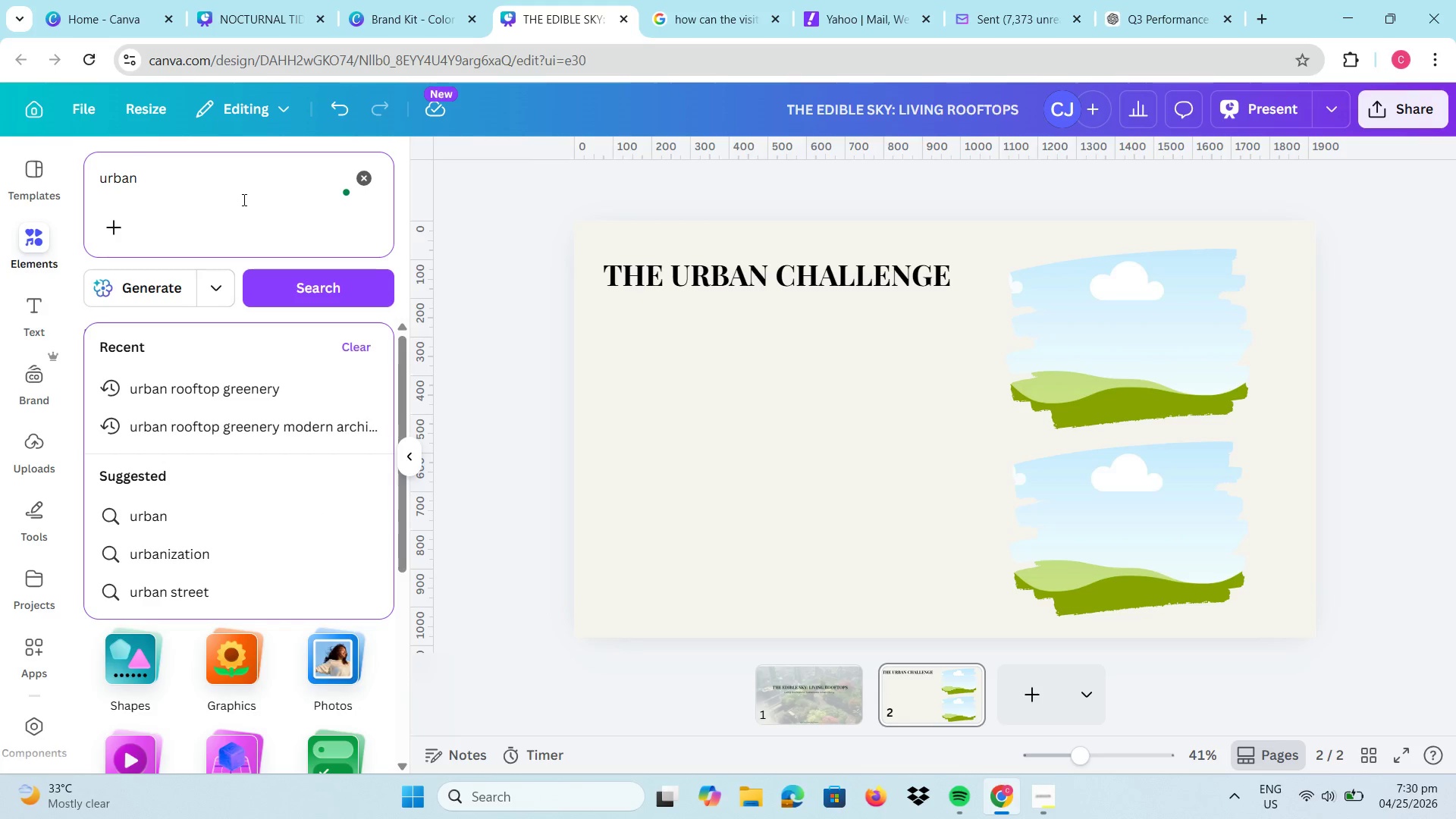 
type(city)
 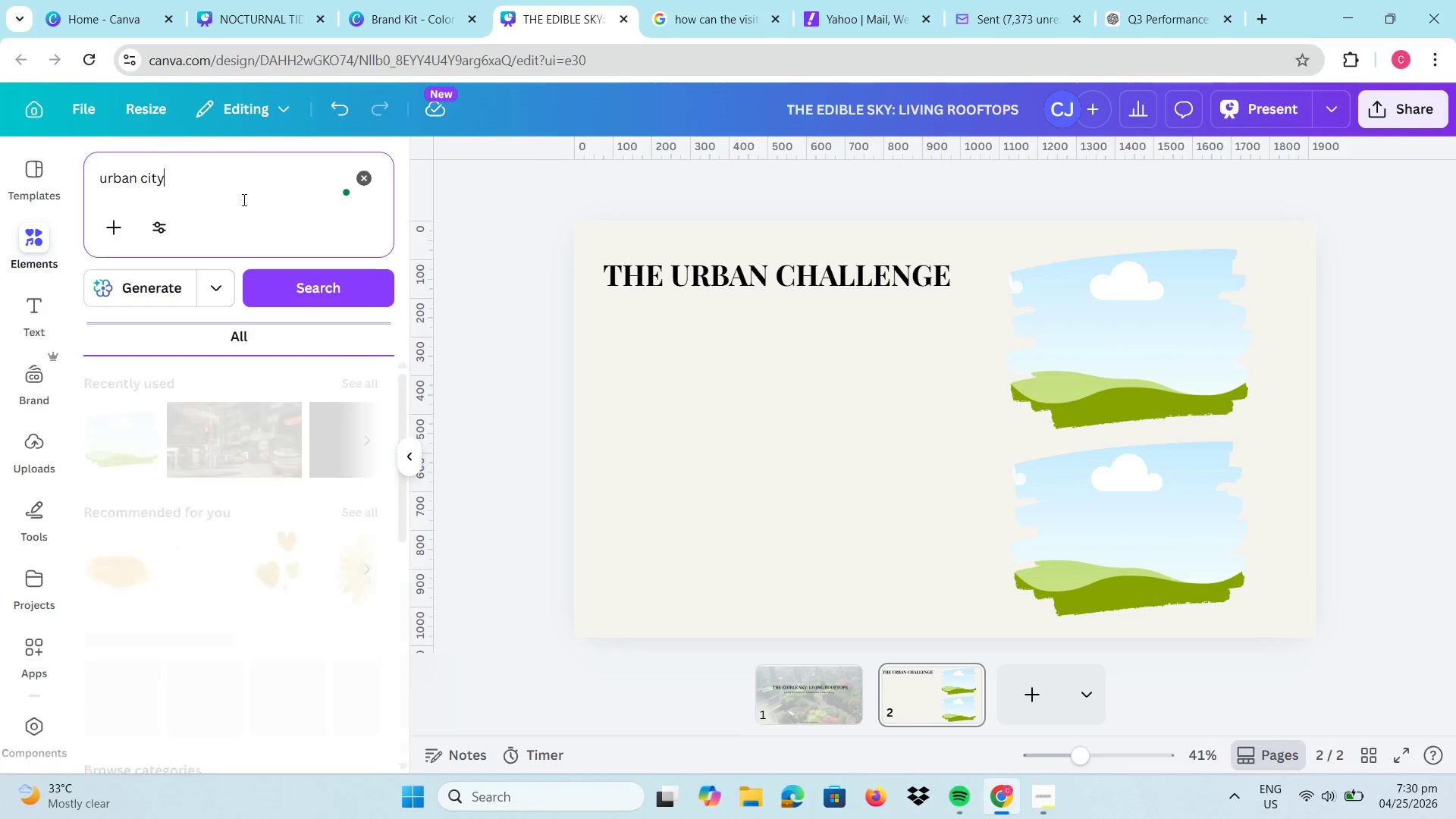 
key(Enter)
 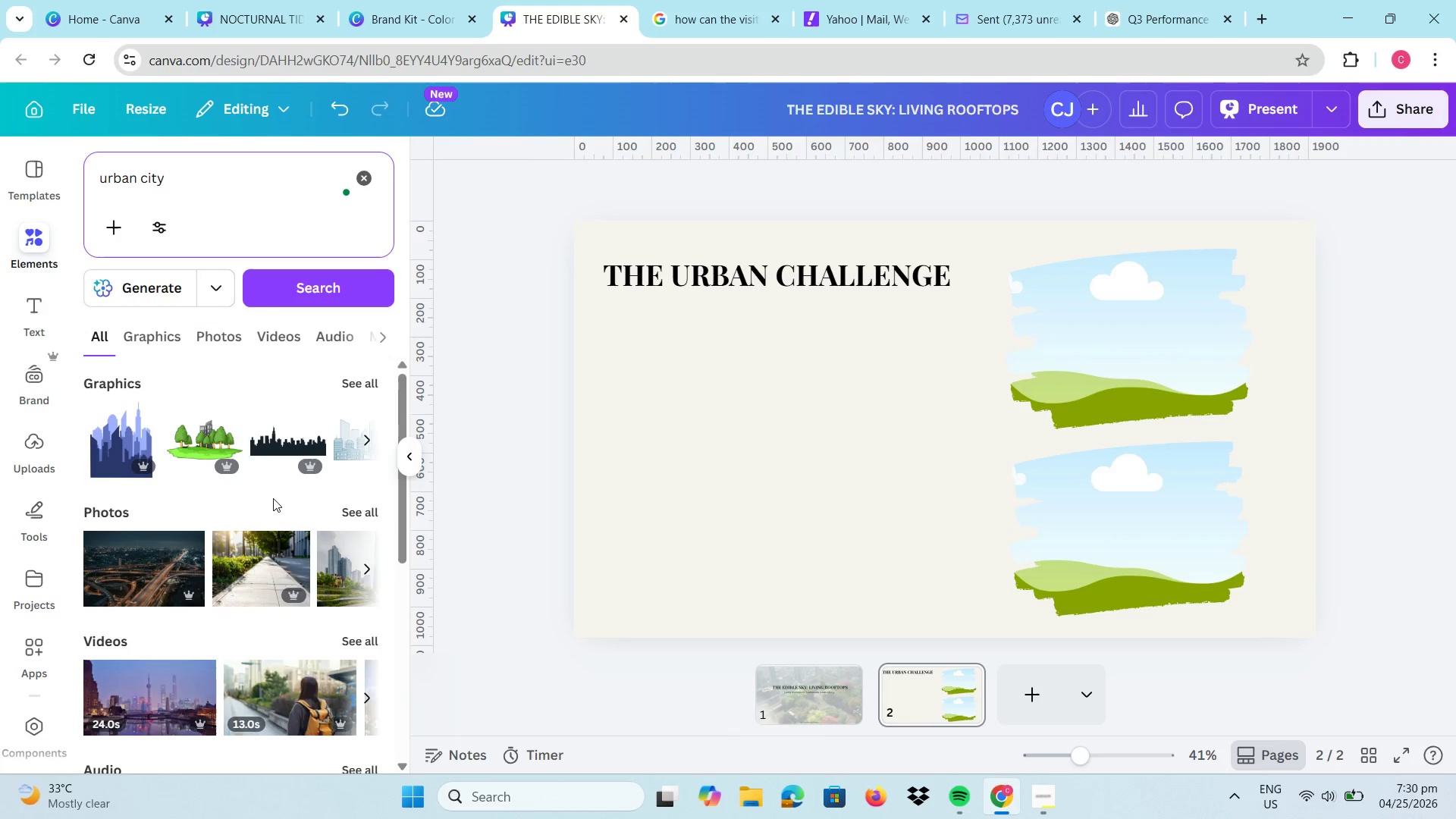 
scroll: coordinate [235, 535], scroll_direction: down, amount: 3.0
 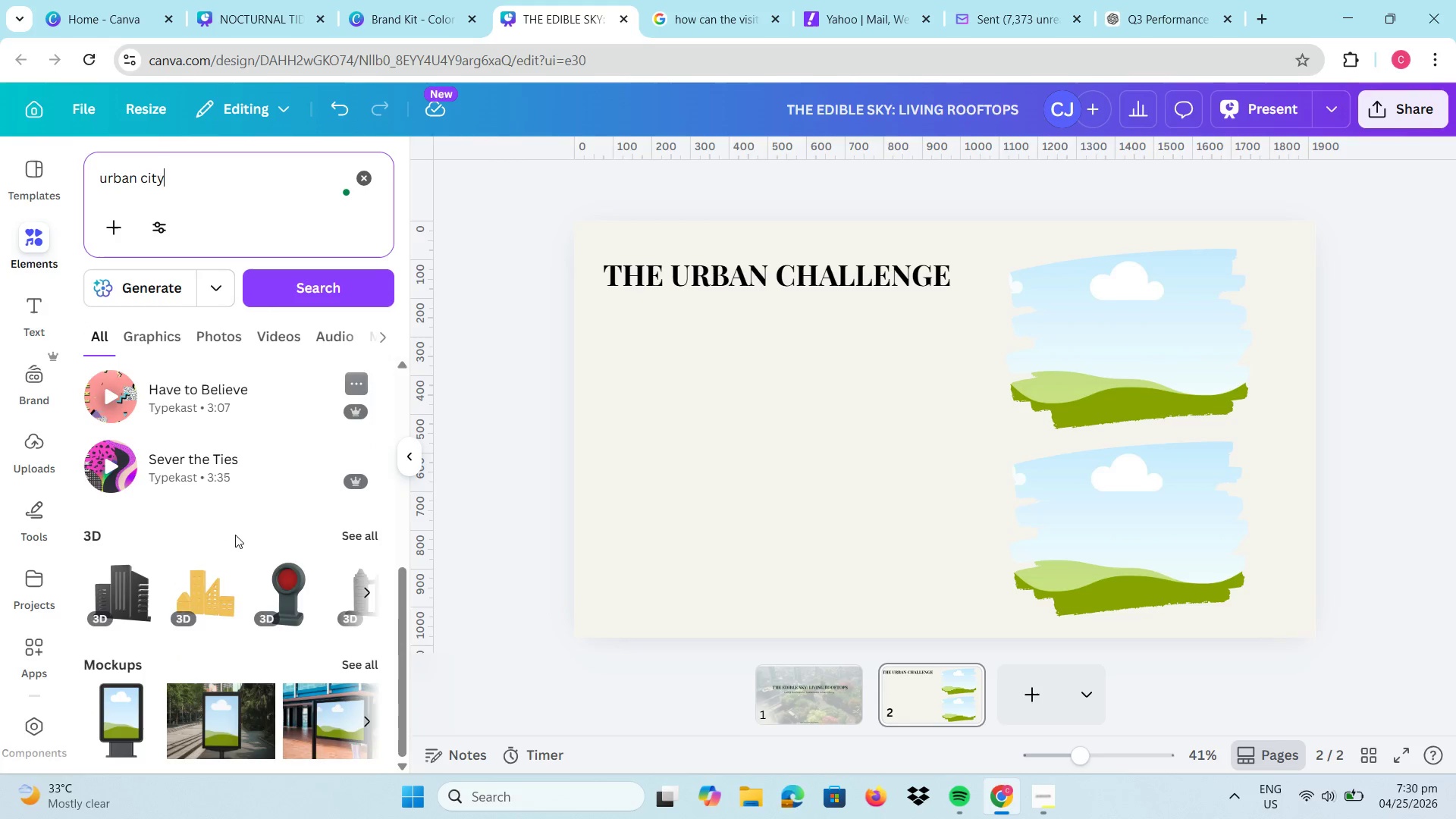 
scroll: coordinate [235, 535], scroll_direction: up, amount: 5.0
 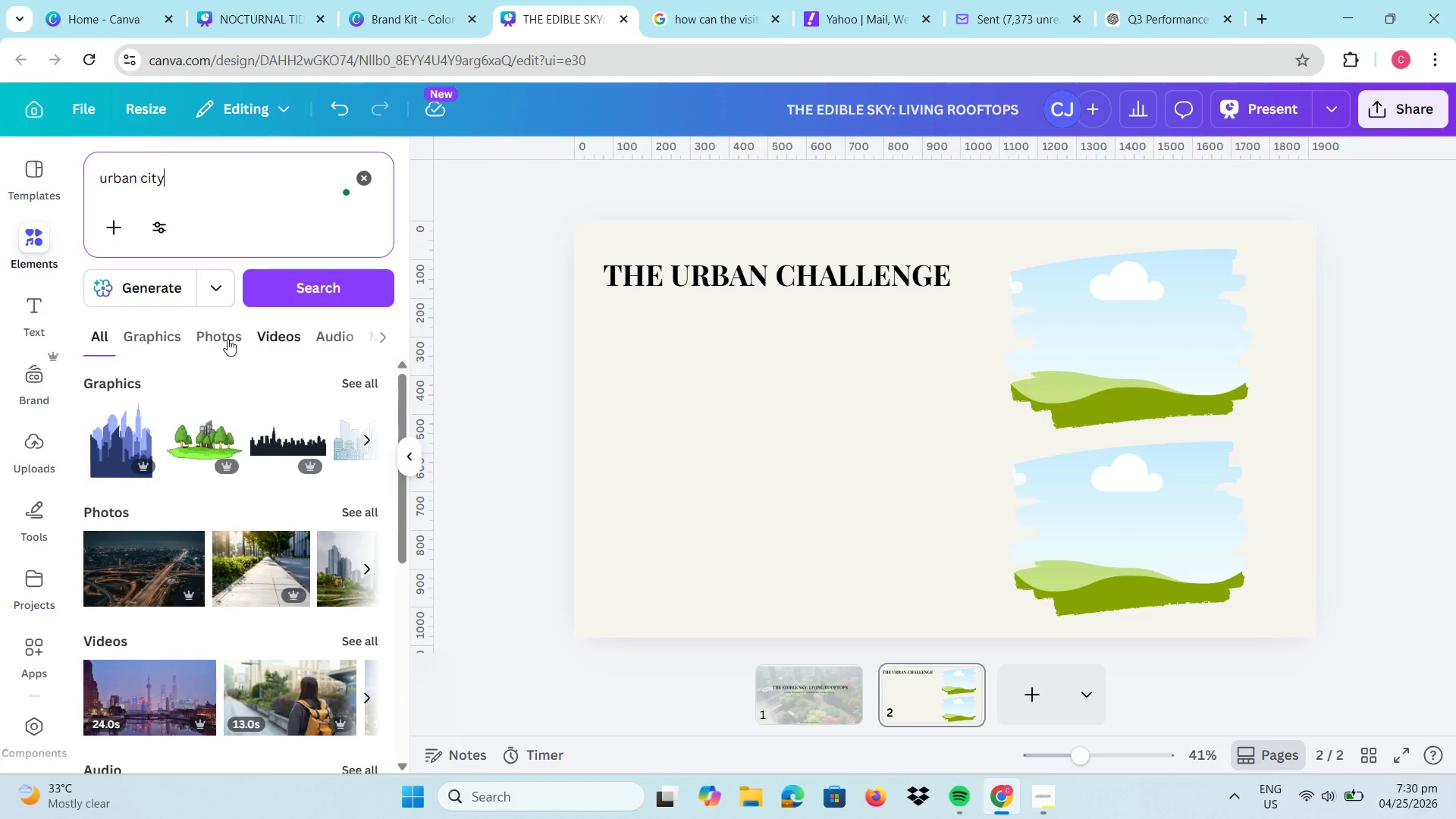 
left_click([224, 338])
 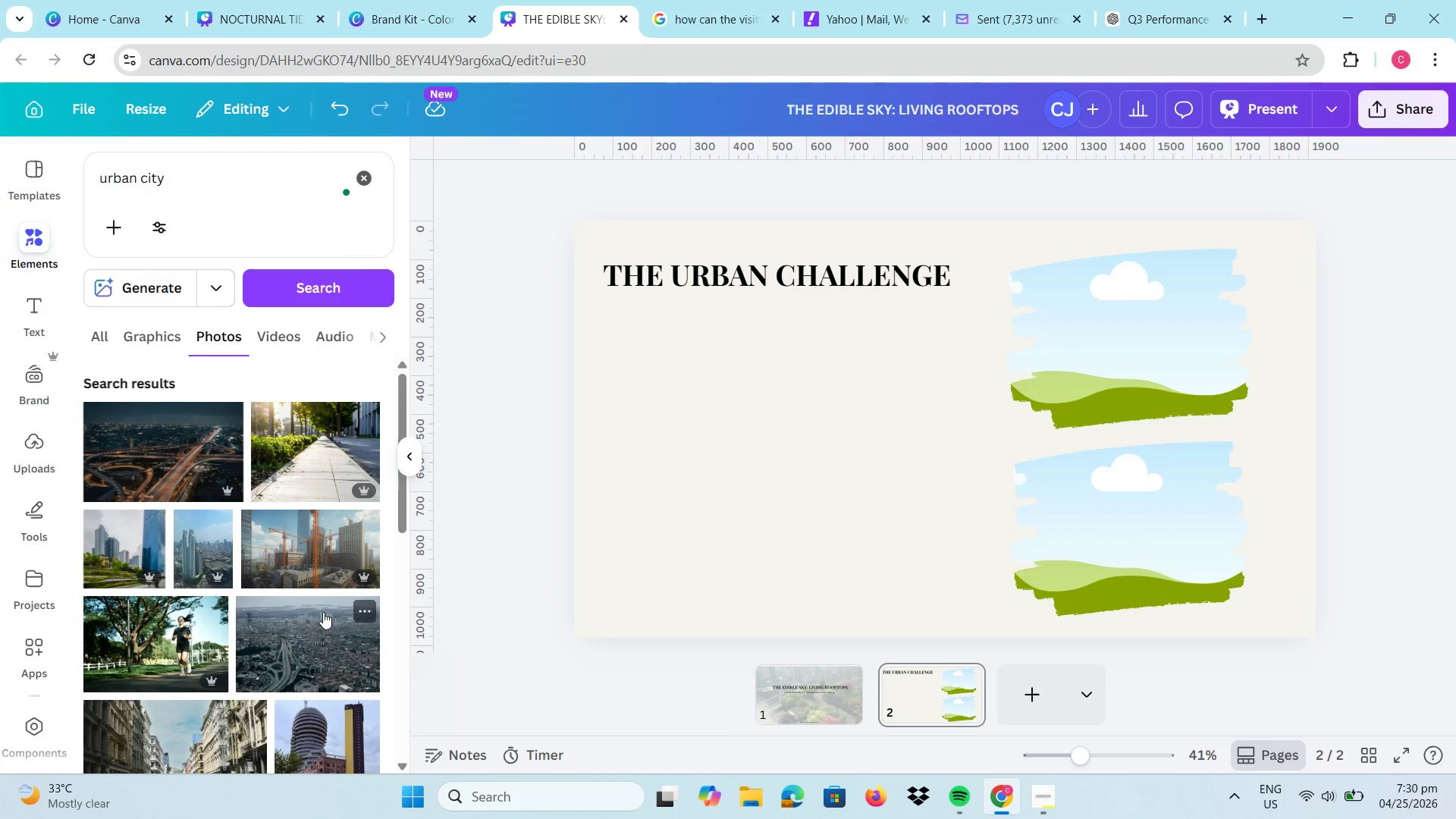 
scroll: coordinate [315, 640], scroll_direction: down, amount: 5.0
 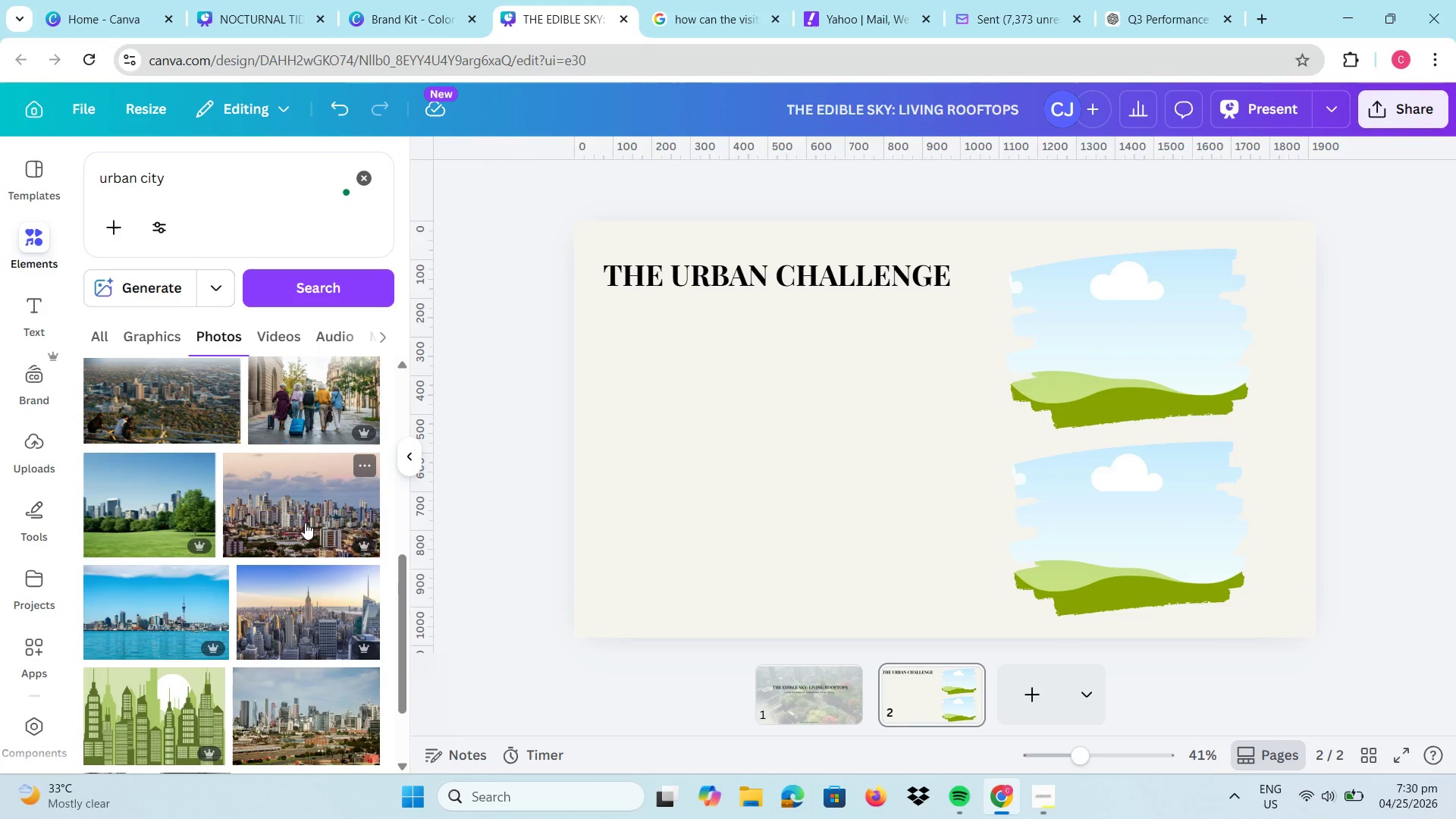 
left_click([305, 522])
 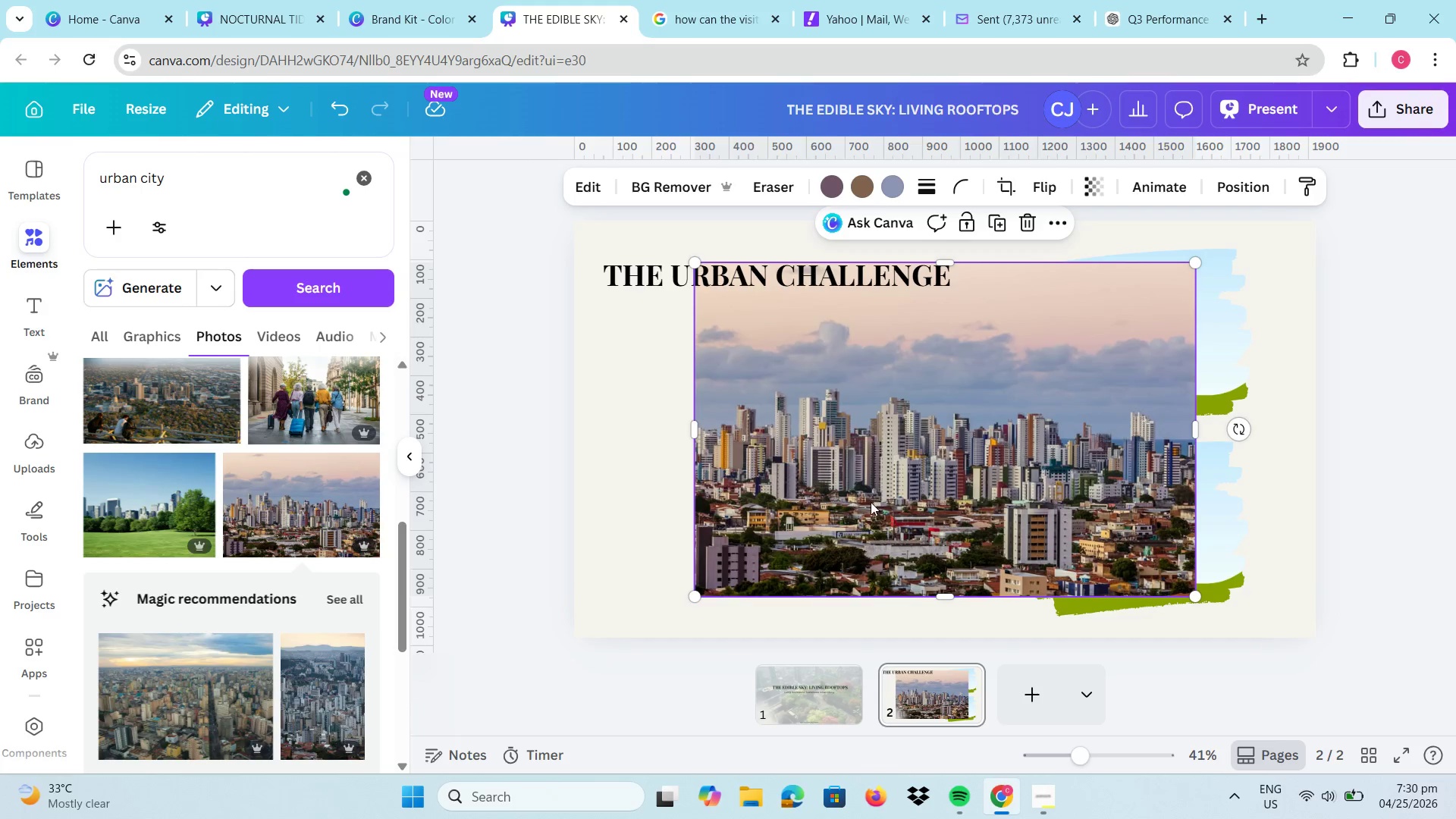 
left_click_drag(start_coordinate=[871, 502], to_coordinate=[1119, 366])
 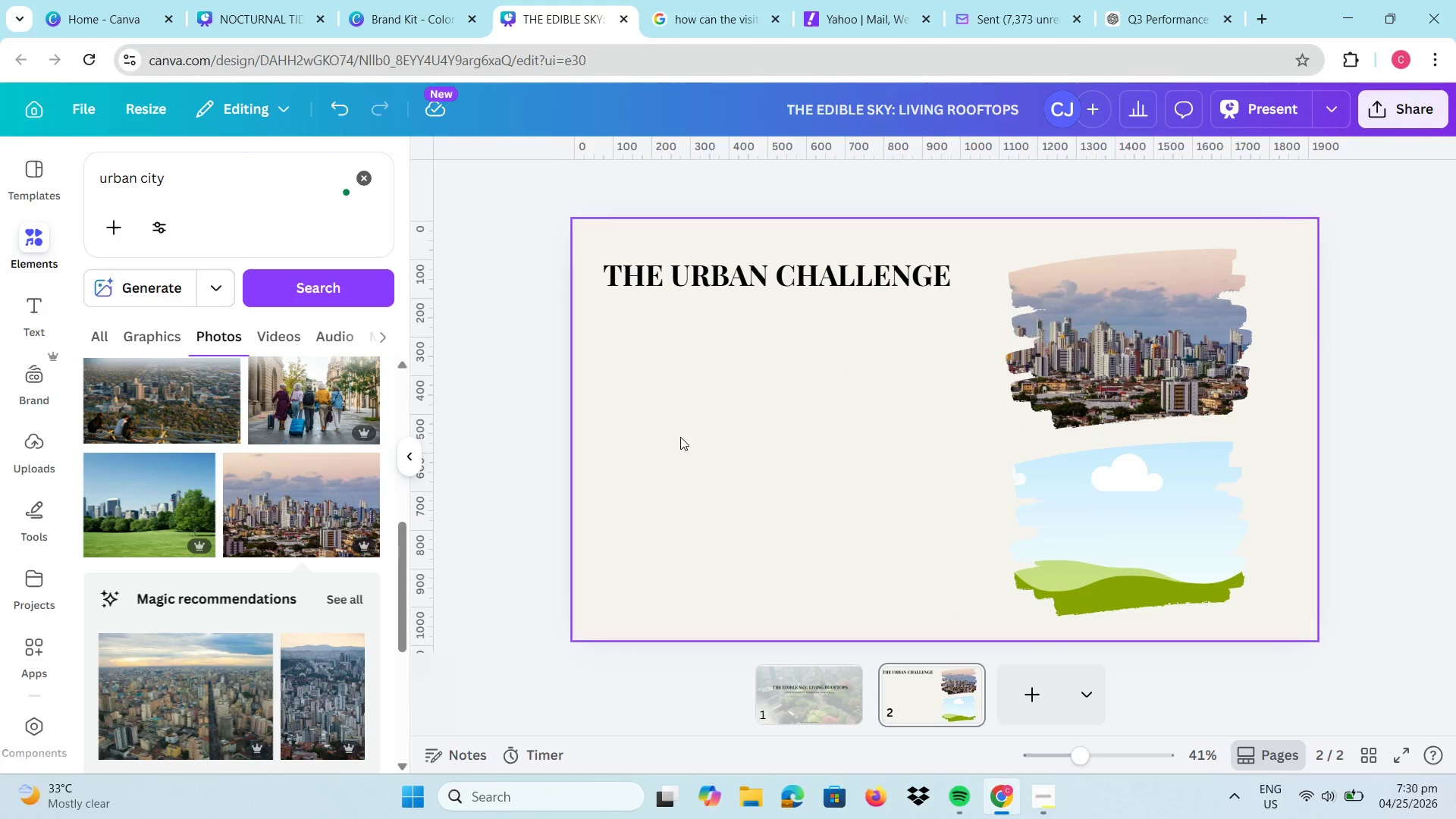 
mouse_move([392, 459])
 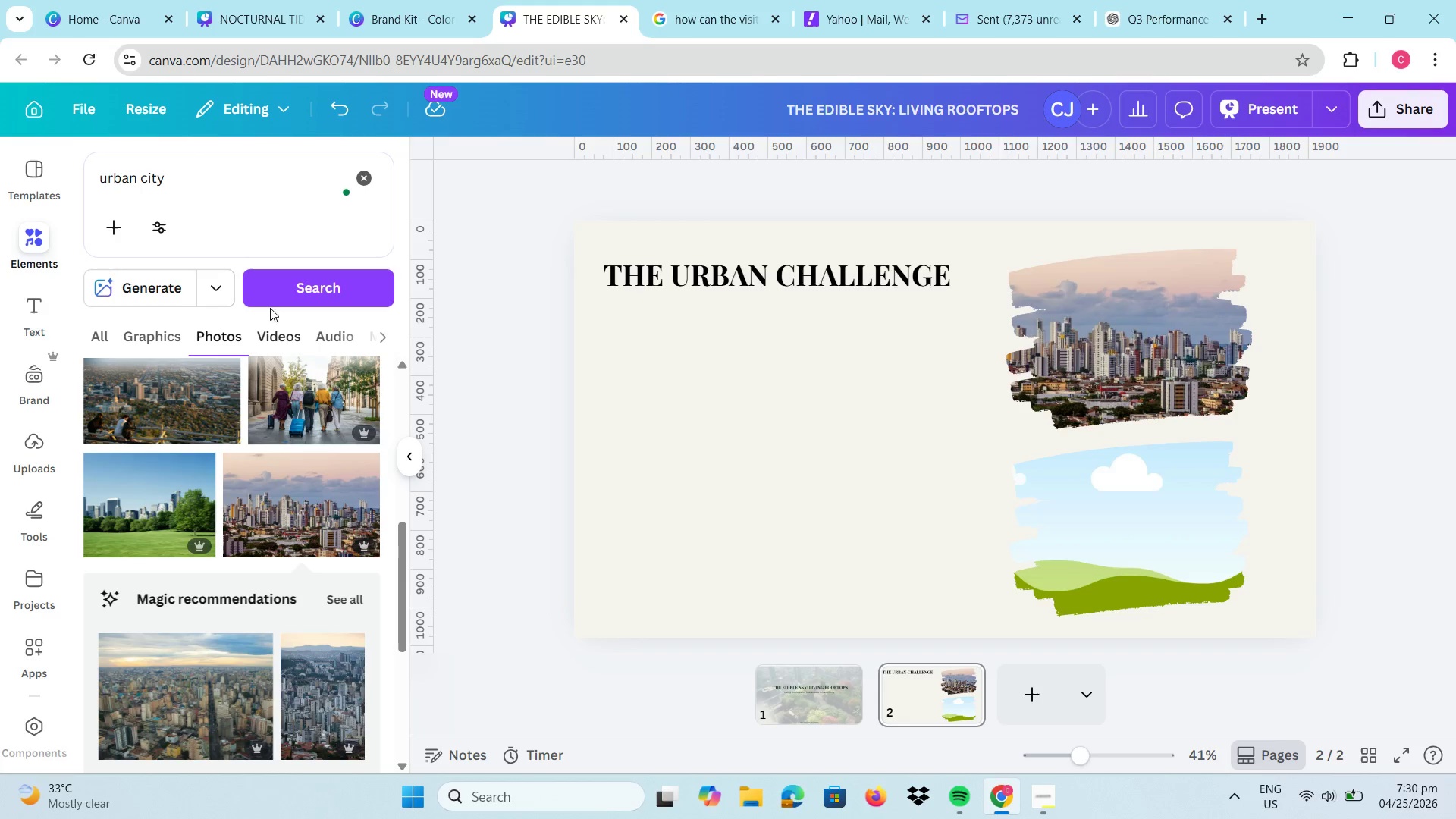 
left_click([248, 192])
 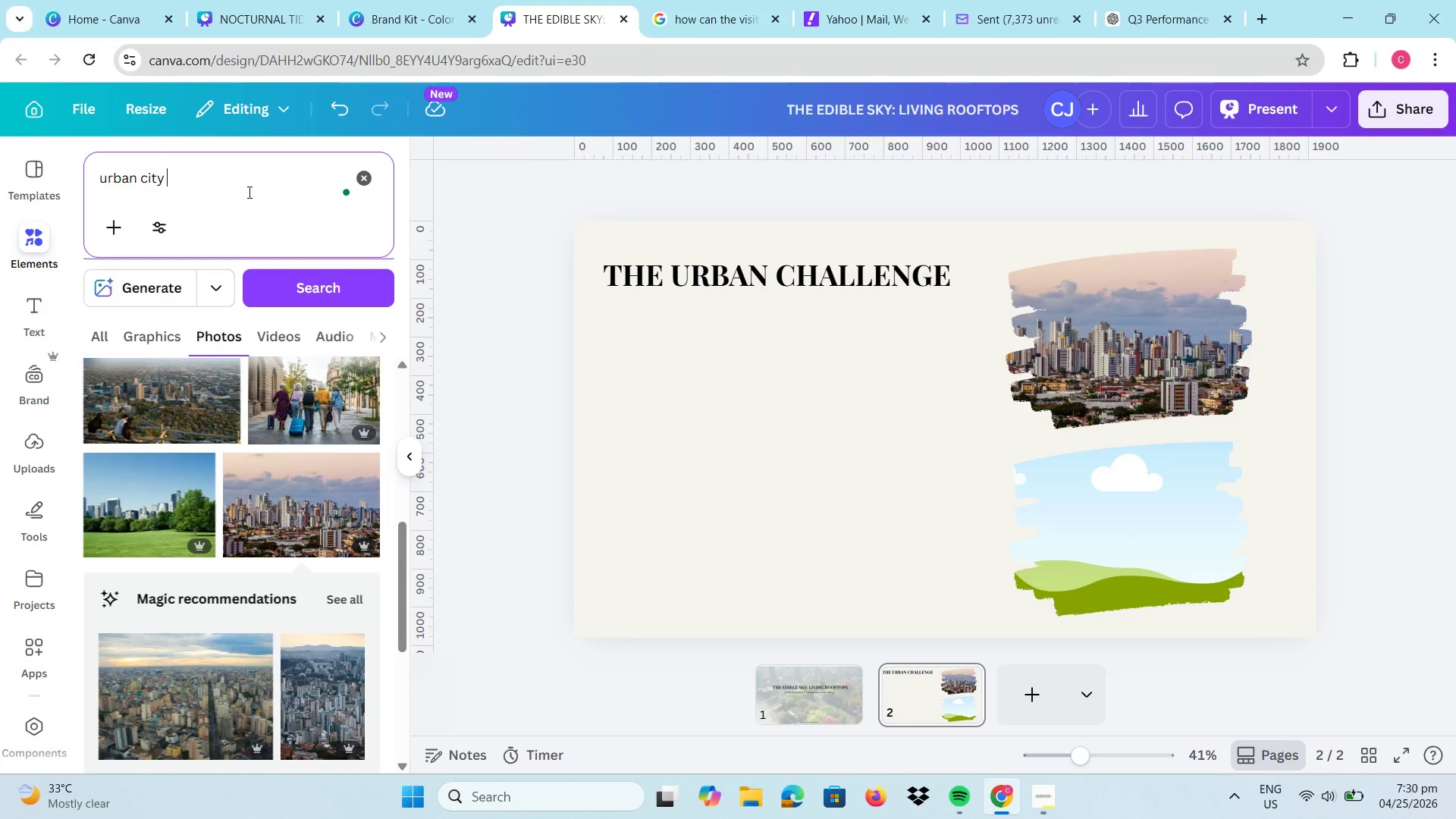 
type( so)
key(Backspace)
type(mokey)
 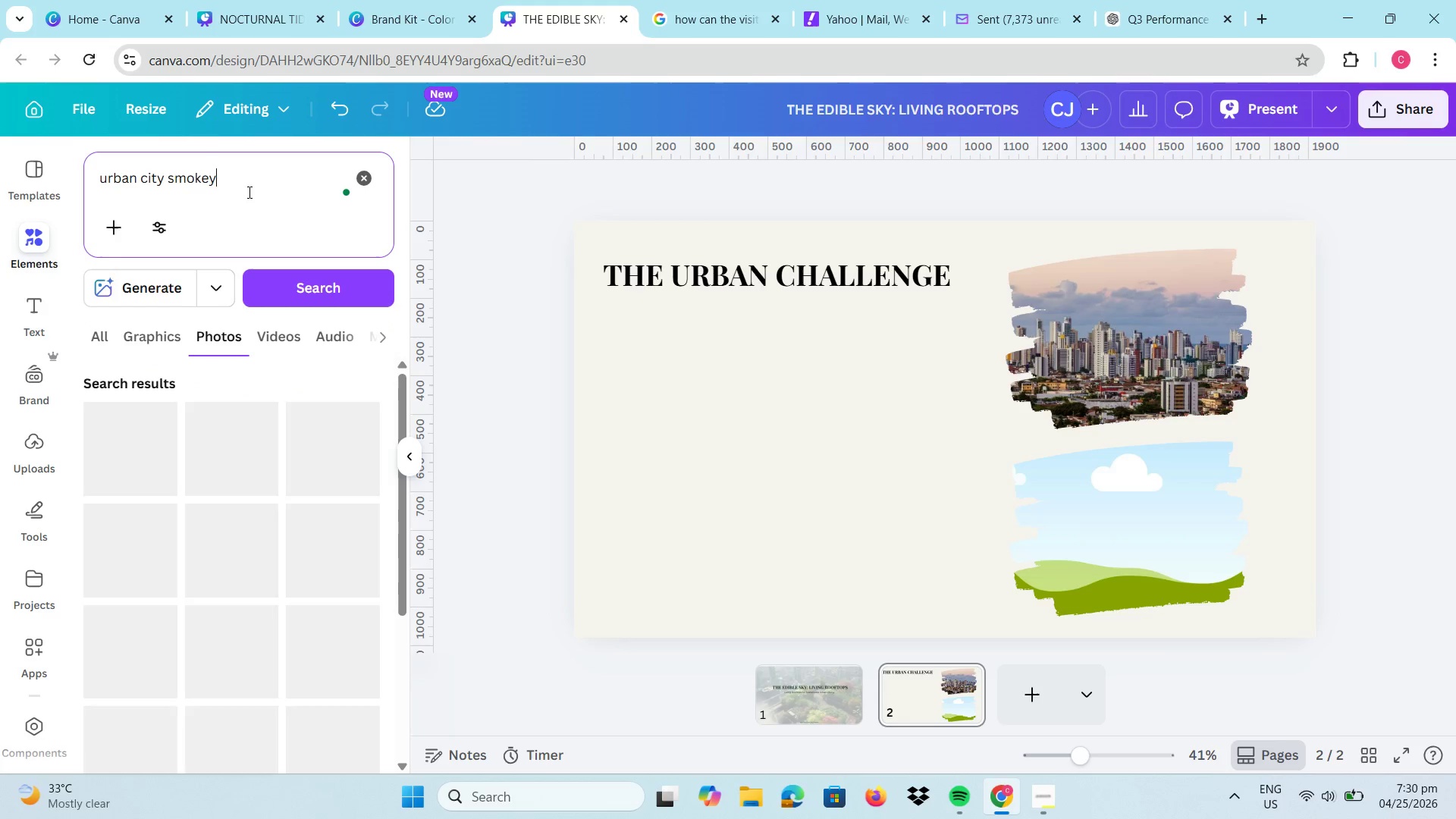 
key(Enter)
 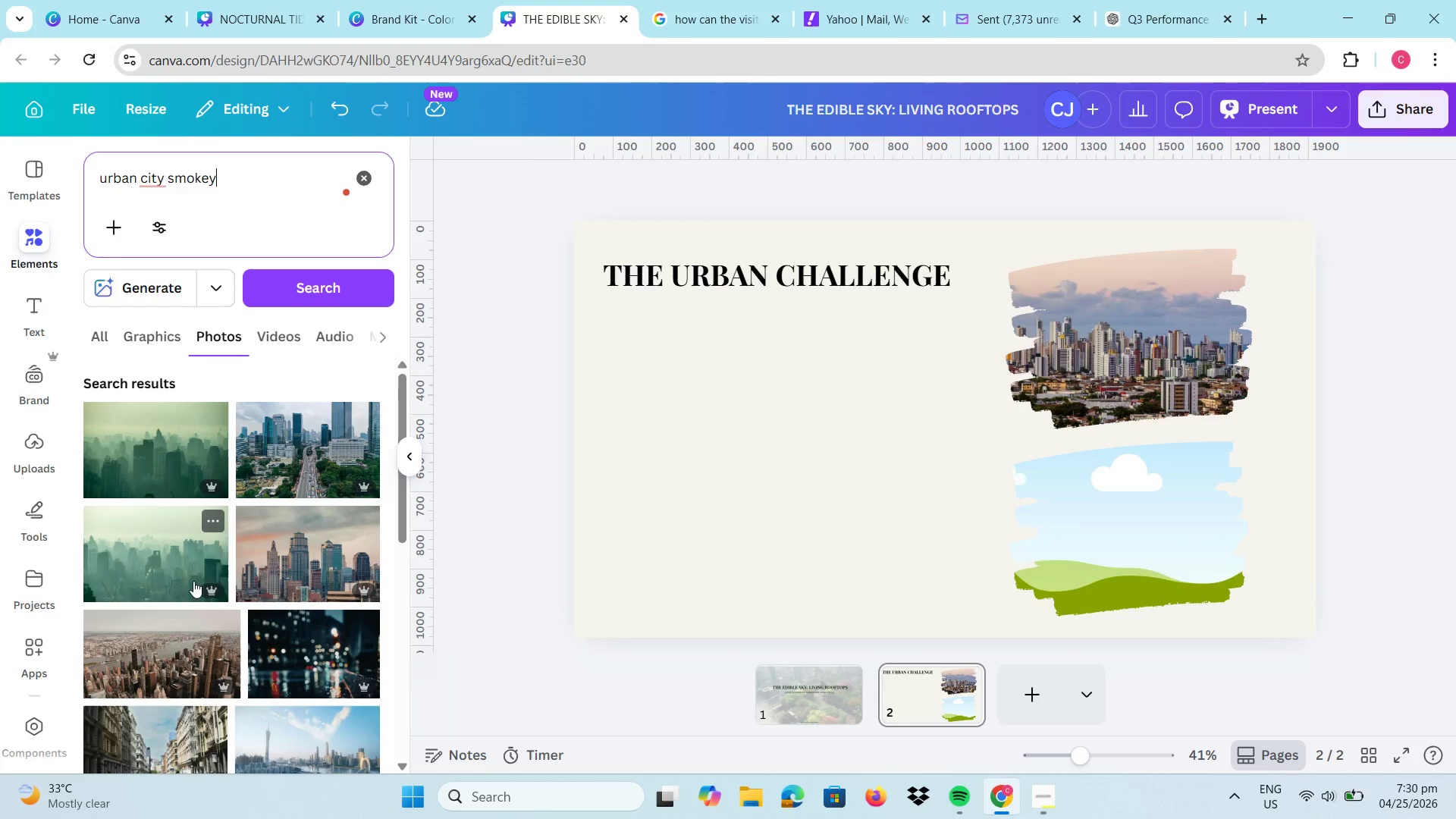 
scroll: coordinate [320, 651], scroll_direction: down, amount: 4.0
 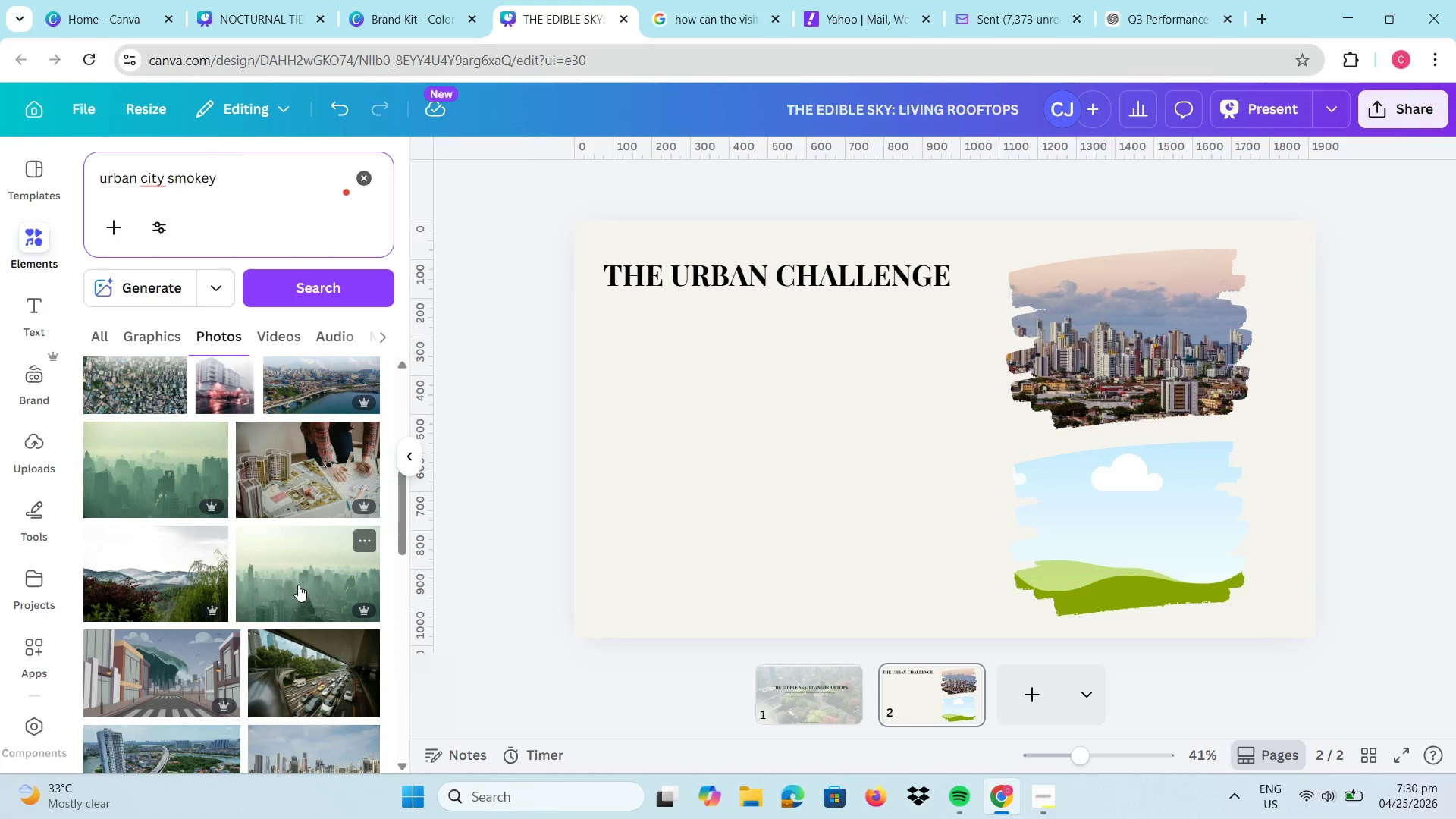 
left_click_drag(start_coordinate=[298, 585], to_coordinate=[1058, 294])
 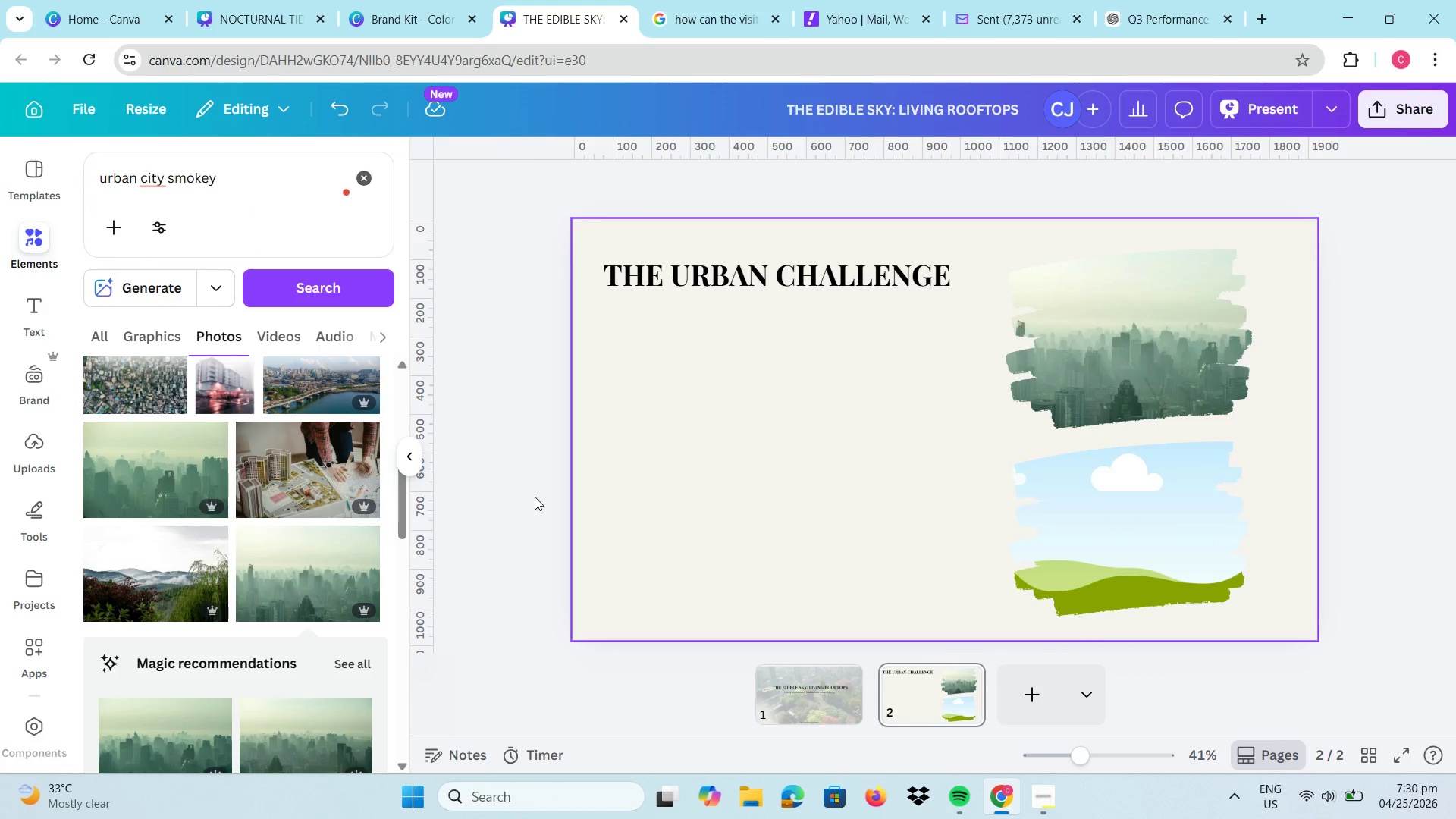 
scroll: coordinate [219, 541], scroll_direction: down, amount: 20.0
 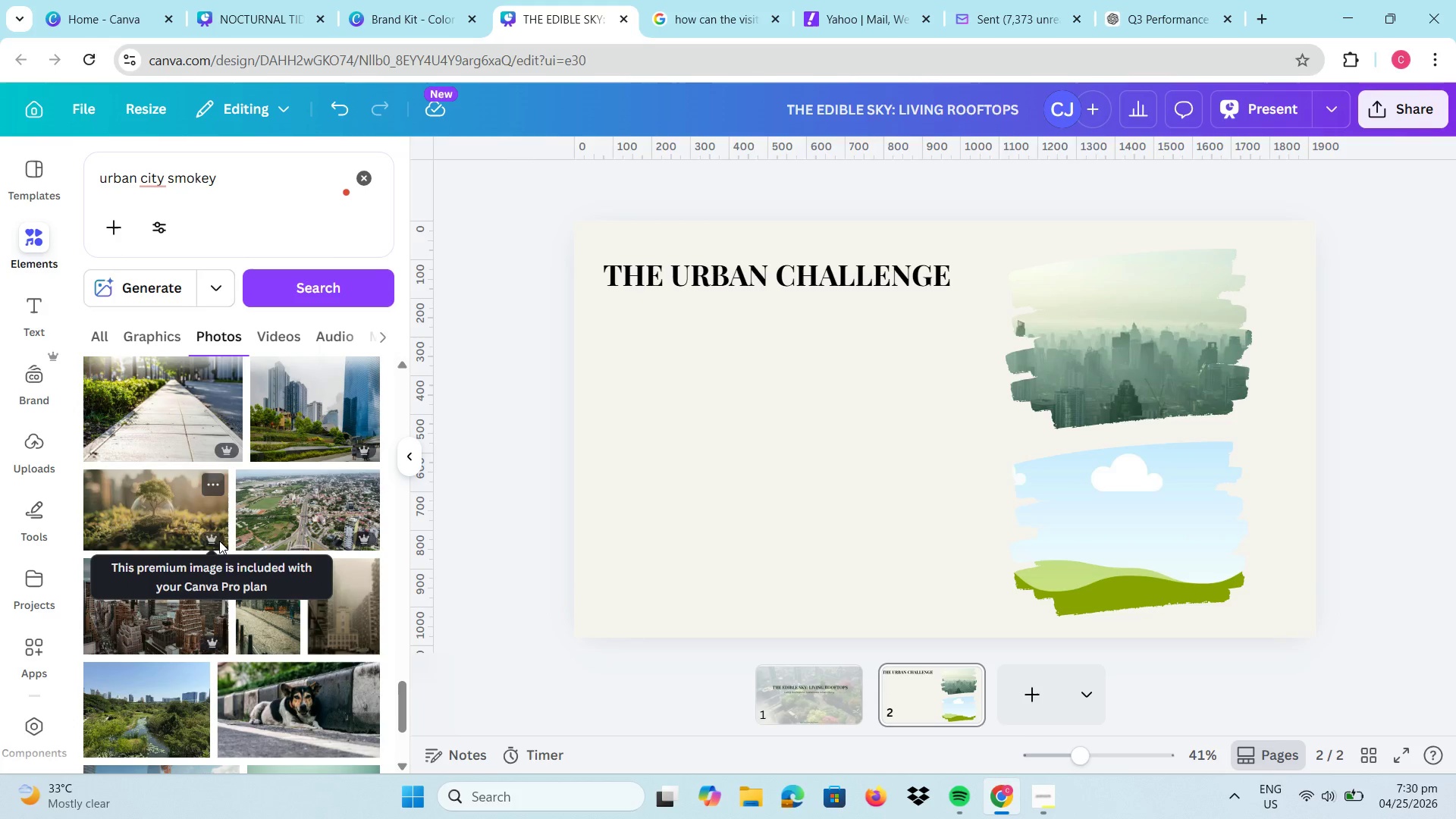 
scroll: coordinate [224, 542], scroll_direction: up, amount: 31.0
 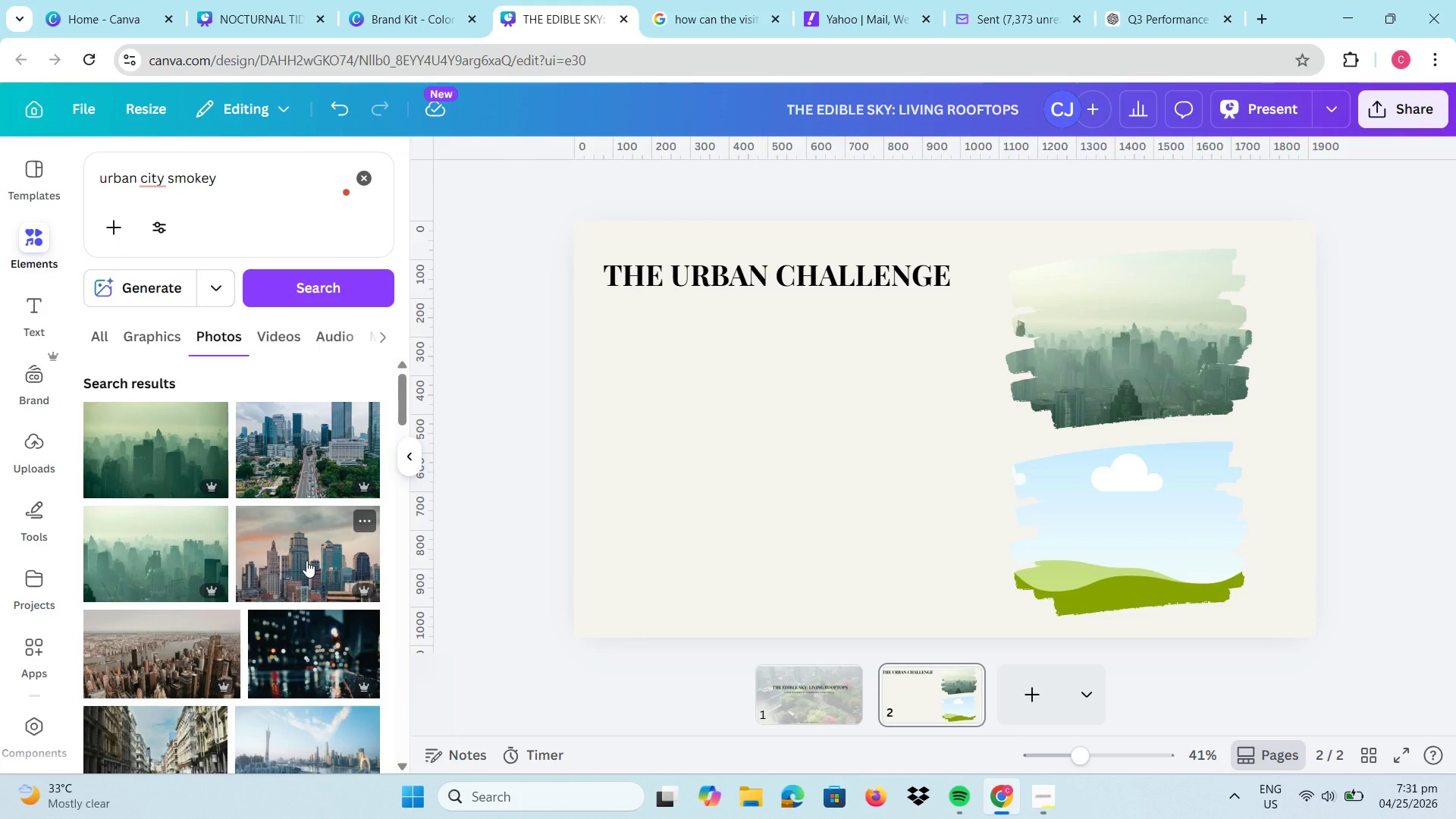 
left_click_drag(start_coordinate=[241, 182], to_coordinate=[170, 176])
 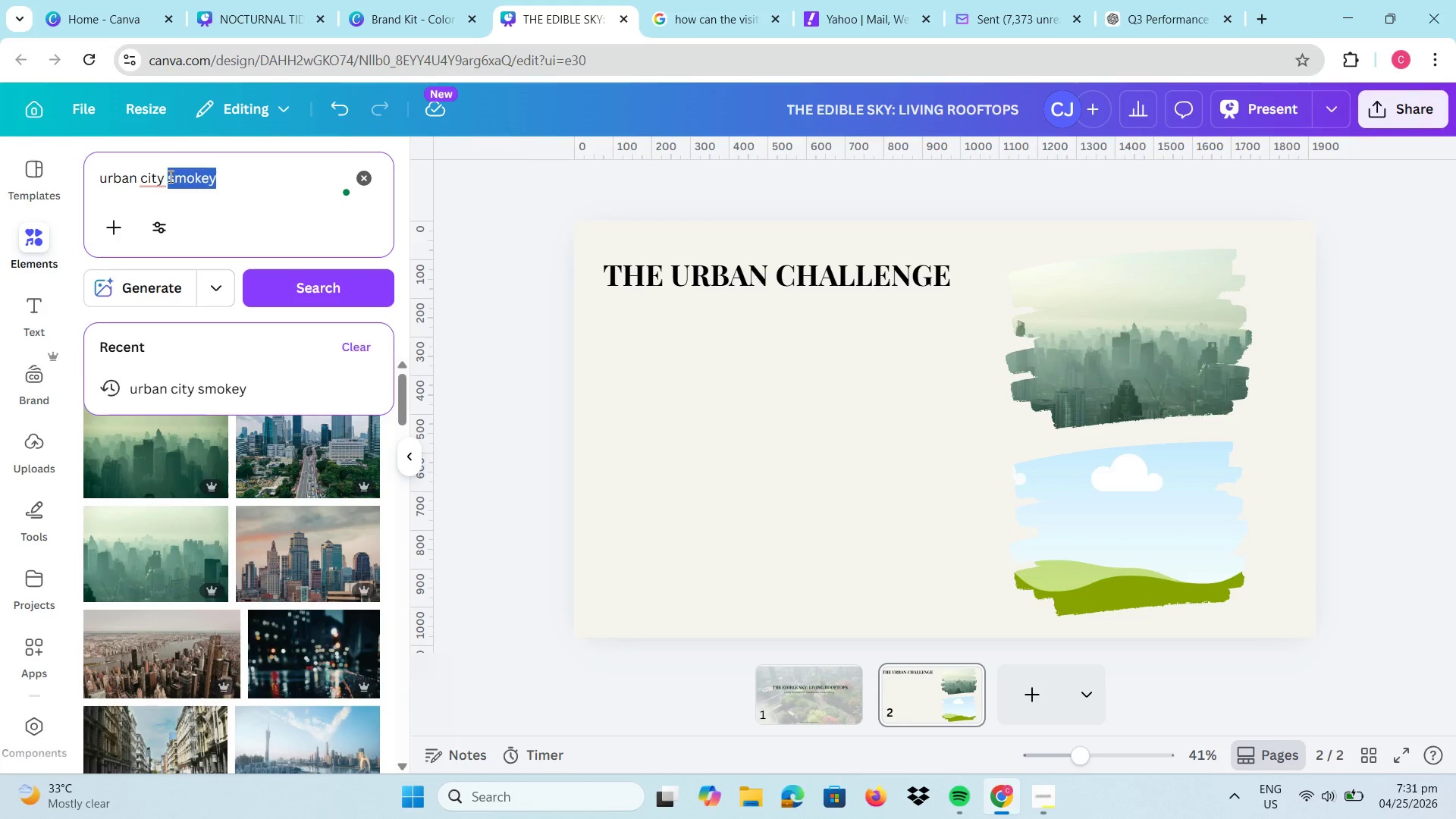 
type(garbage)
 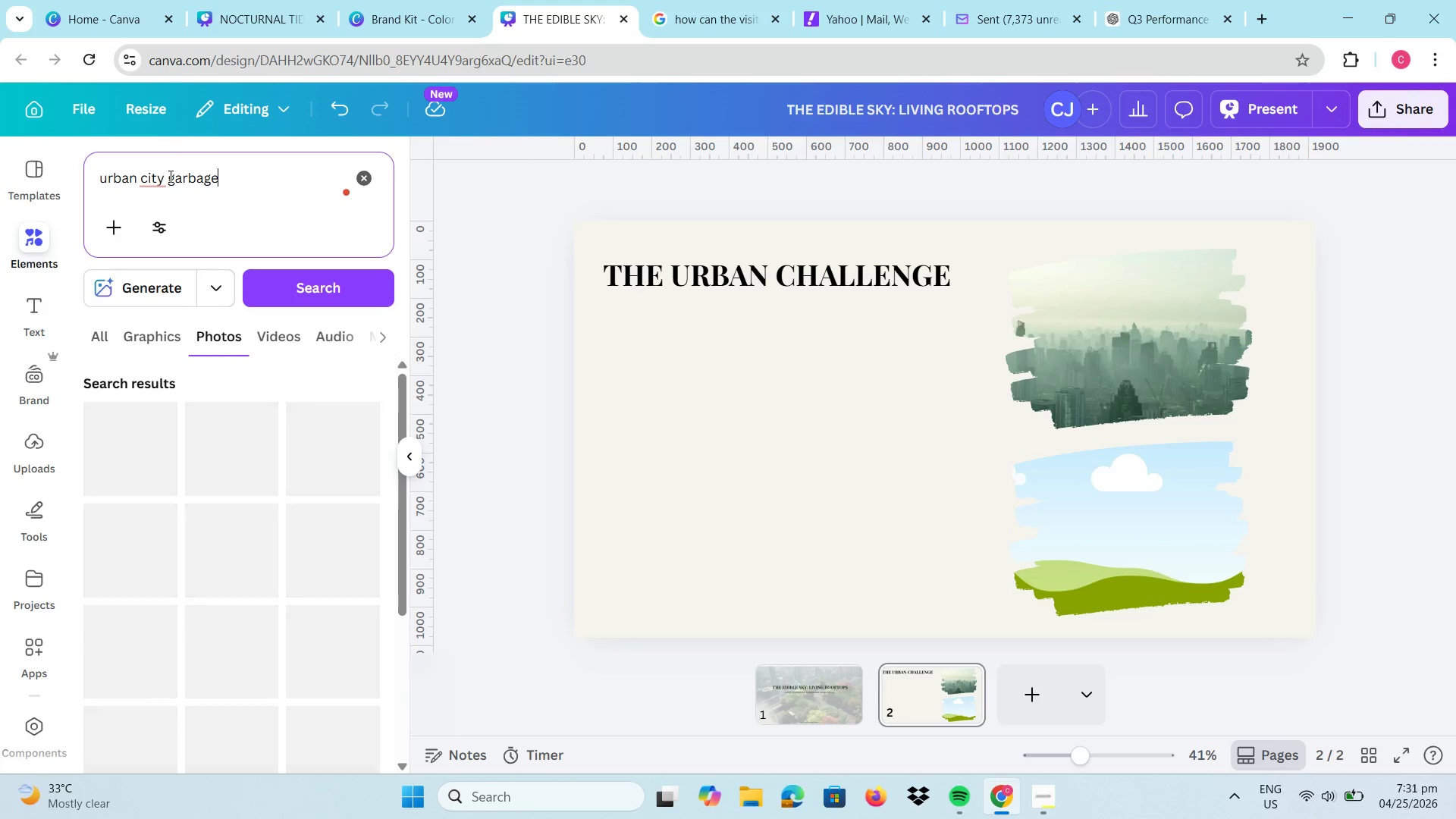 
key(Enter)
 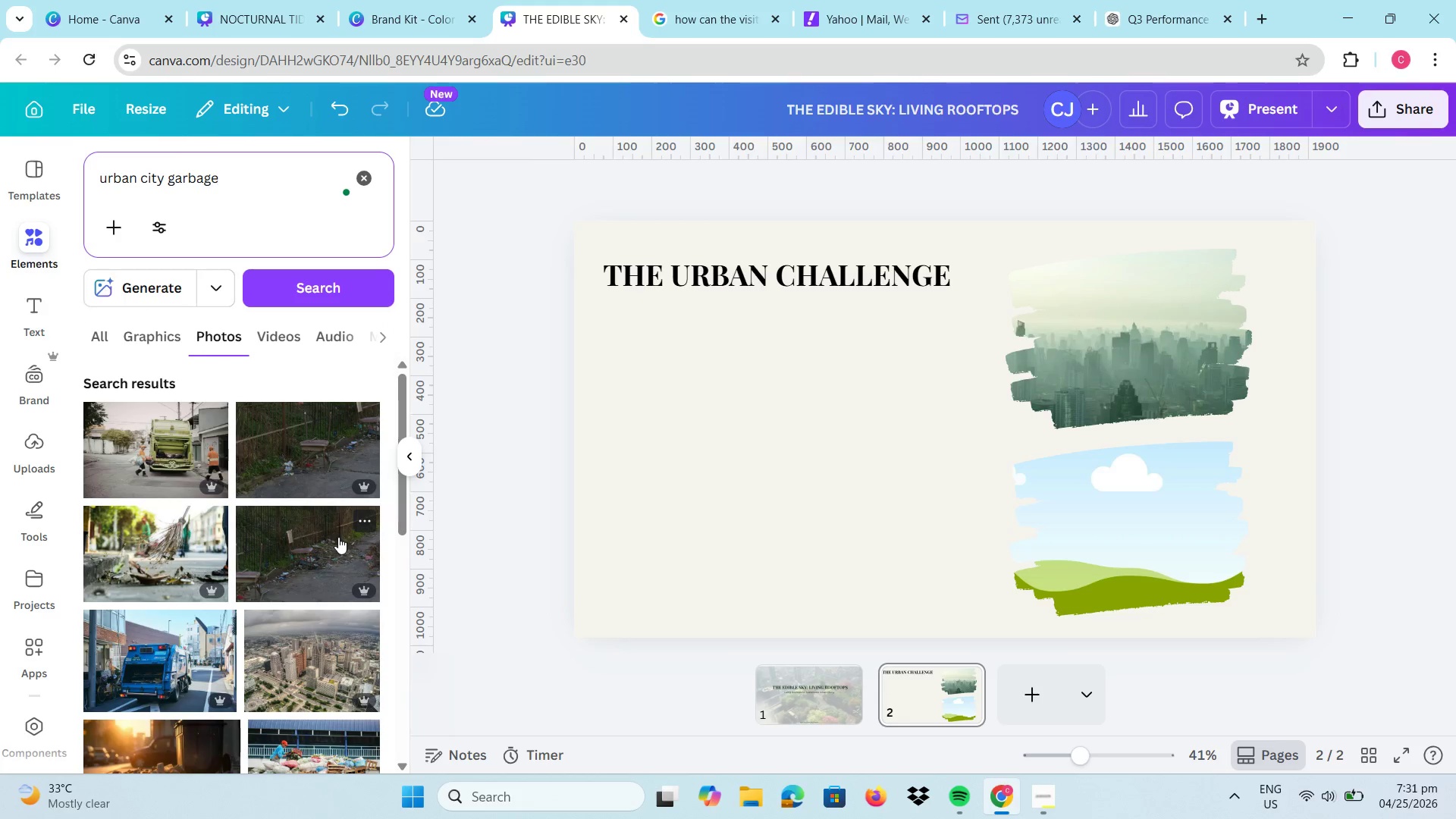 
scroll: coordinate [329, 539], scroll_direction: down, amount: 4.0
 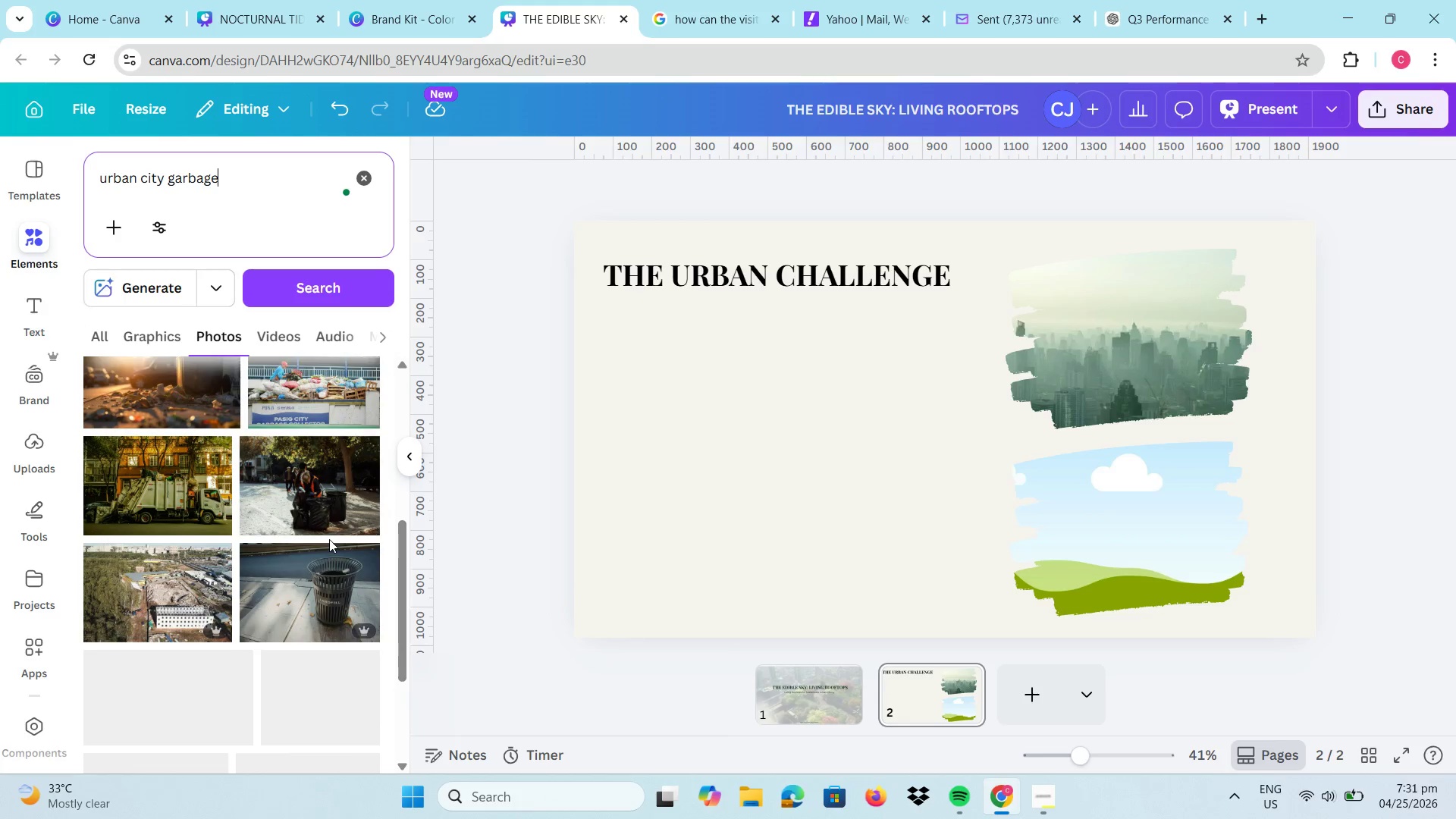 
scroll: coordinate [329, 539], scroll_direction: up, amount: 2.0
 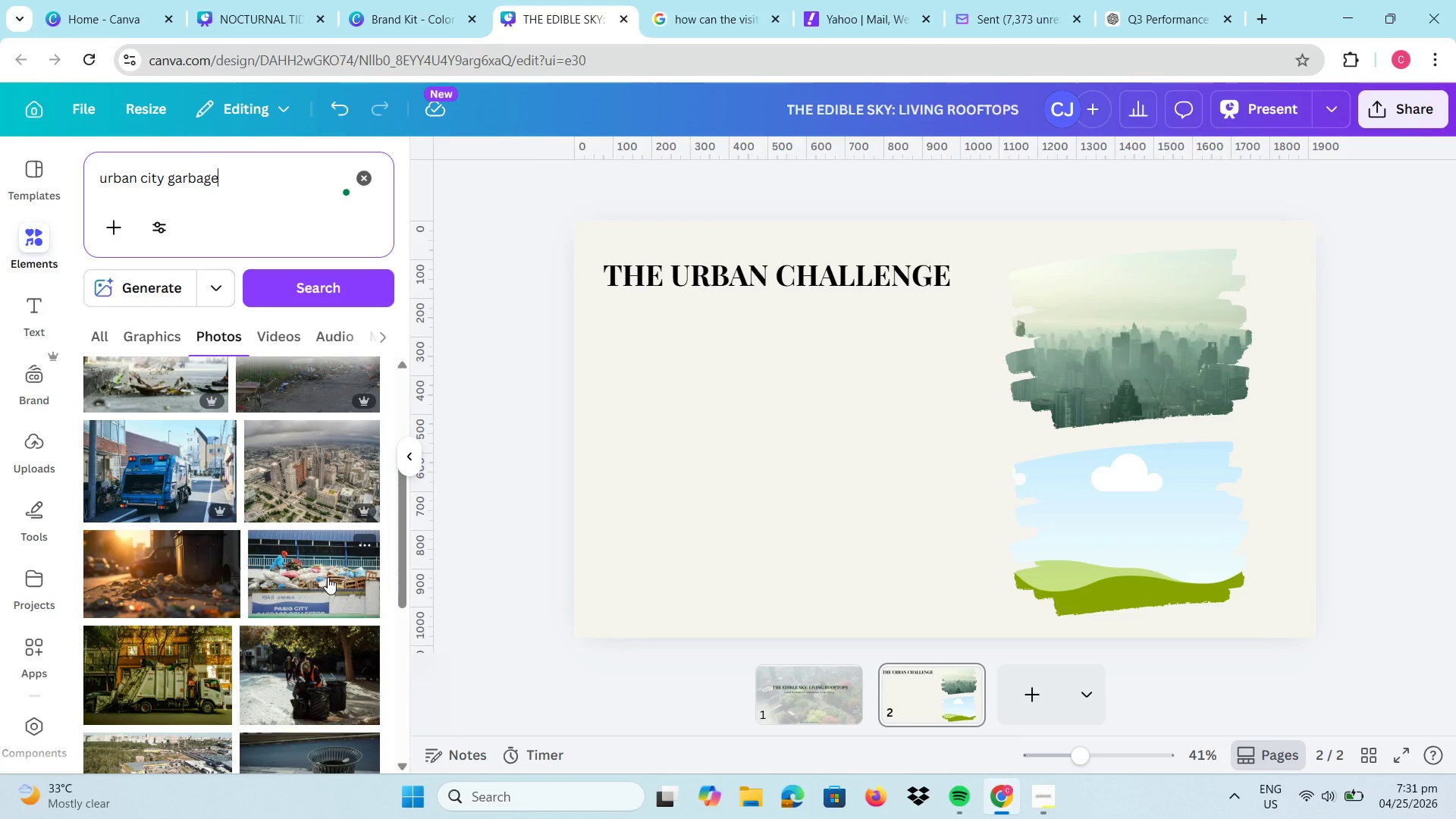 
scroll: coordinate [326, 573], scroll_direction: down, amount: 16.0
 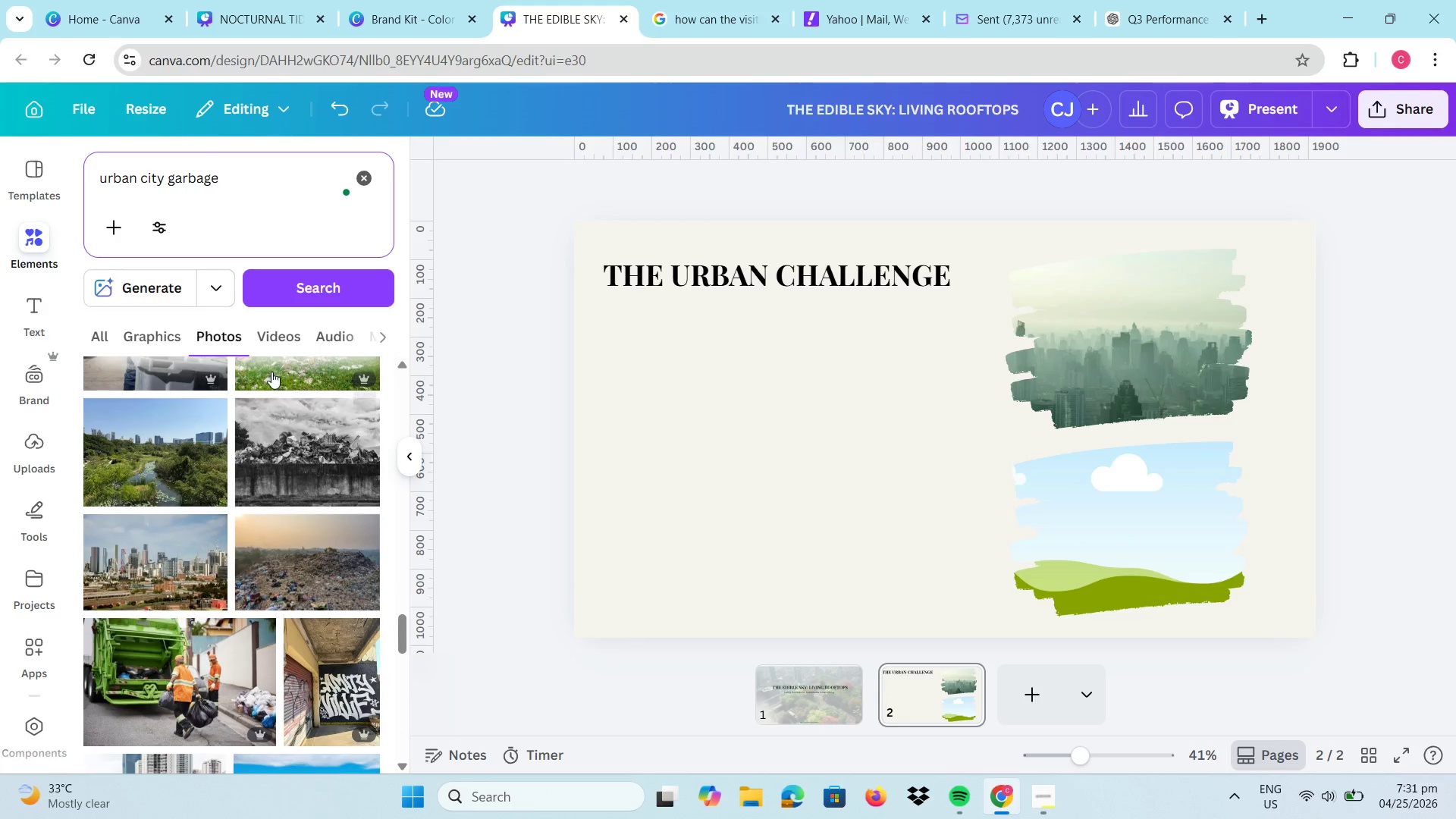 
scroll: coordinate [280, 480], scroll_direction: down, amount: 3.0
 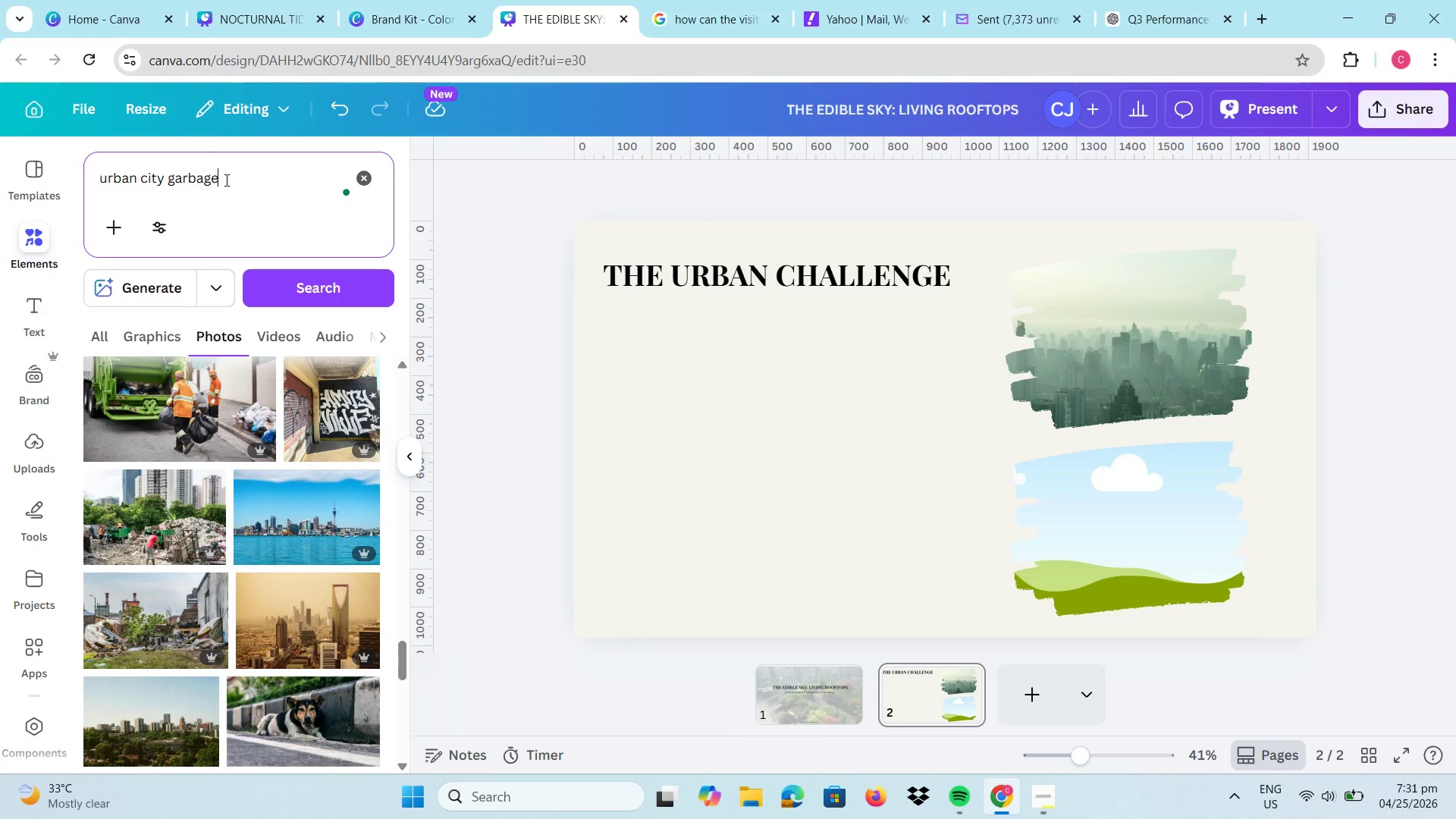 
left_click_drag(start_coordinate=[233, 179], to_coordinate=[166, 174])
 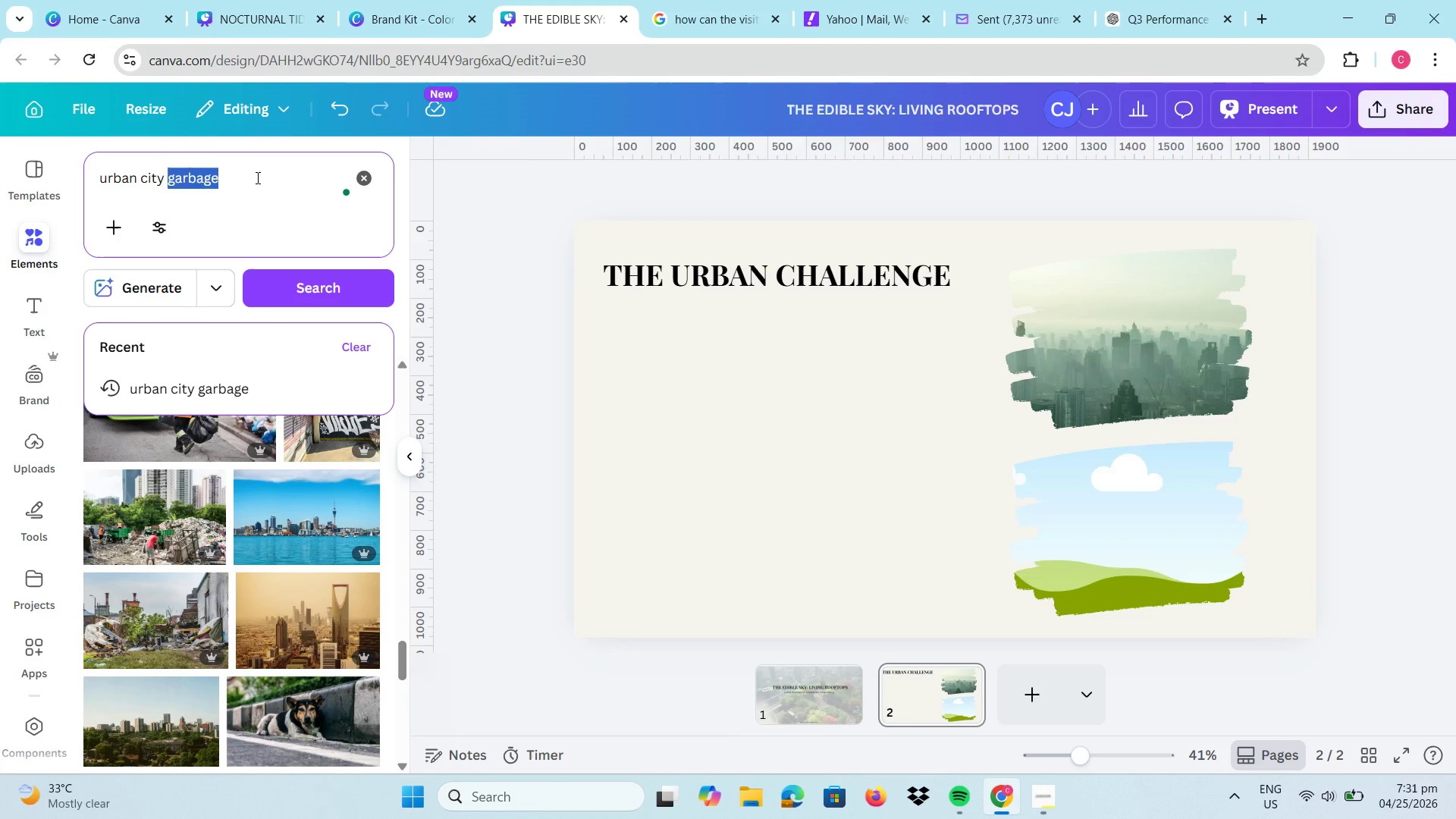 
type(trash )
 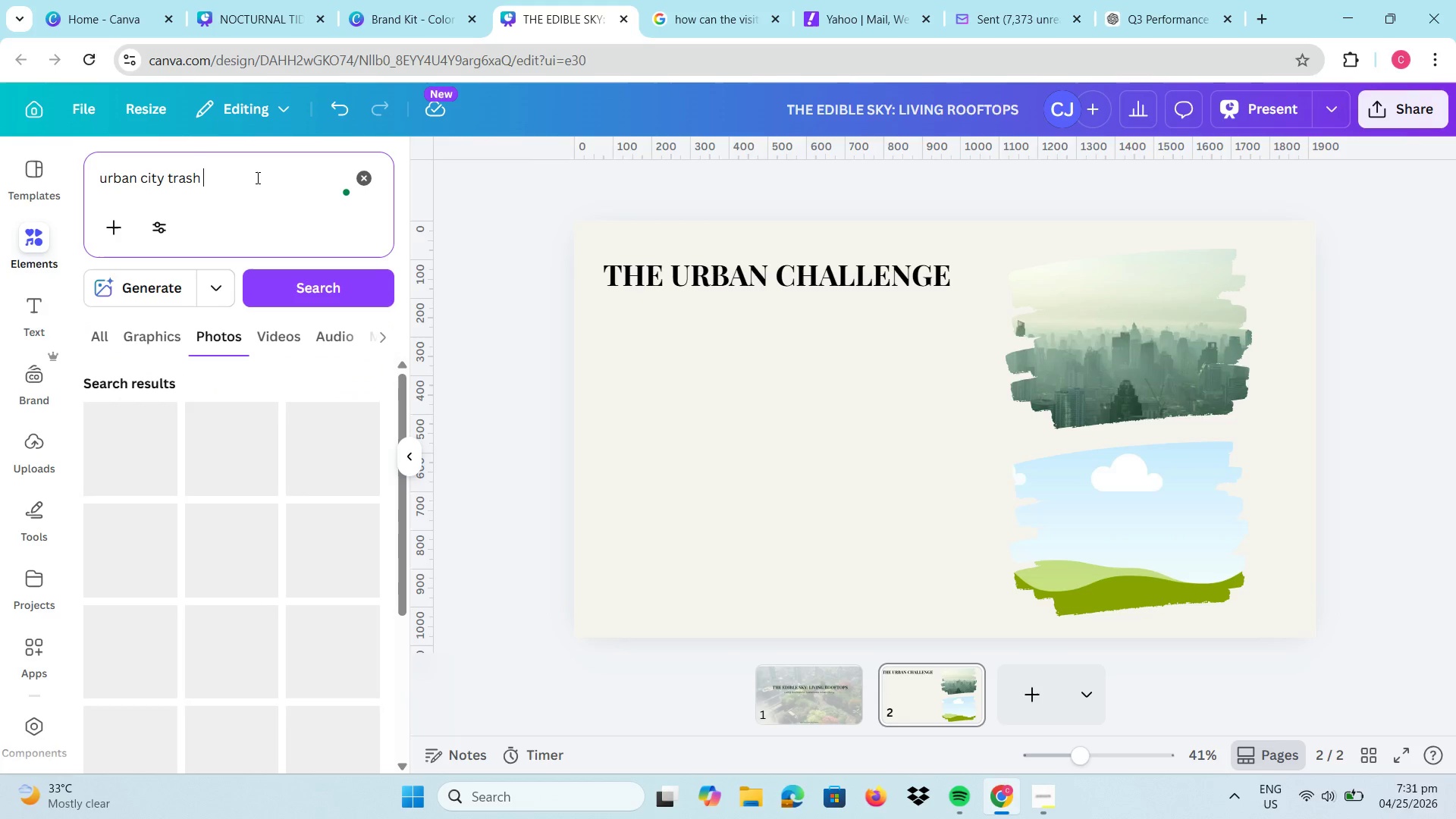 
key(Enter)
 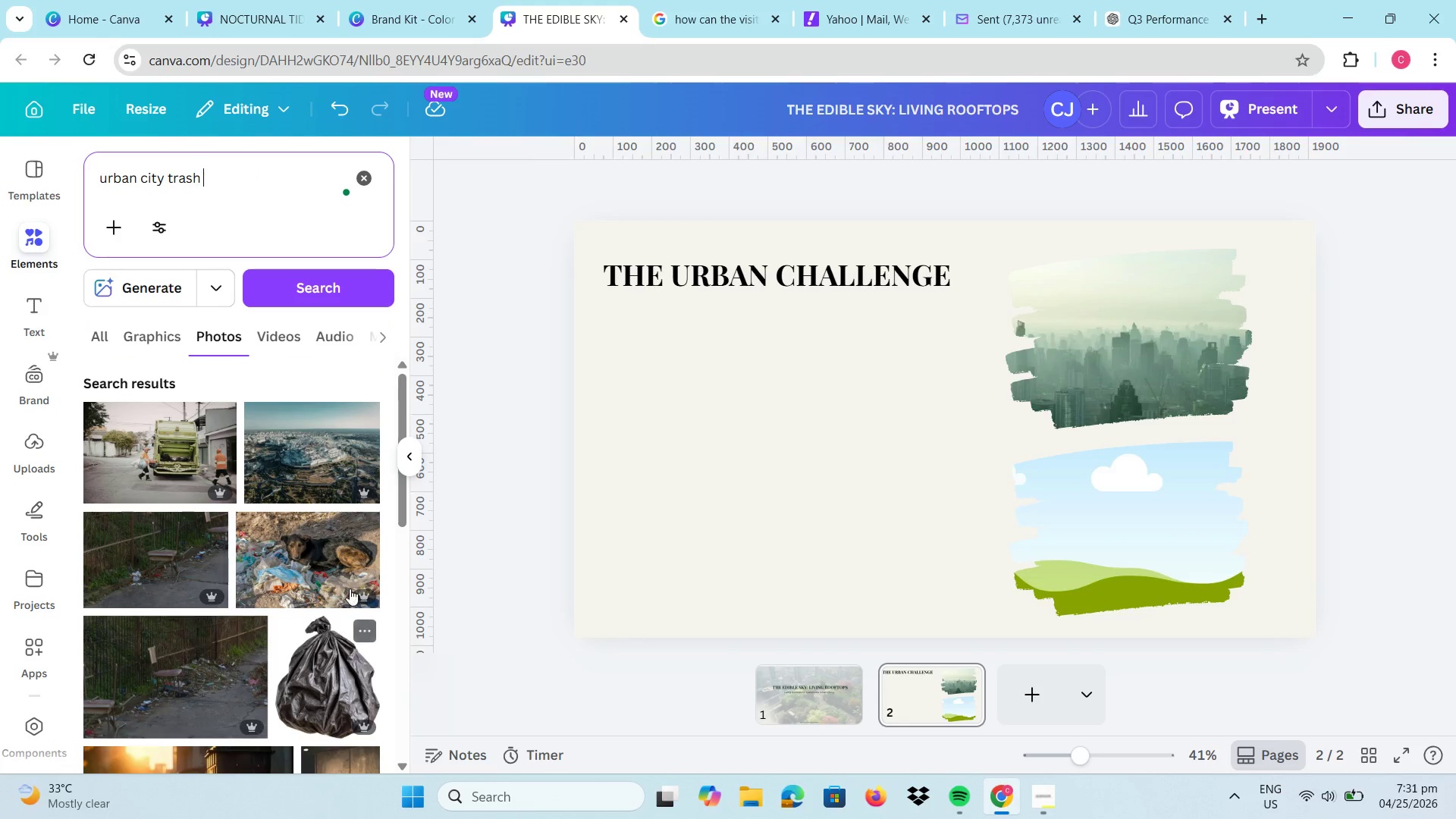 
scroll: coordinate [284, 520], scroll_direction: down, amount: 16.0
 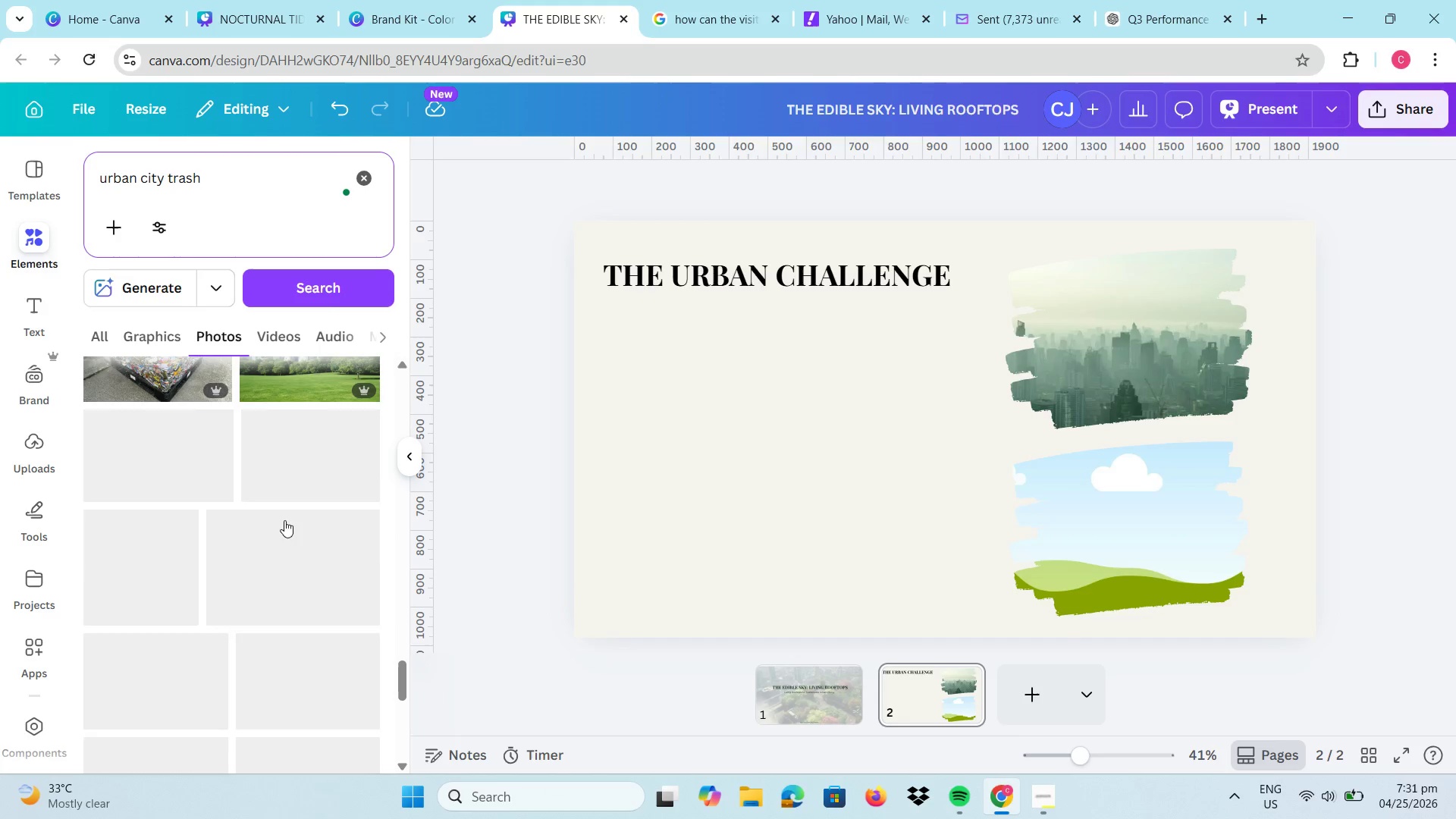 
scroll: coordinate [286, 519], scroll_direction: down, amount: 3.0
 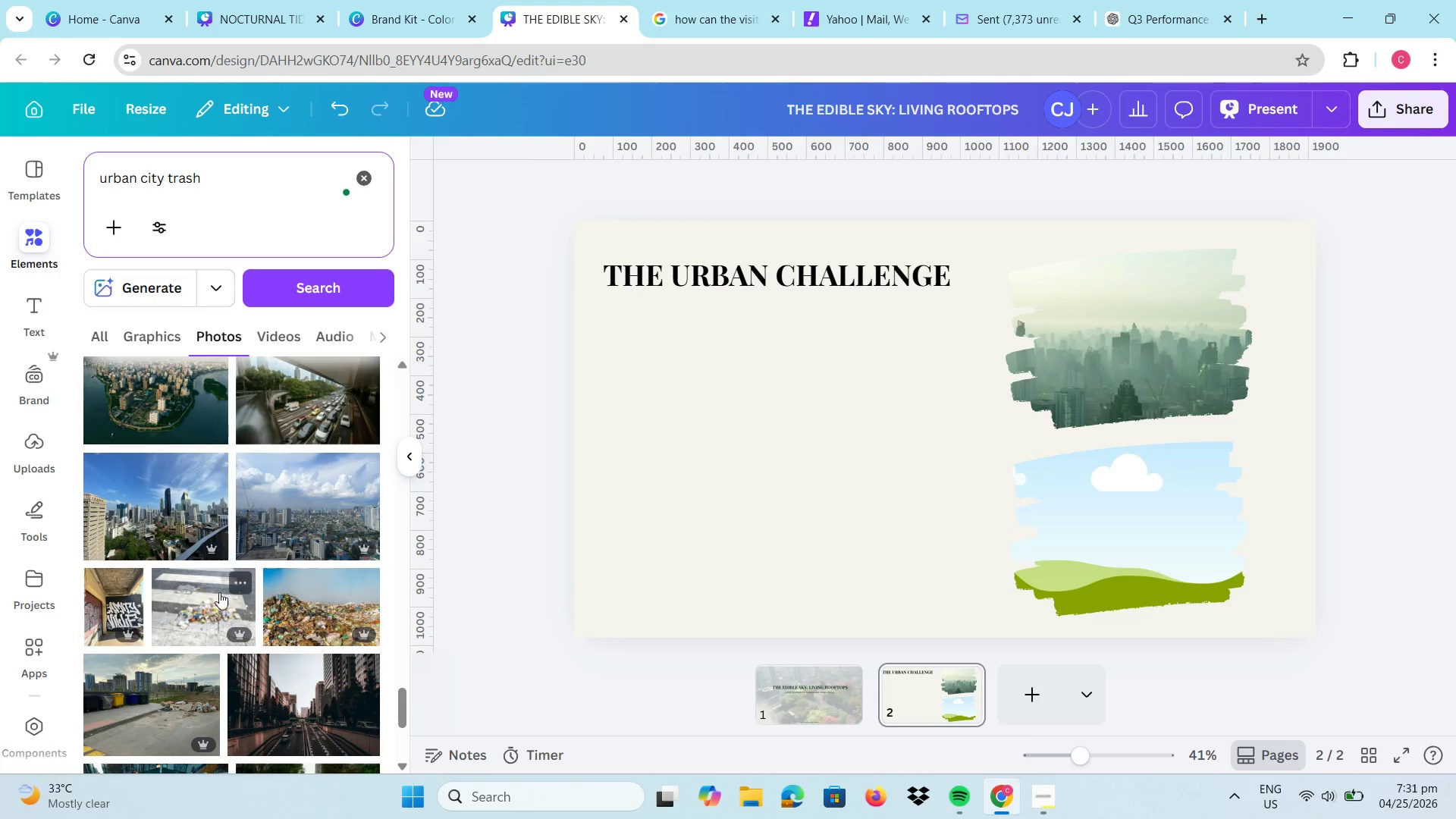 
left_click_drag(start_coordinate=[214, 599], to_coordinate=[928, 474])
 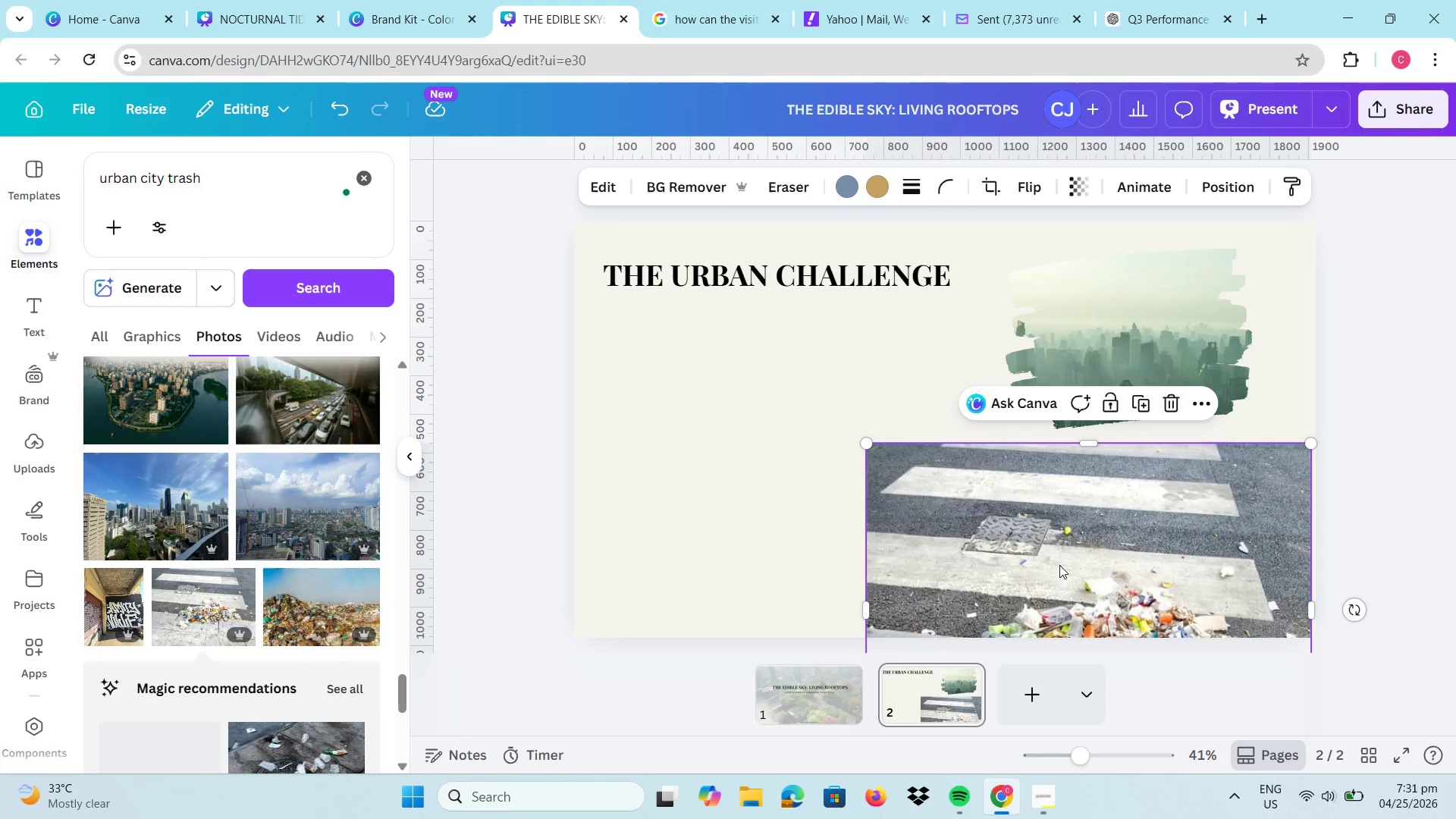 
left_click_drag(start_coordinate=[1059, 567], to_coordinate=[1051, 463])
 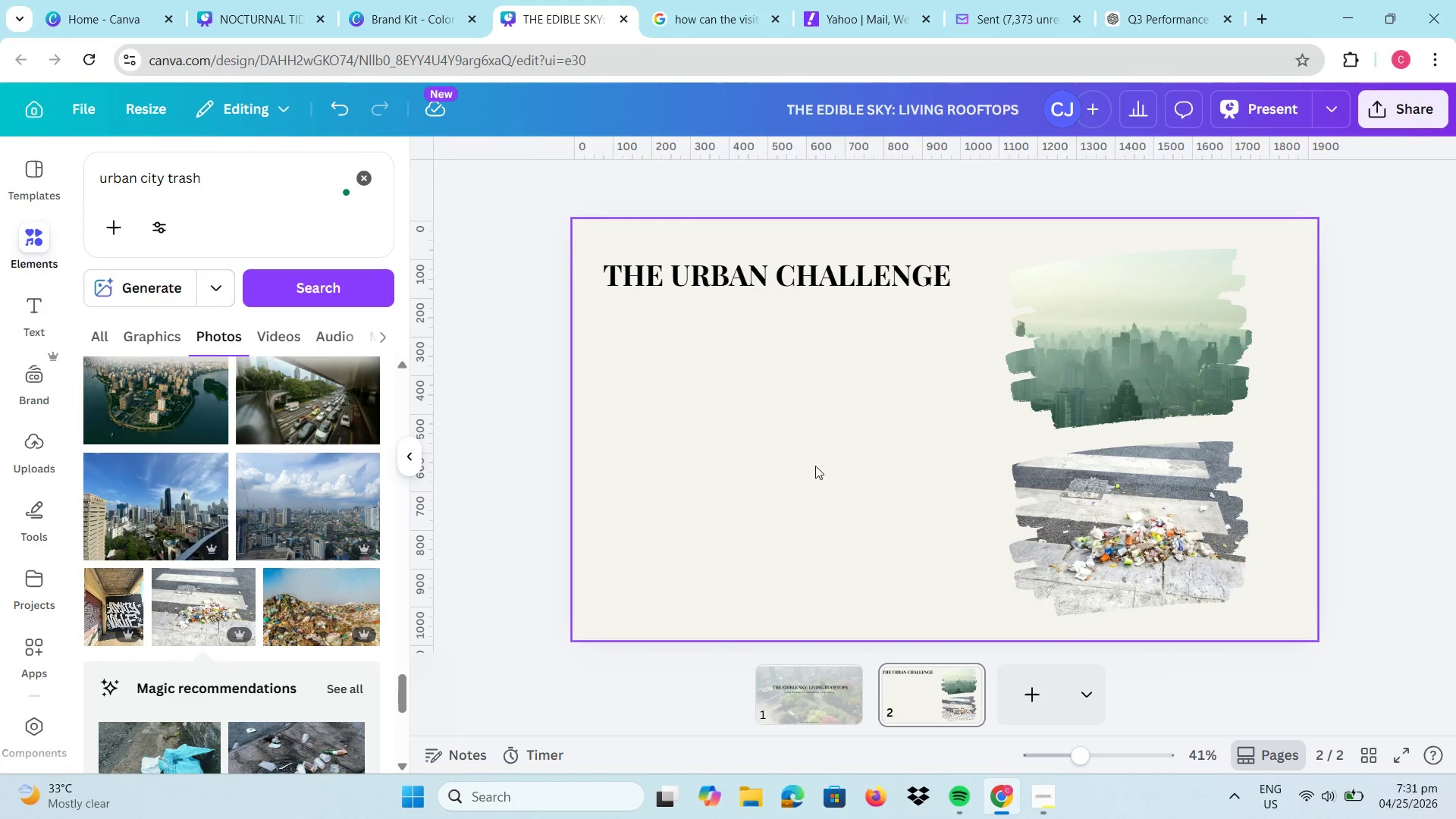 
left_click([795, 459])
 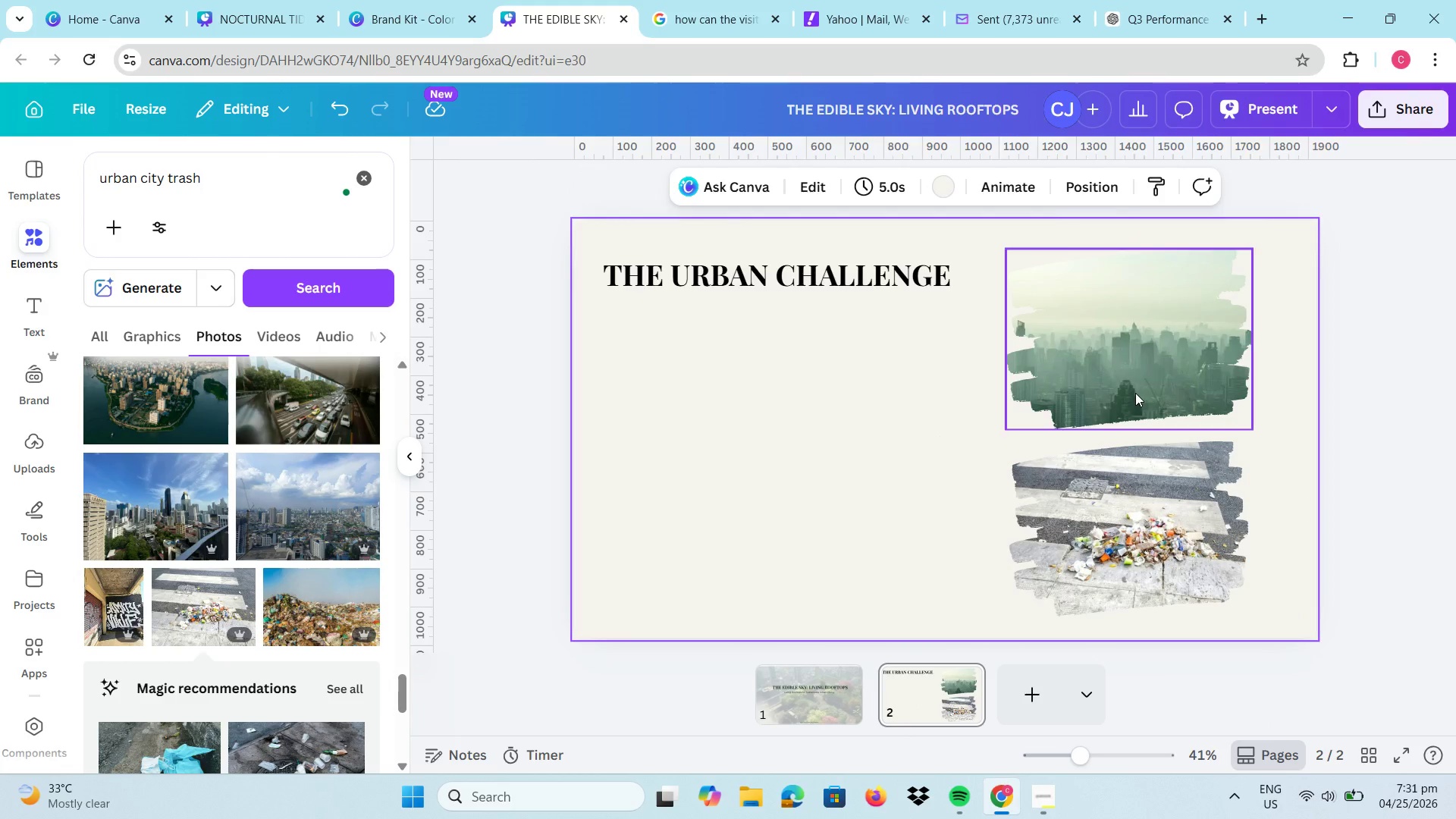 
left_click([1135, 393])
 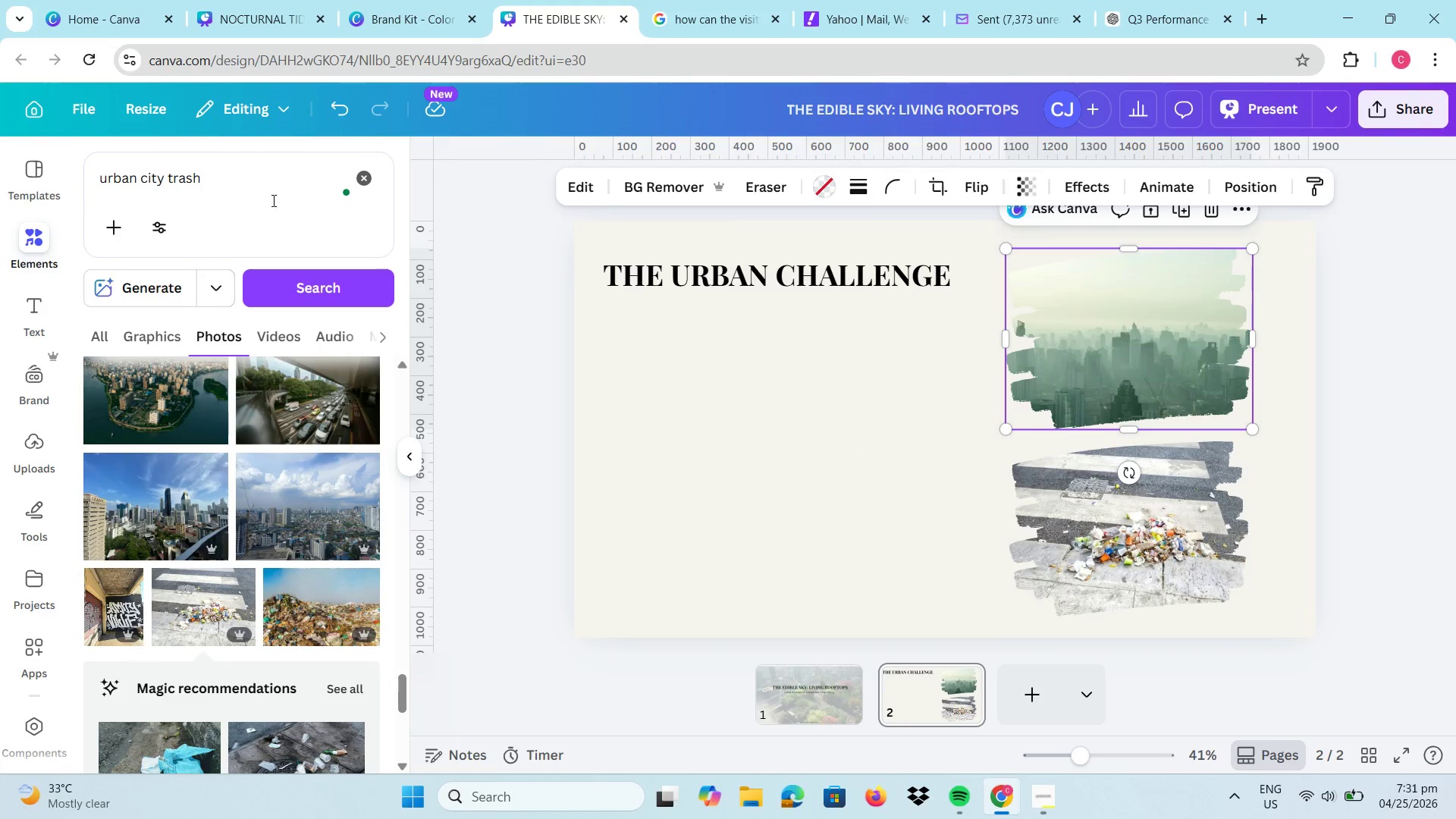 
left_click_drag(start_coordinate=[259, 193], to_coordinate=[167, 184])
 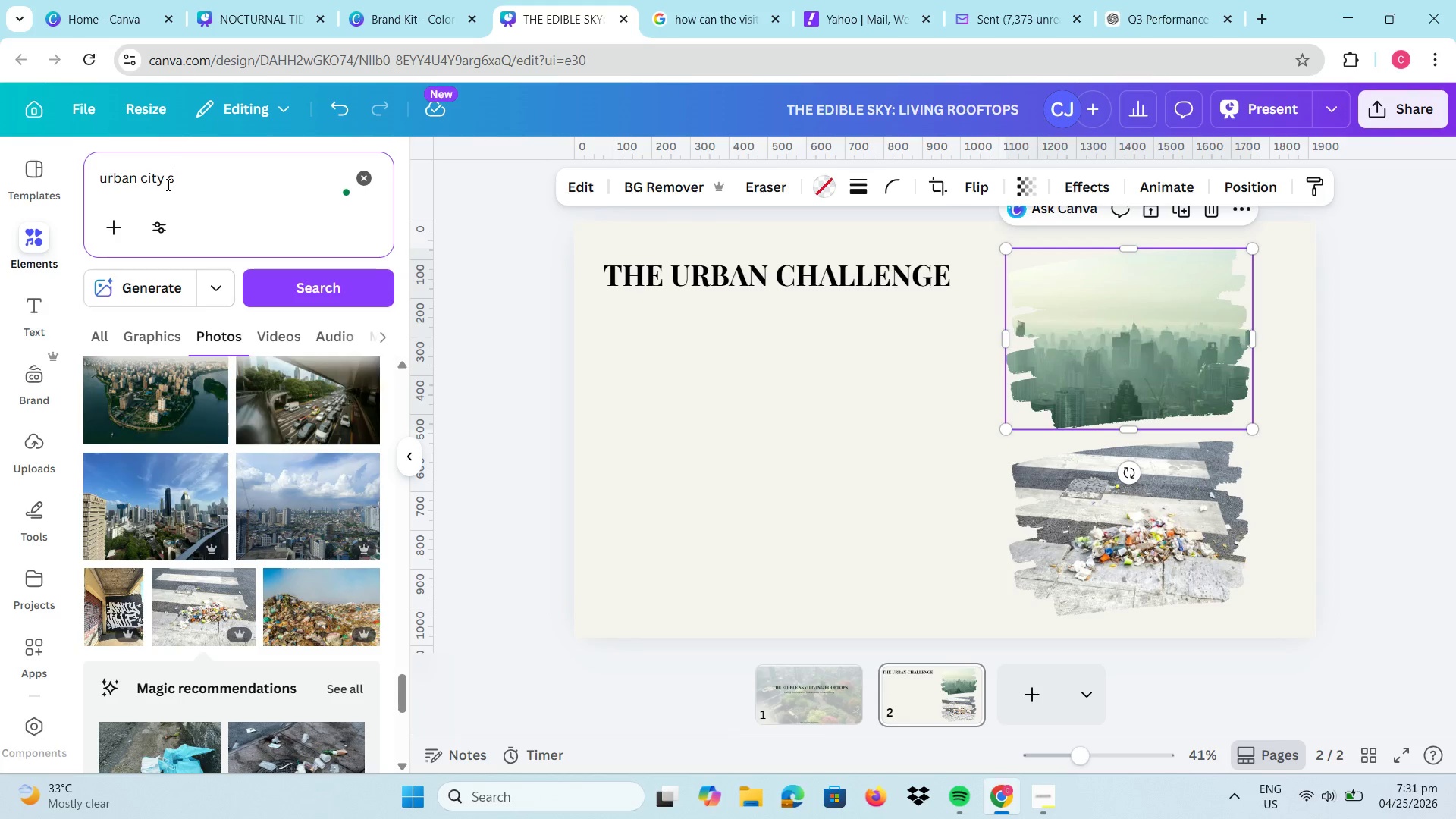 
type(smog)
 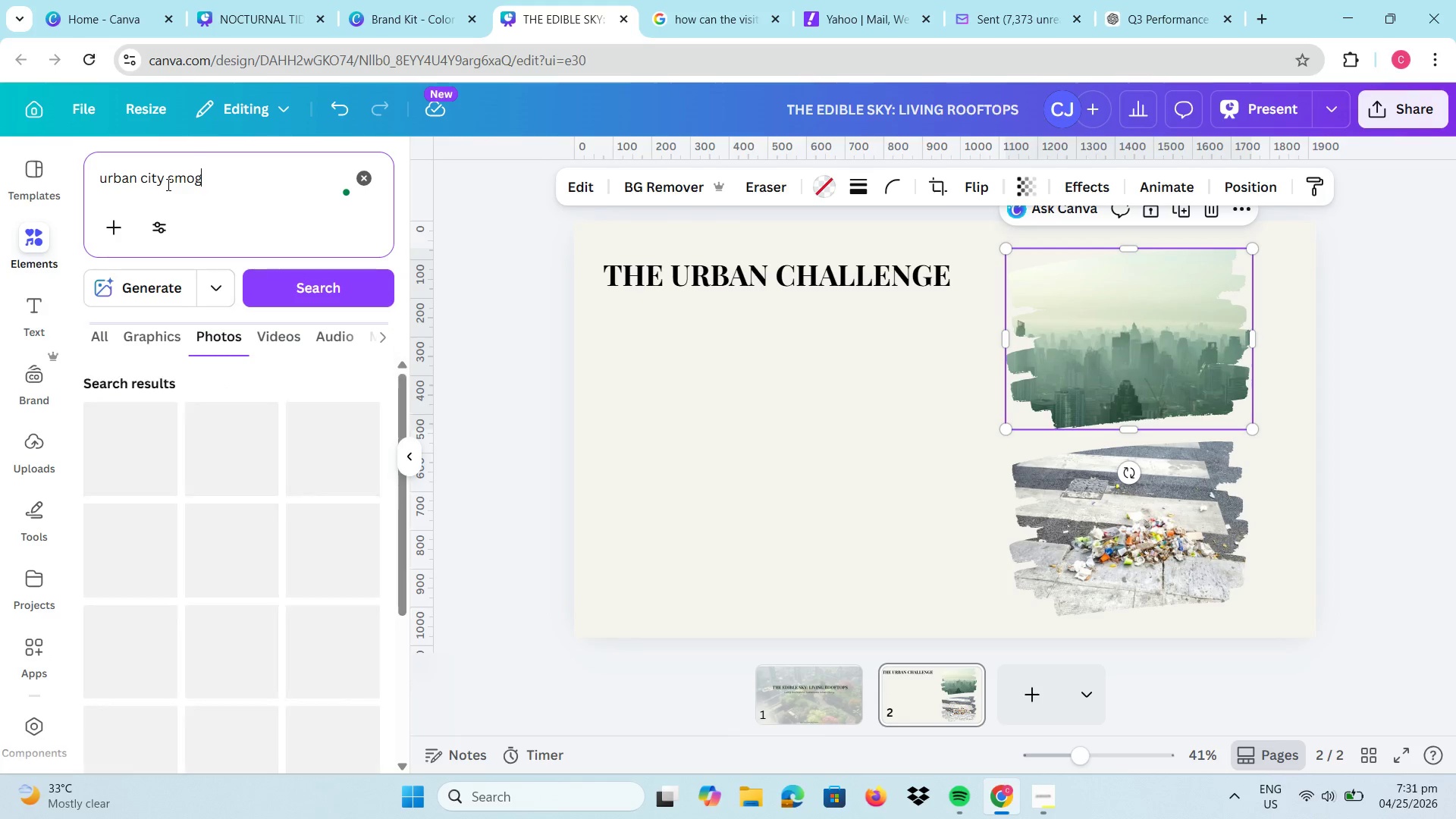 
key(Enter)
 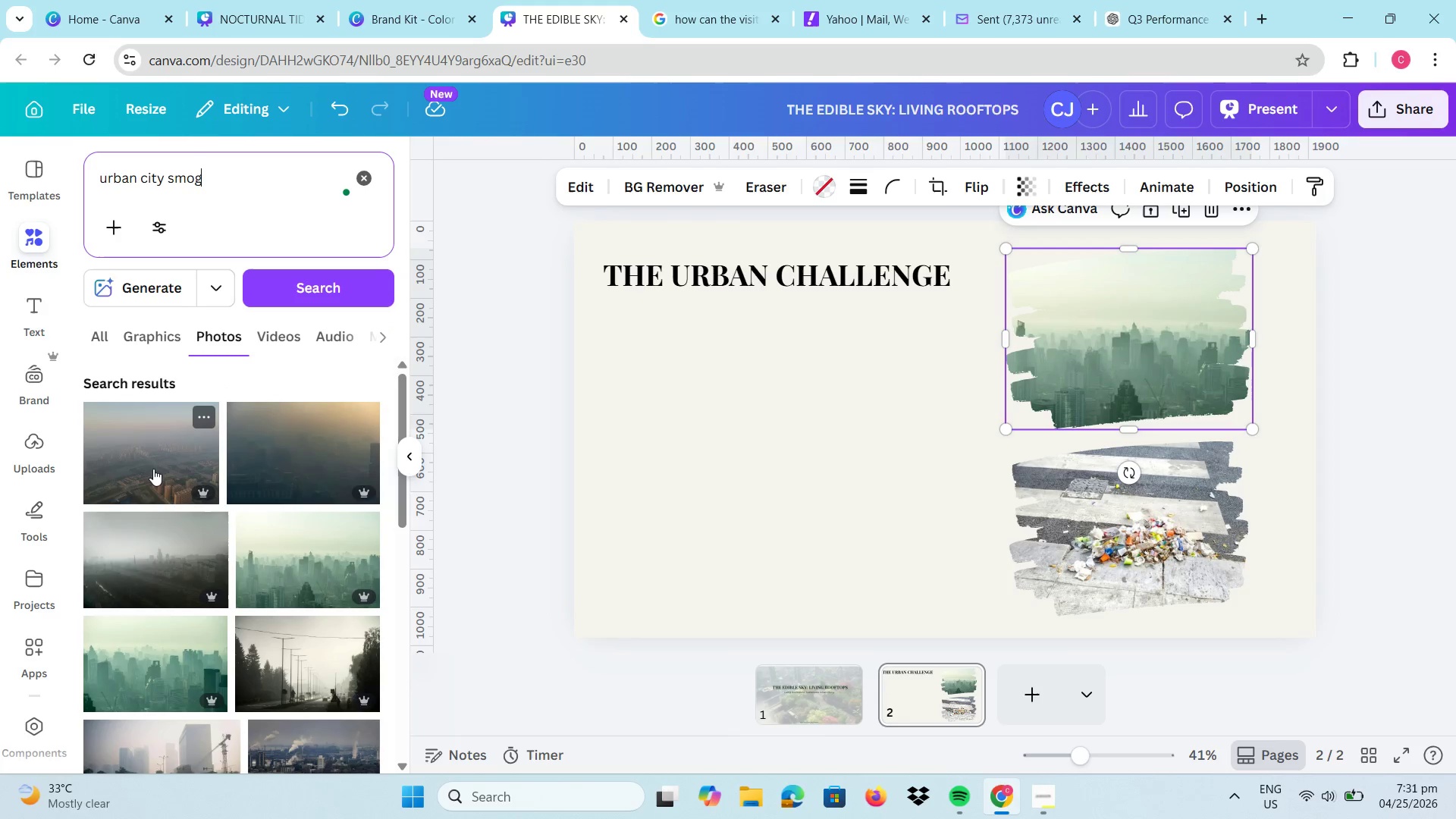 
scroll: coordinate [322, 540], scroll_direction: down, amount: 5.0
 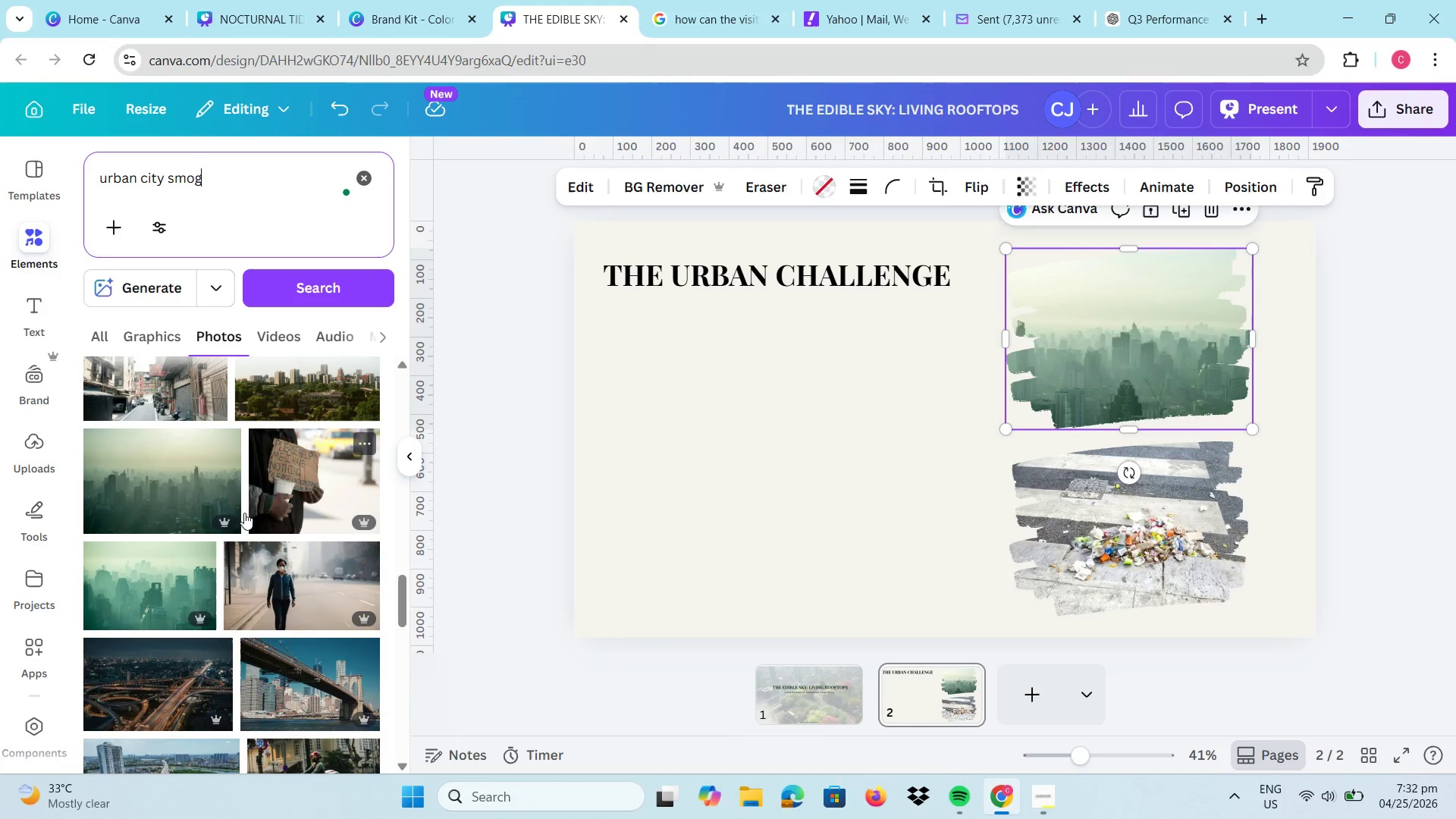 
left_click_drag(start_coordinate=[171, 497], to_coordinate=[1012, 273])
 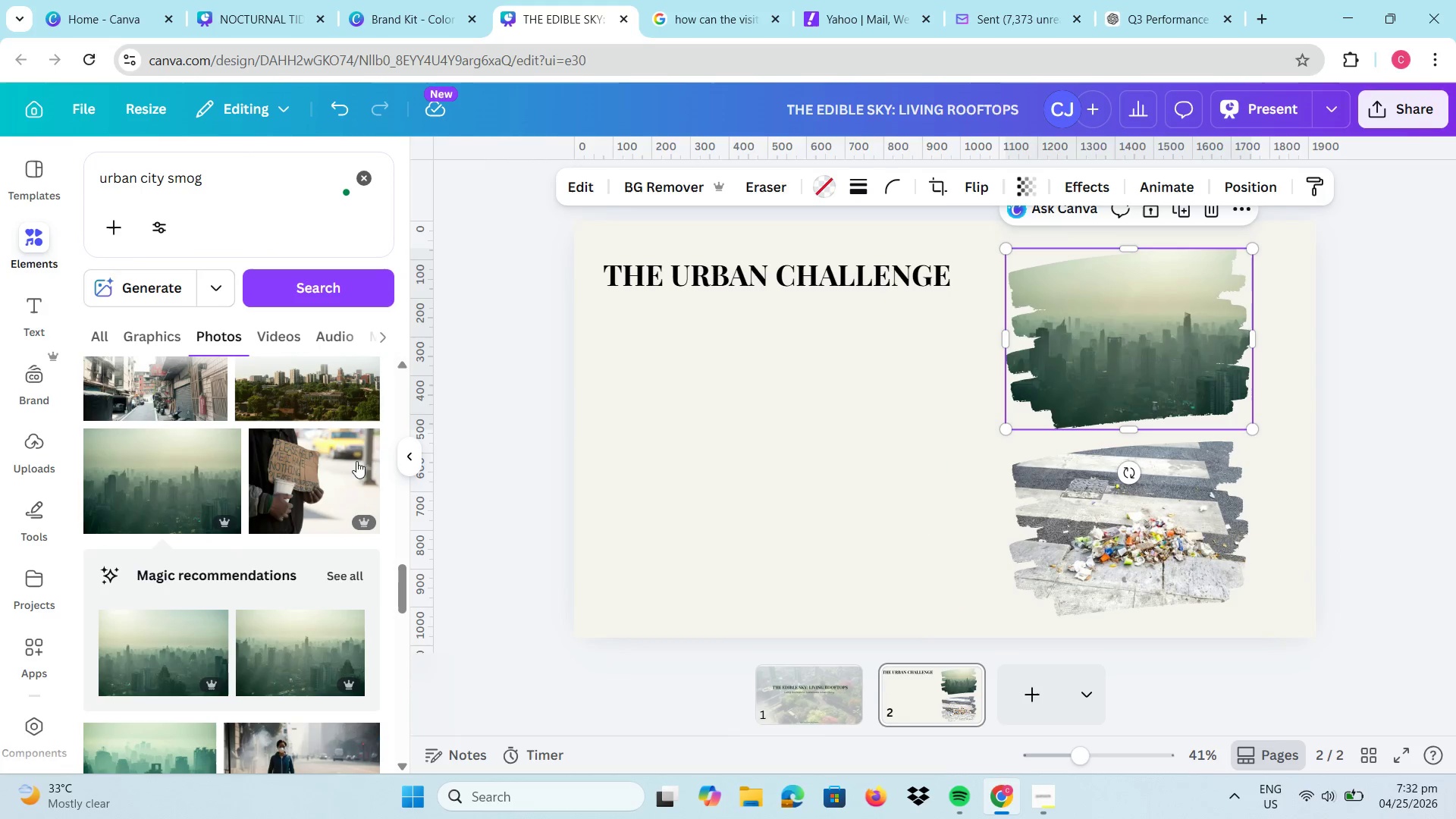 
scroll: coordinate [311, 542], scroll_direction: down, amount: 11.0
 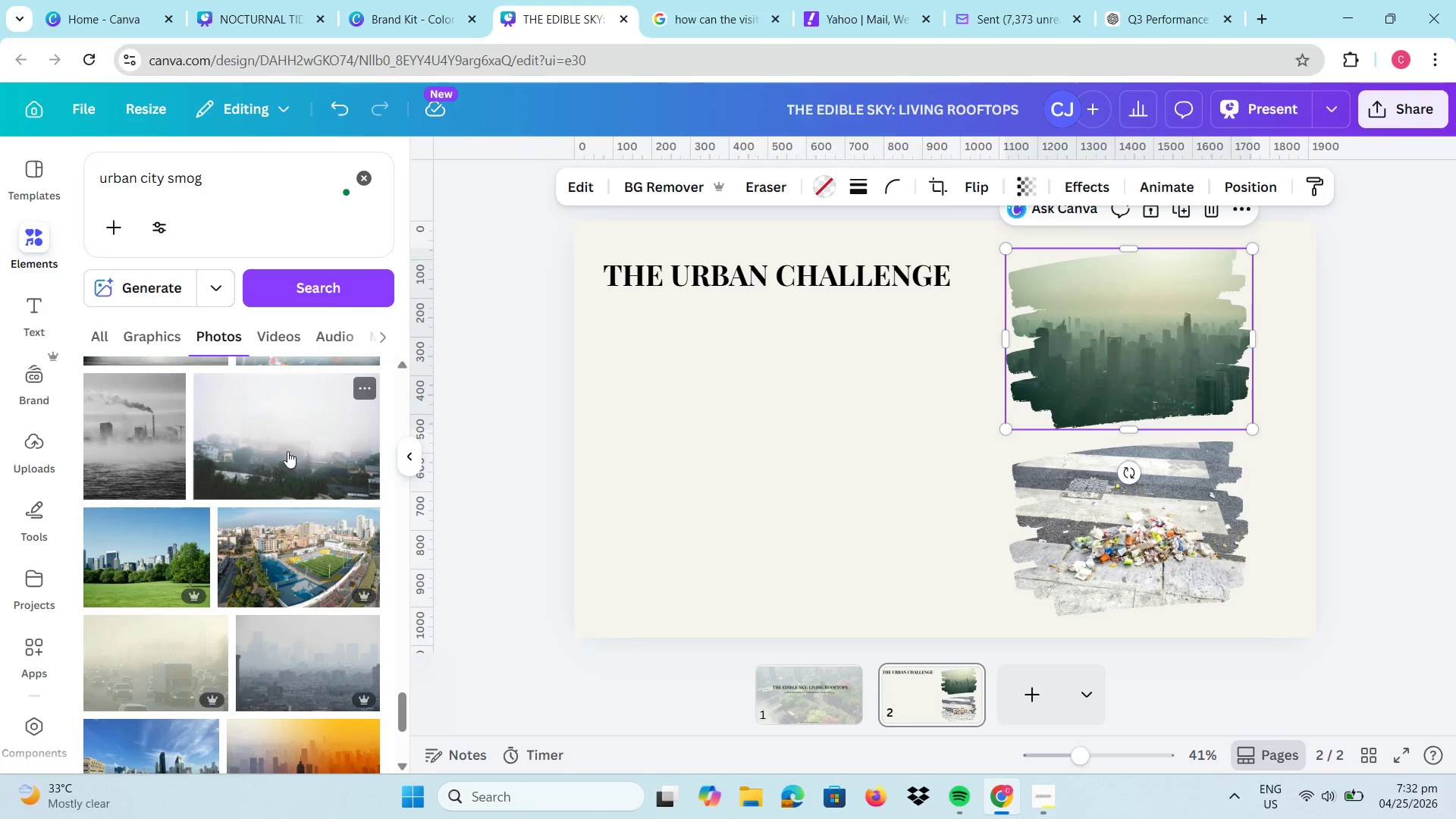 
left_click_drag(start_coordinate=[285, 453], to_coordinate=[1058, 281])
 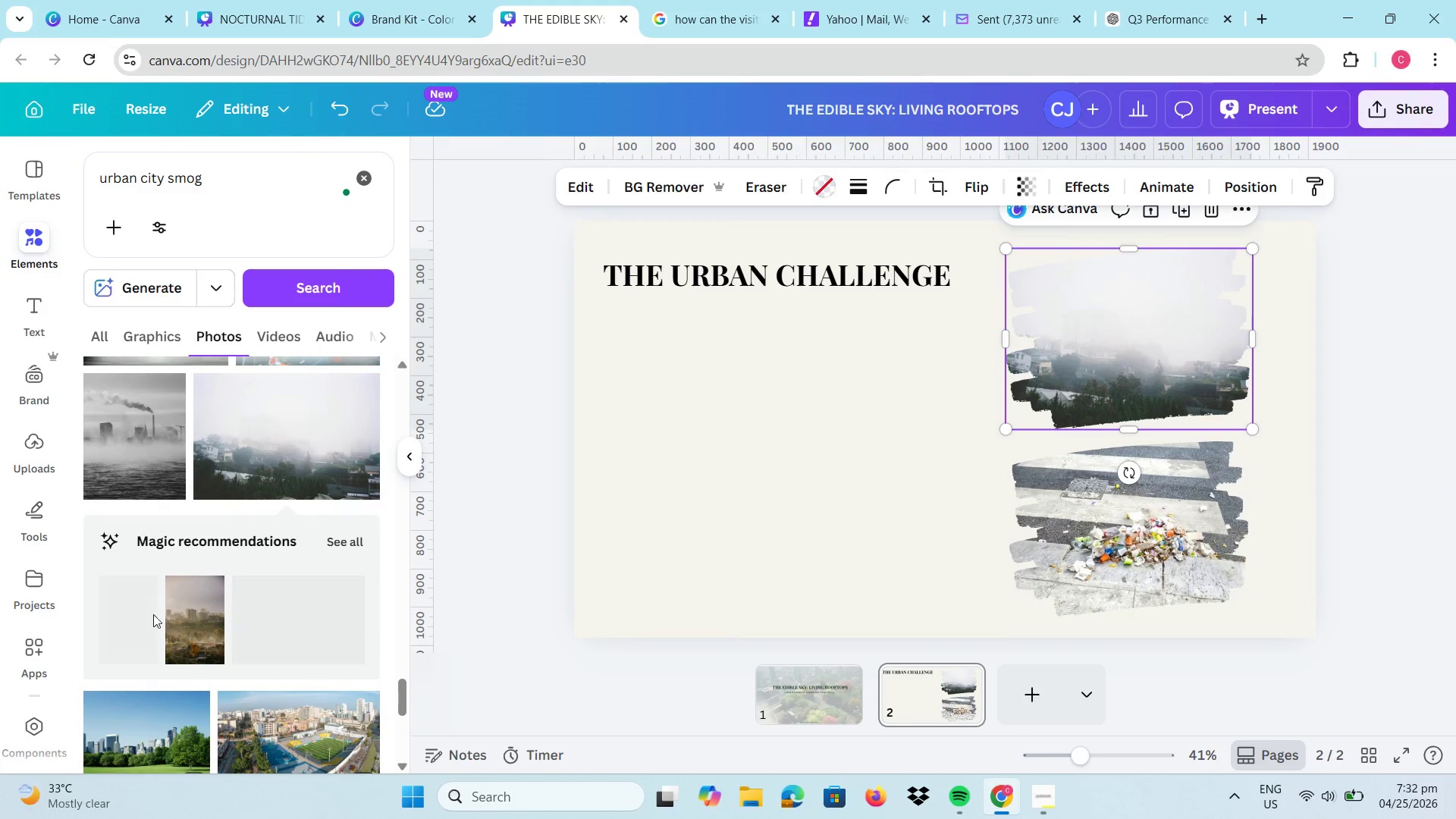 
scroll: coordinate [242, 602], scroll_direction: down, amount: 5.0
 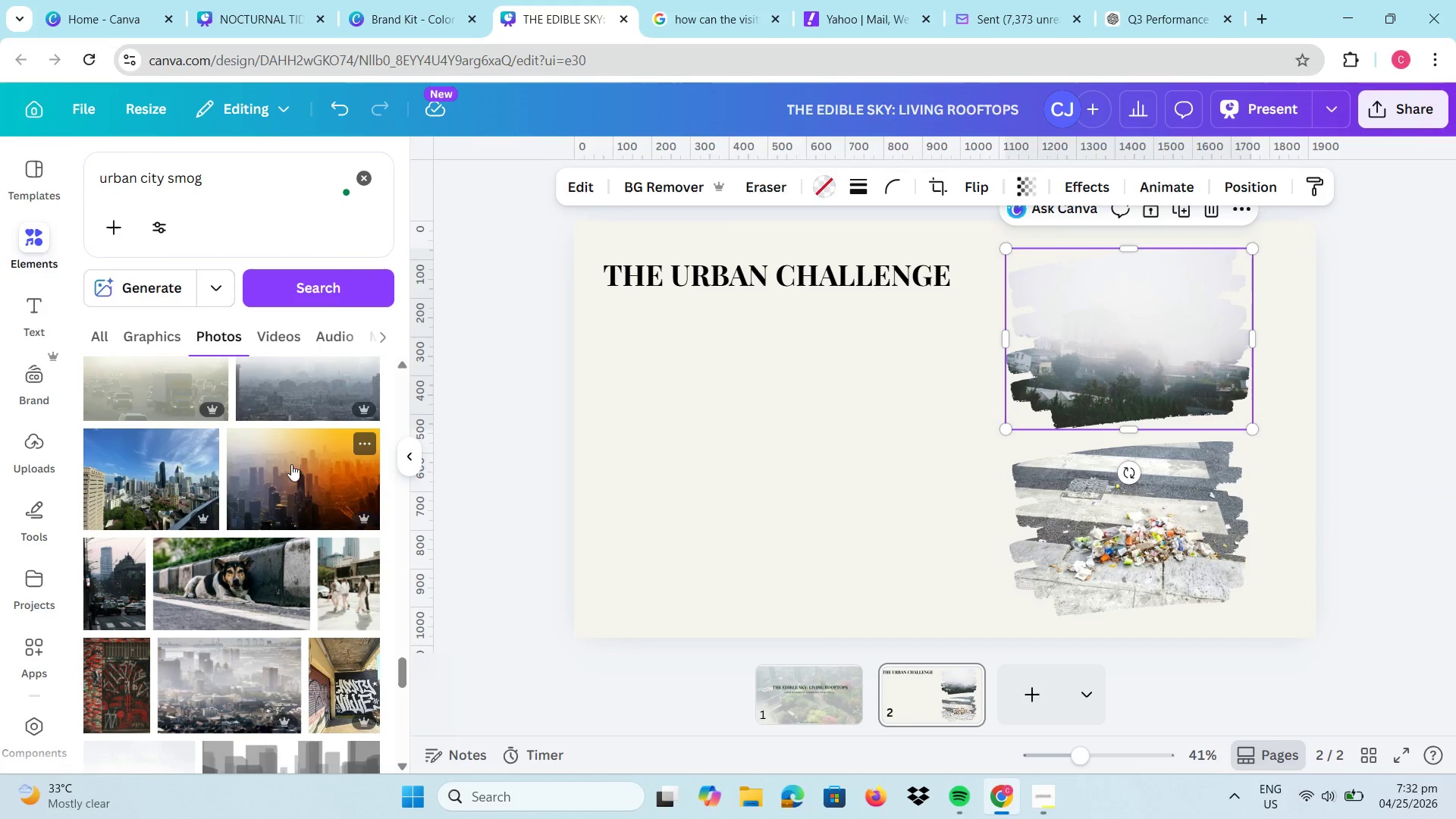 
left_click_drag(start_coordinate=[291, 463], to_coordinate=[184, 402])
 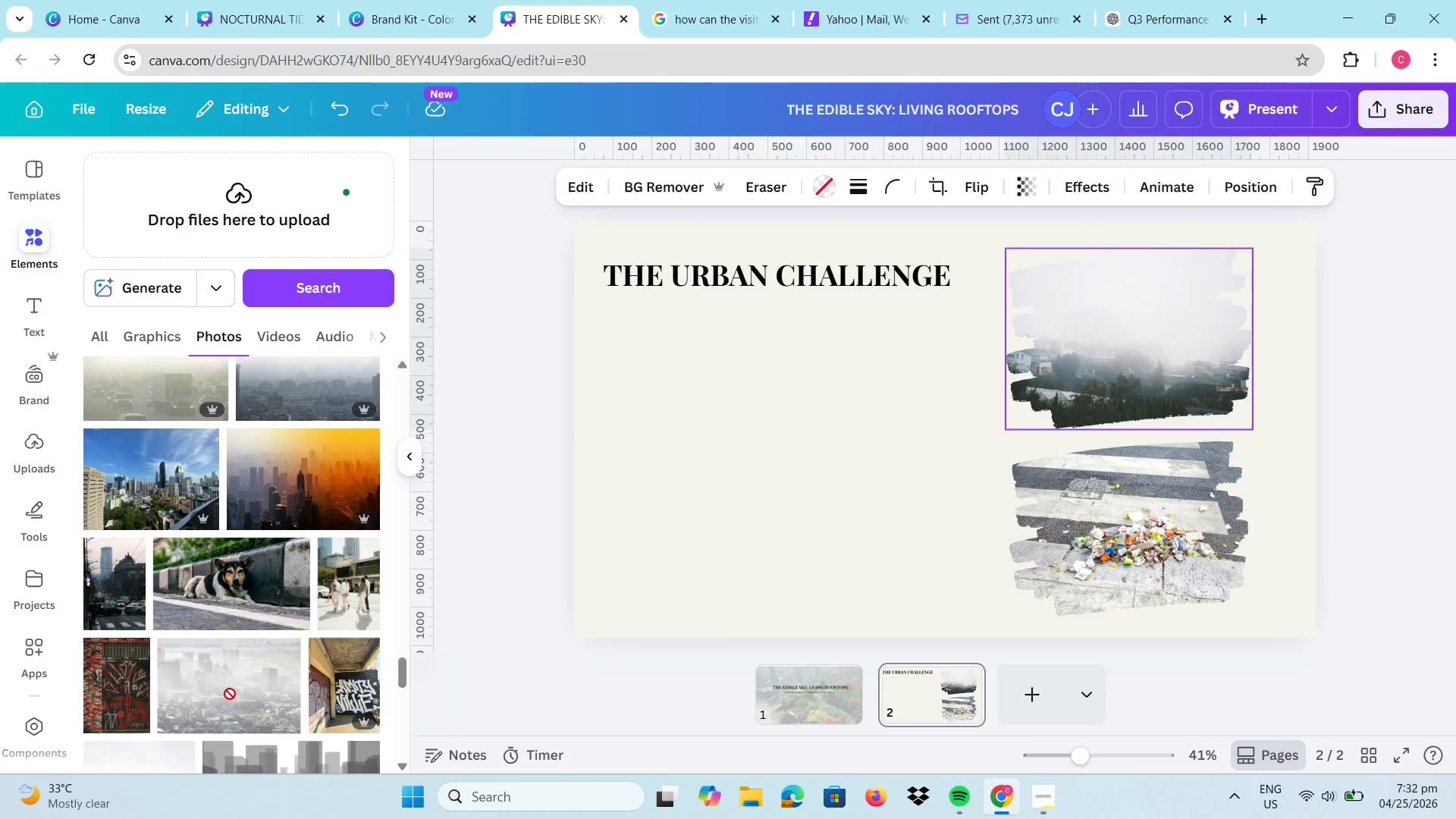 
left_click_drag(start_coordinate=[217, 712], to_coordinate=[962, 246])
 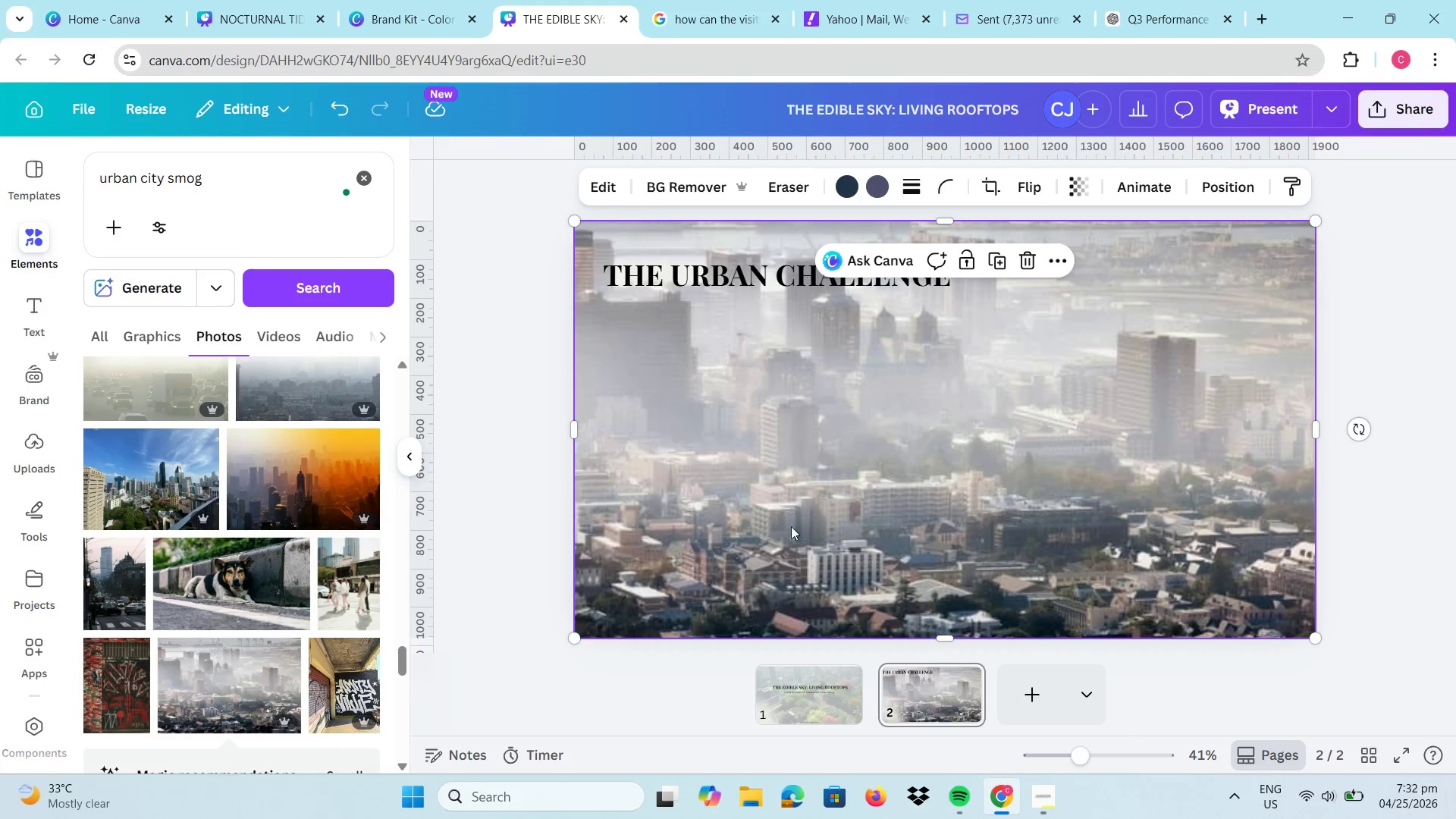 
left_click_drag(start_coordinate=[791, 526], to_coordinate=[1104, 304])
 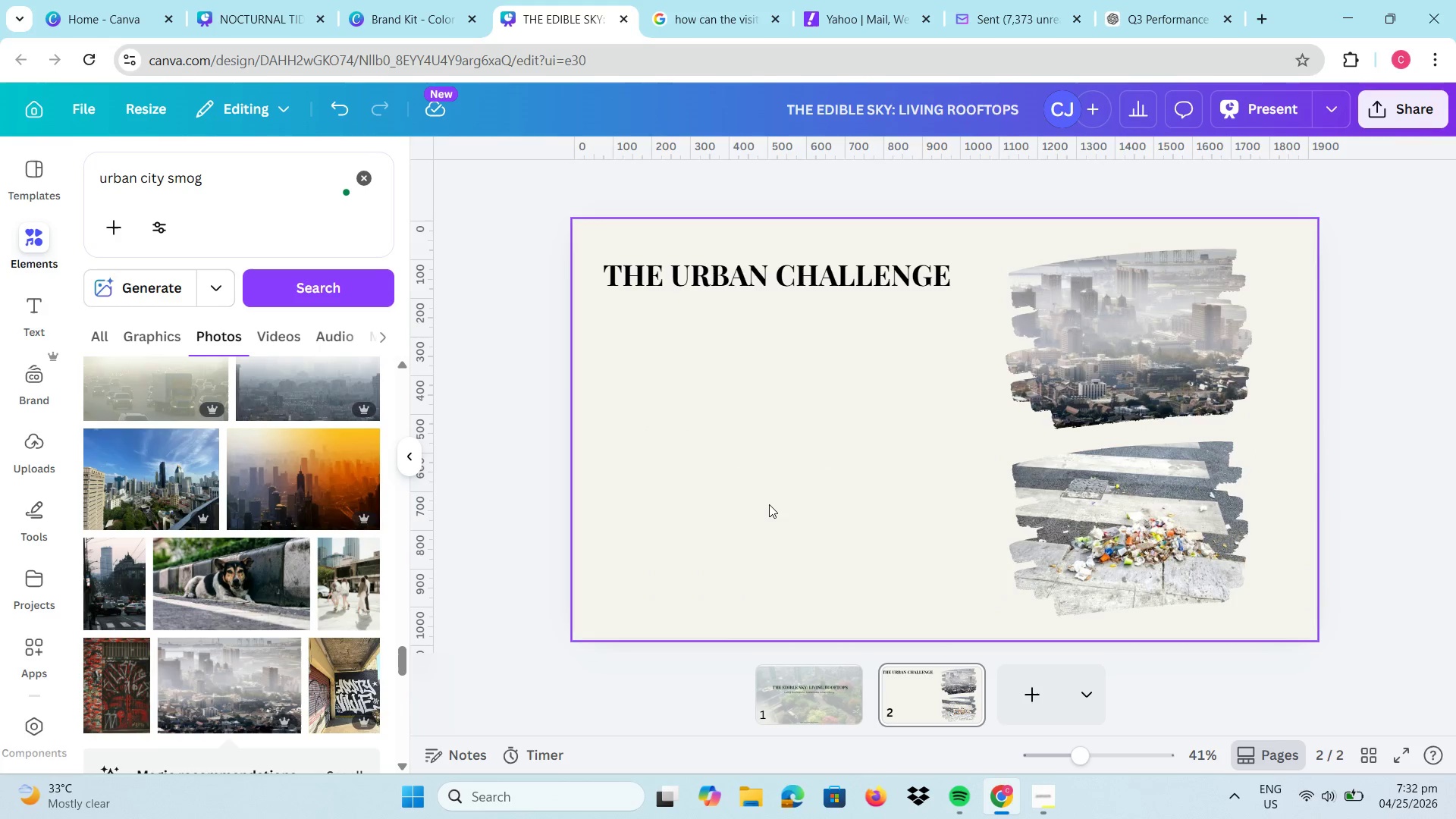 
left_click([769, 504])
 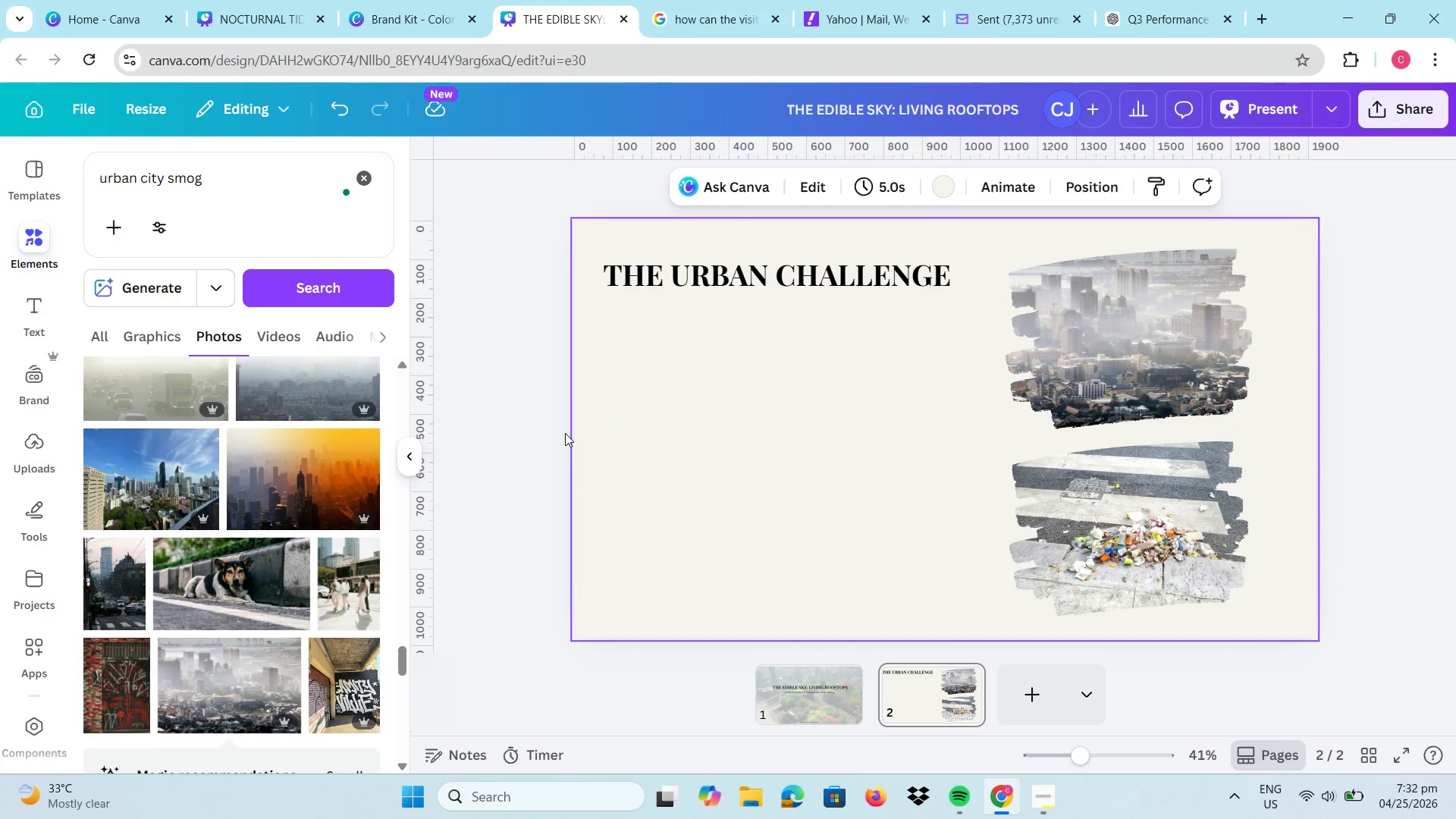 
scroll: coordinate [310, 451], scroll_direction: down, amount: 11.0
 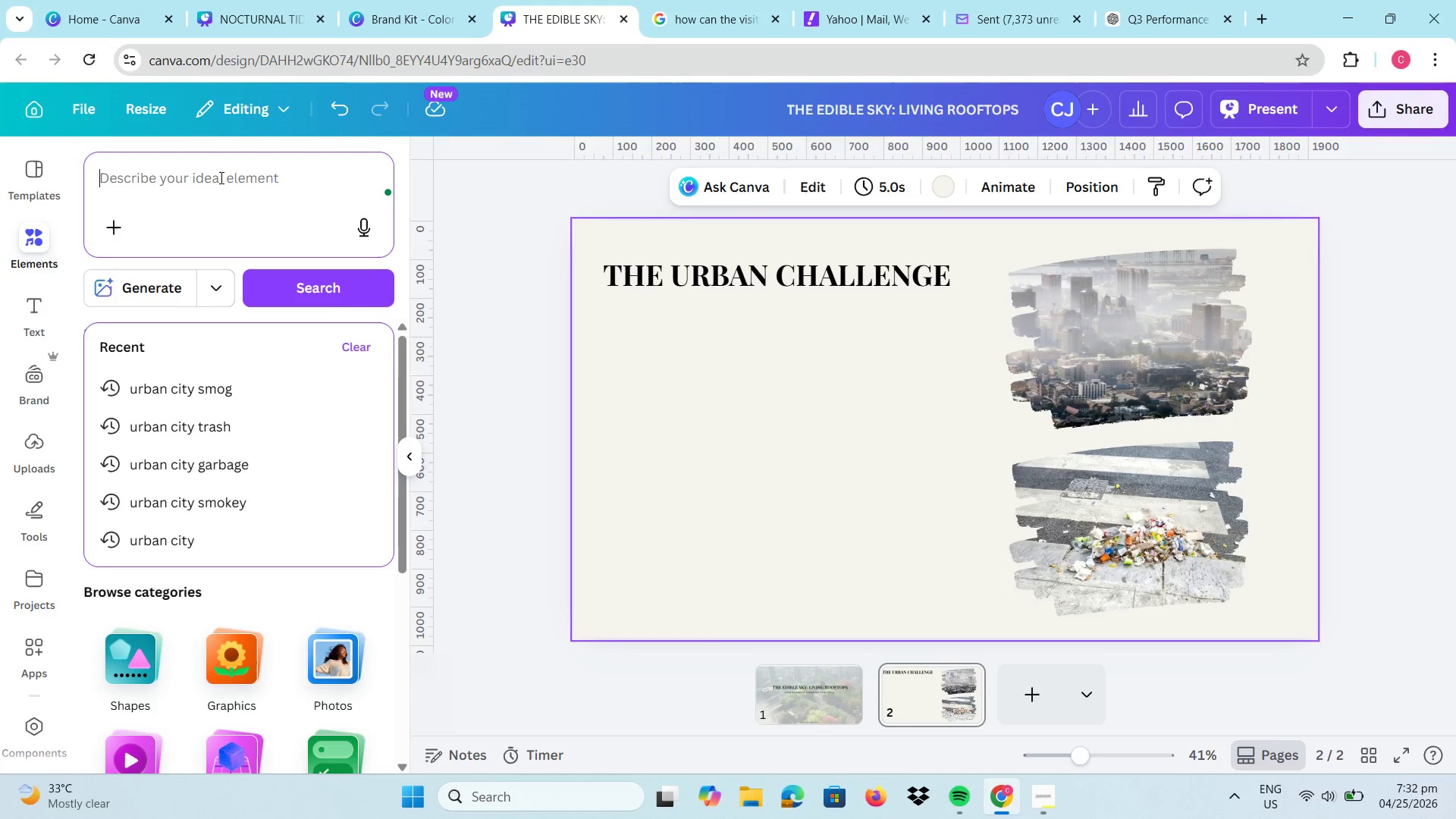 
type(frame)
 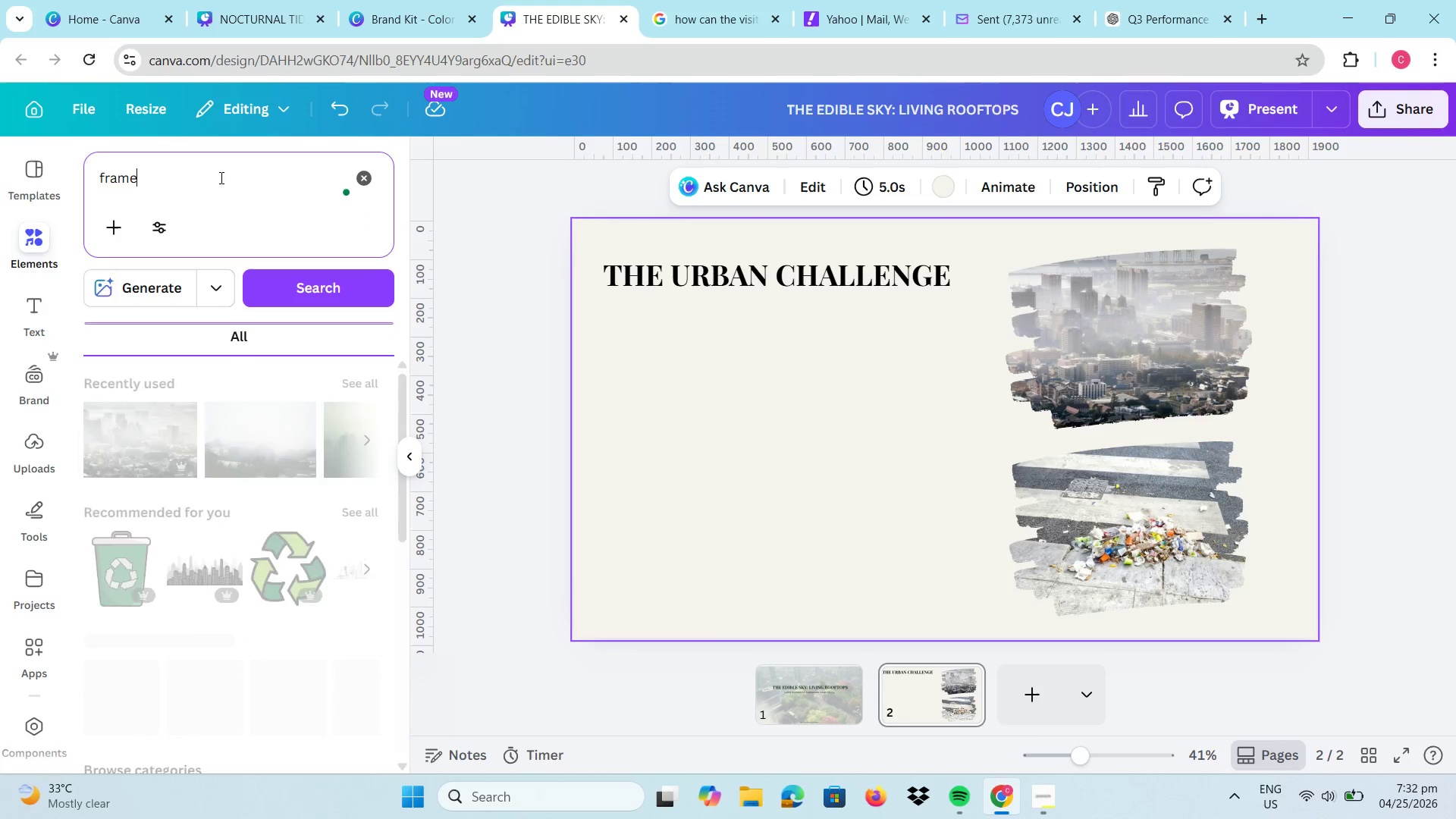 
key(Enter)
 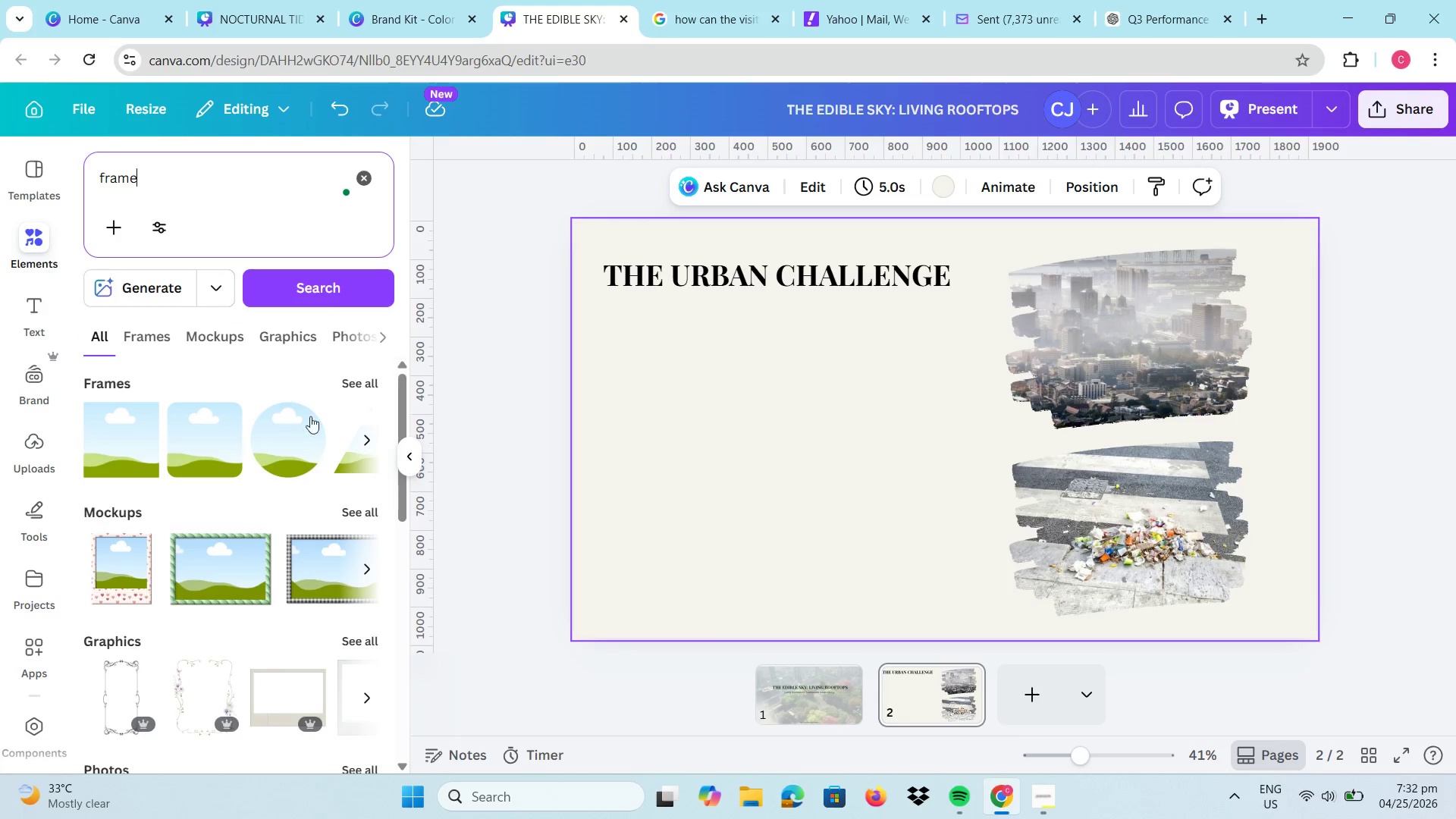 
scroll: coordinate [321, 431], scroll_direction: none, amount: 0.0
 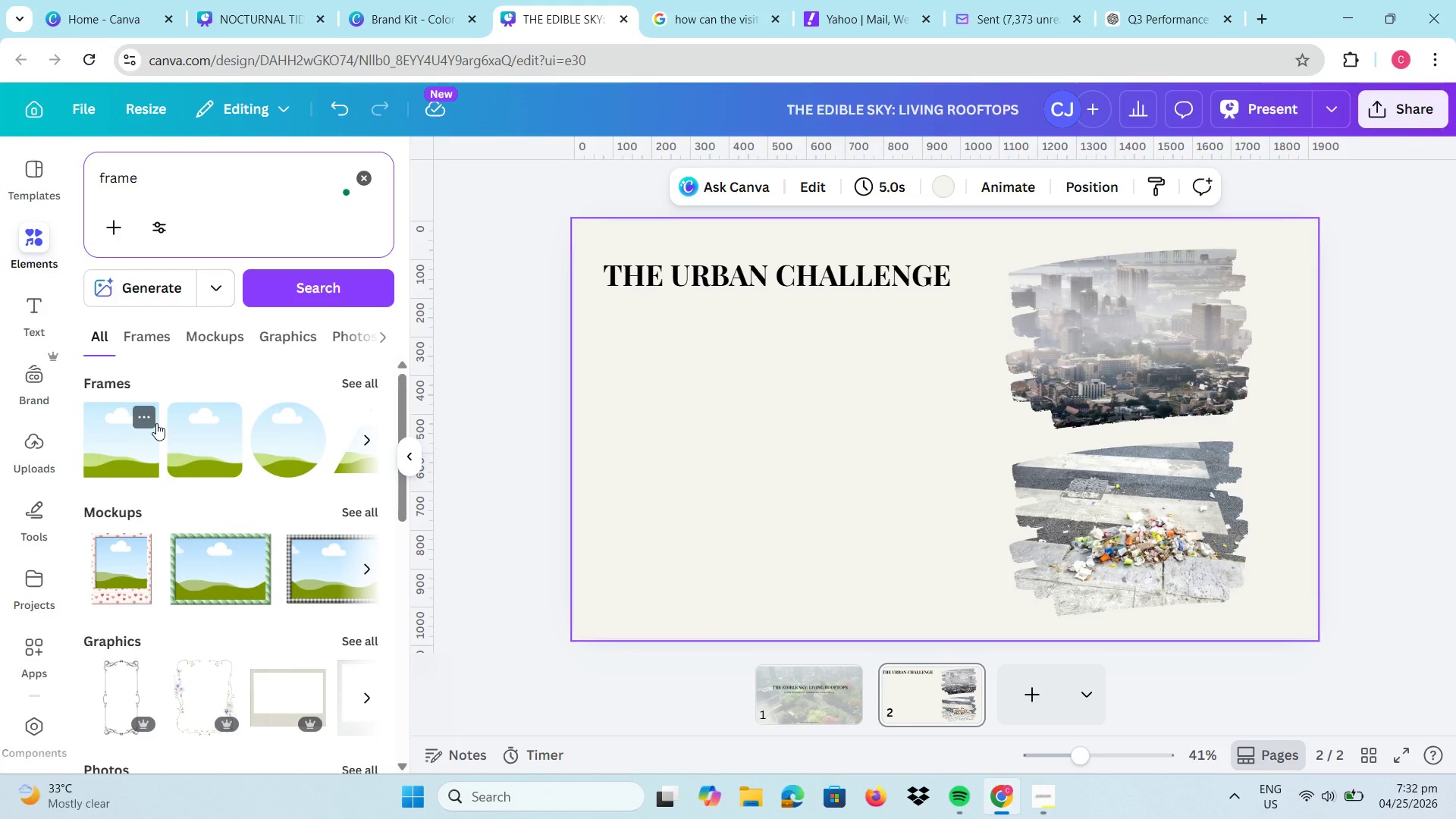 
left_click([353, 383])
 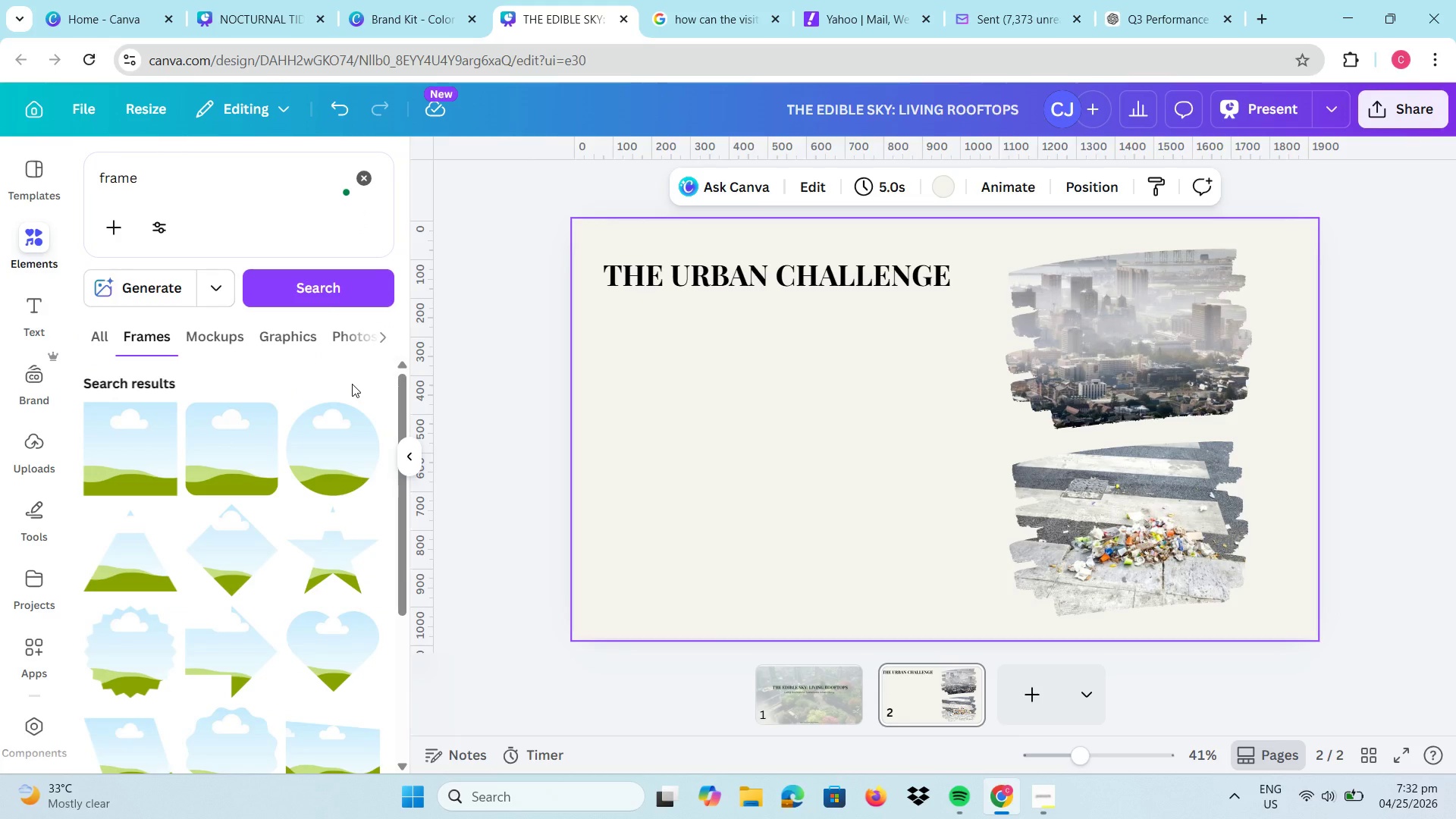 
scroll: coordinate [333, 451], scroll_direction: down, amount: 7.0
 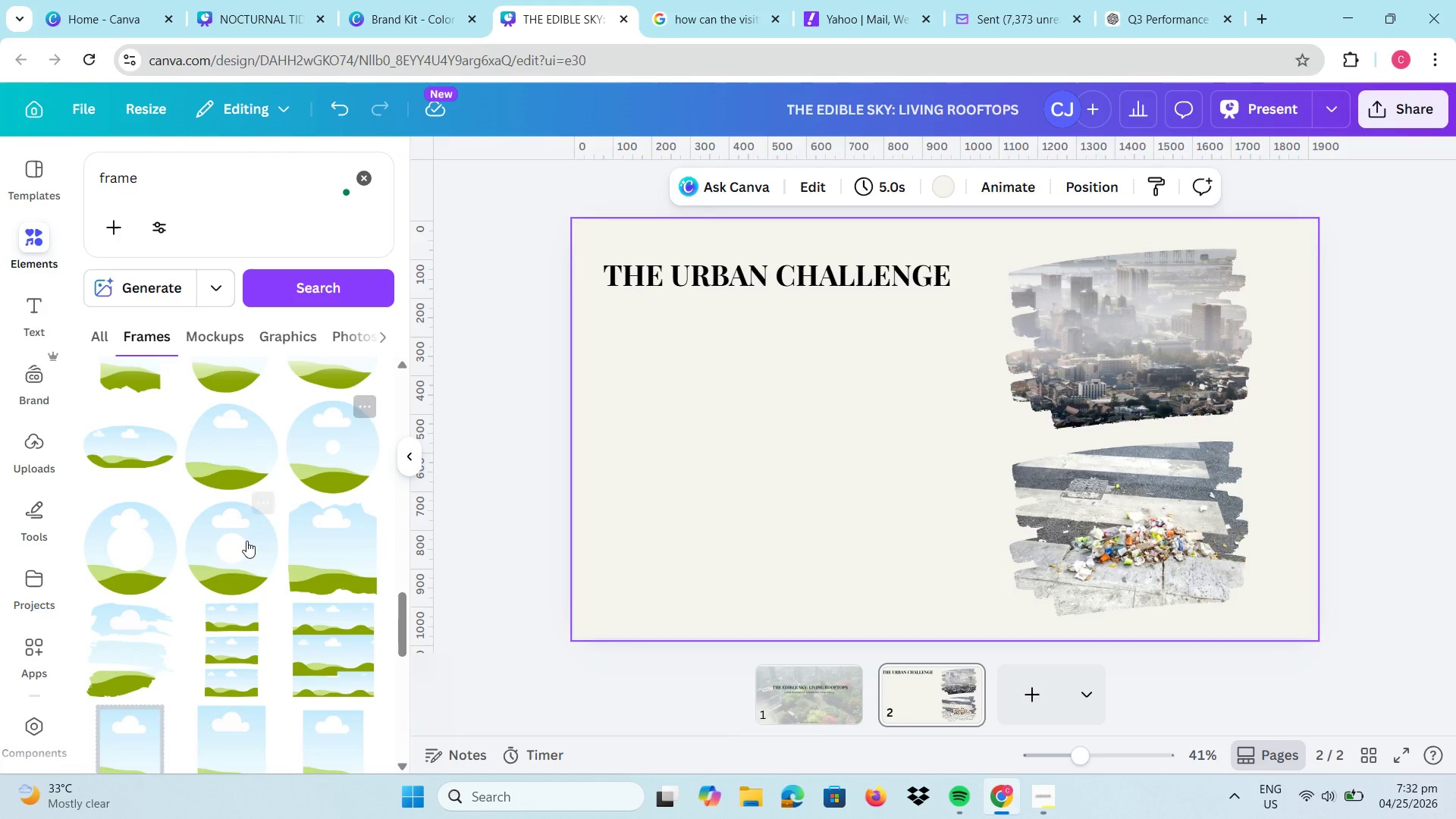 
left_click([158, 547])
 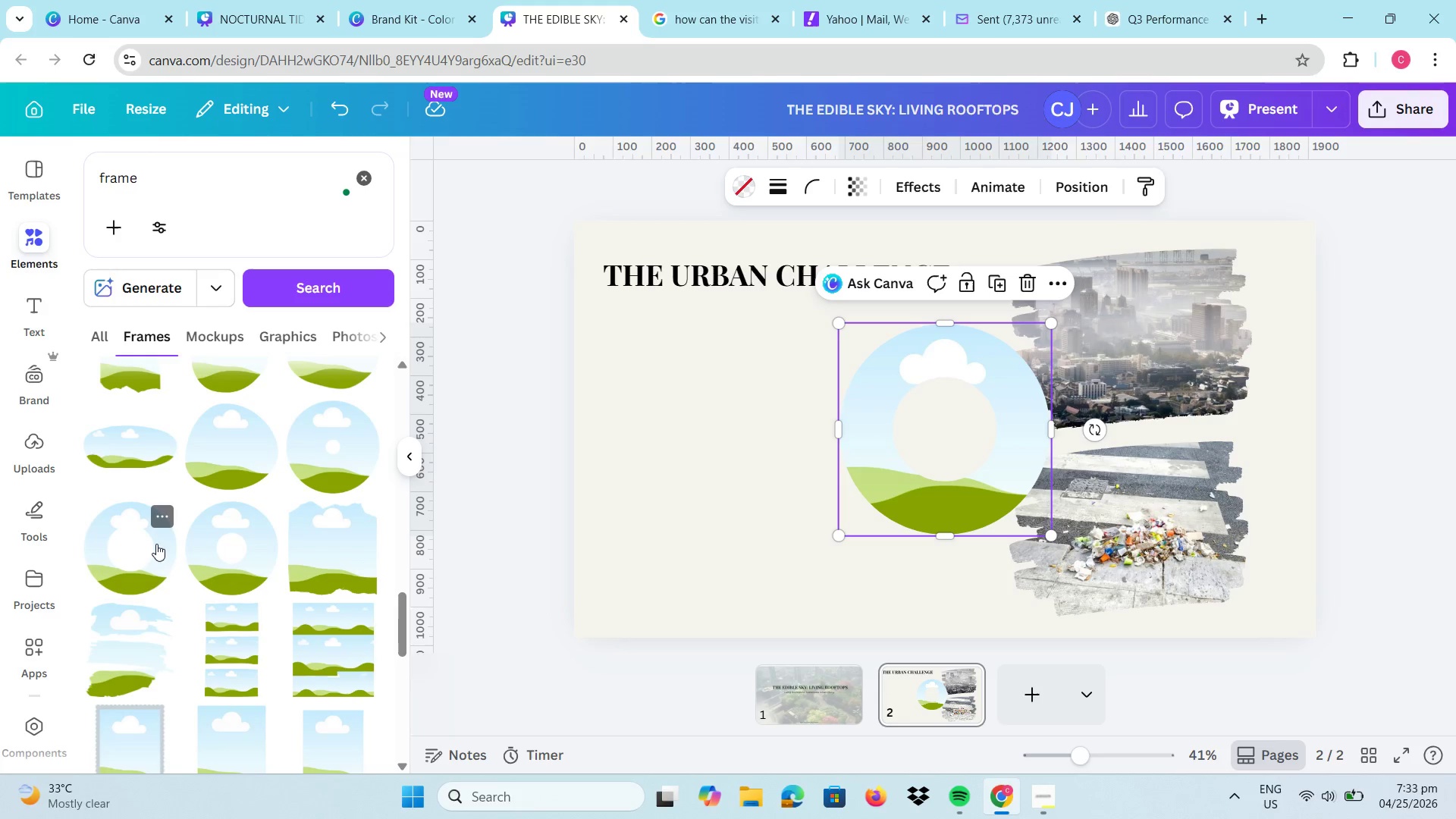 
key(Delete)
 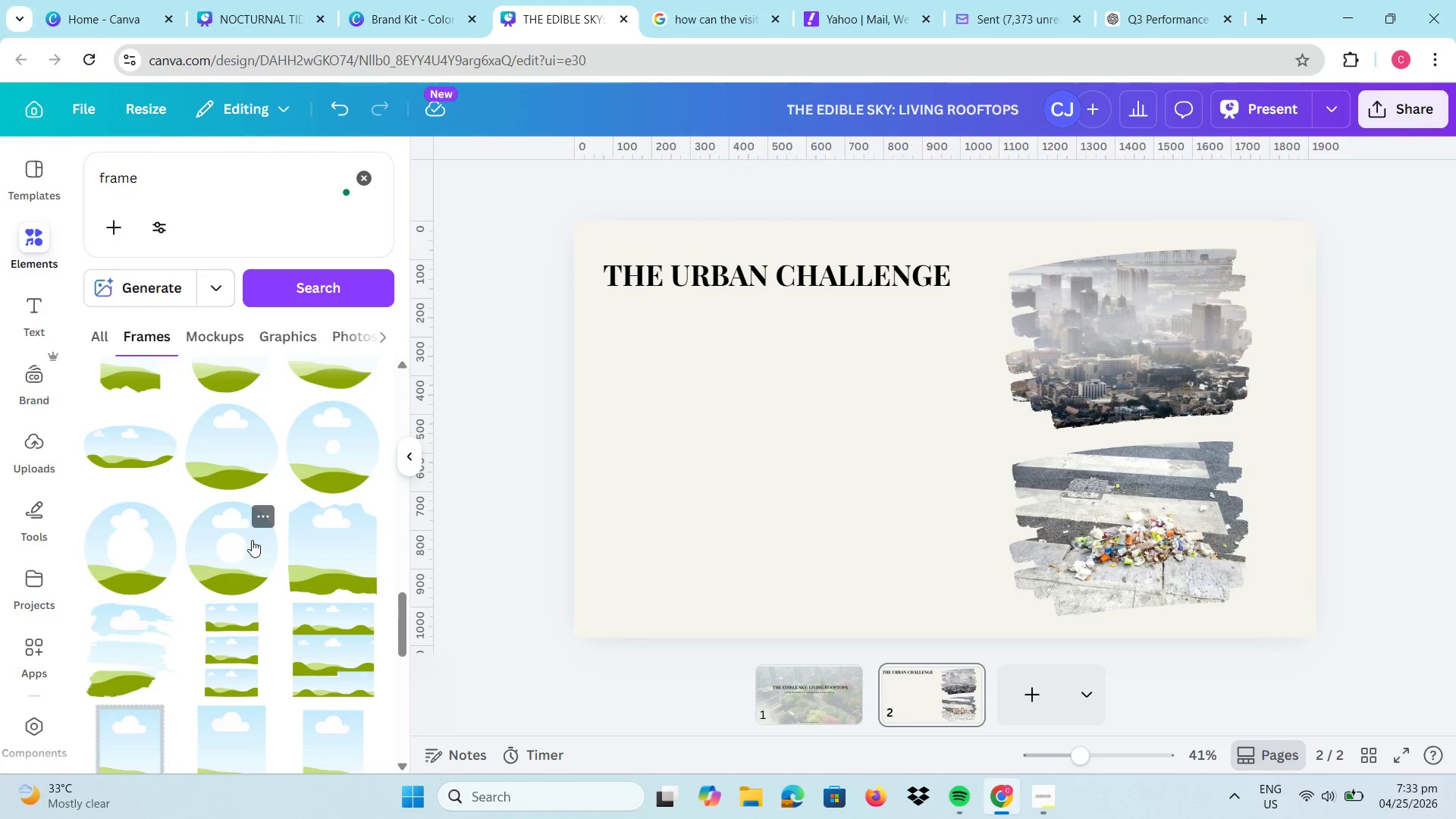 
scroll: coordinate [253, 533], scroll_direction: up, amount: 1.0
 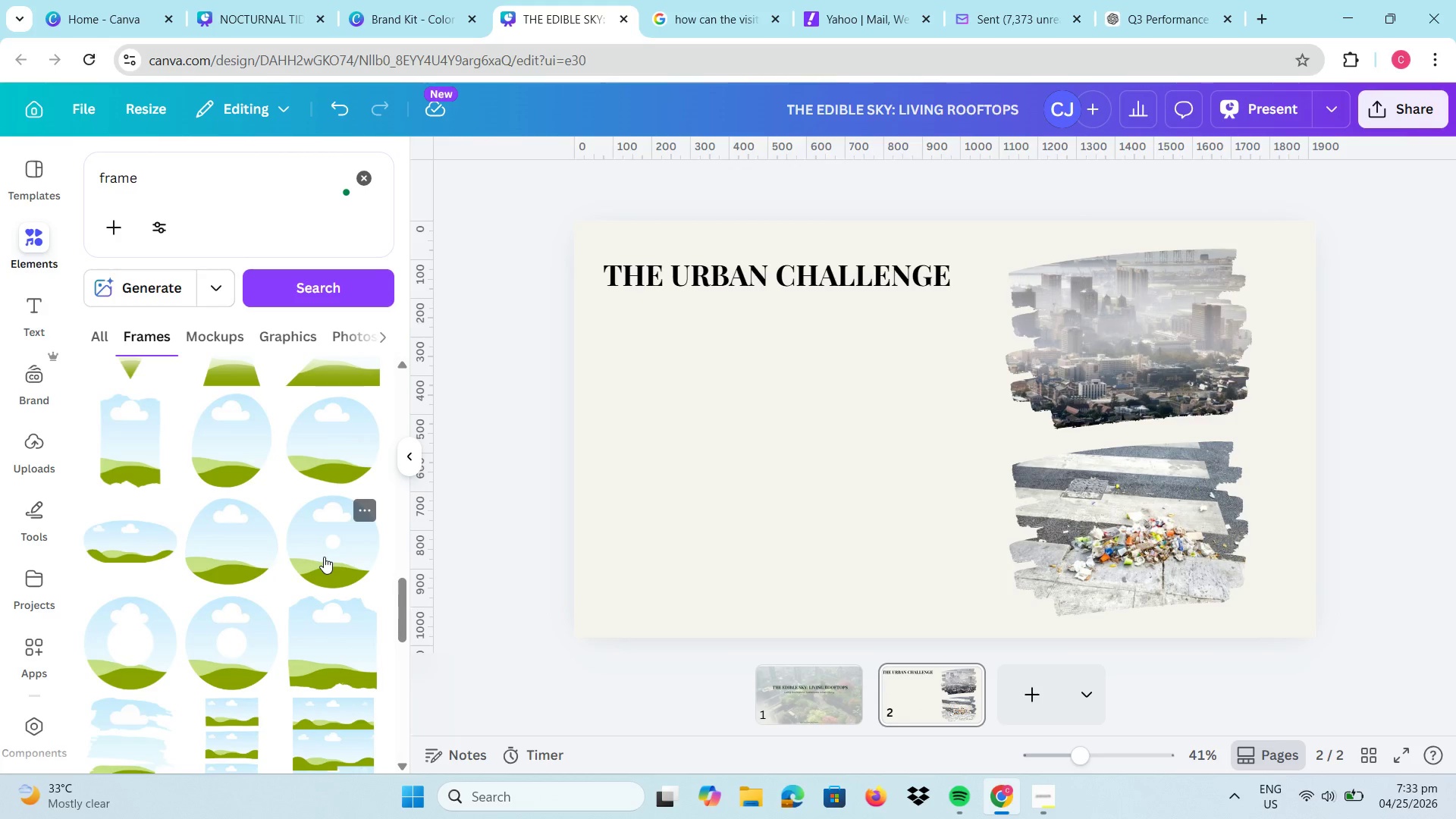 
left_click([324, 557])
 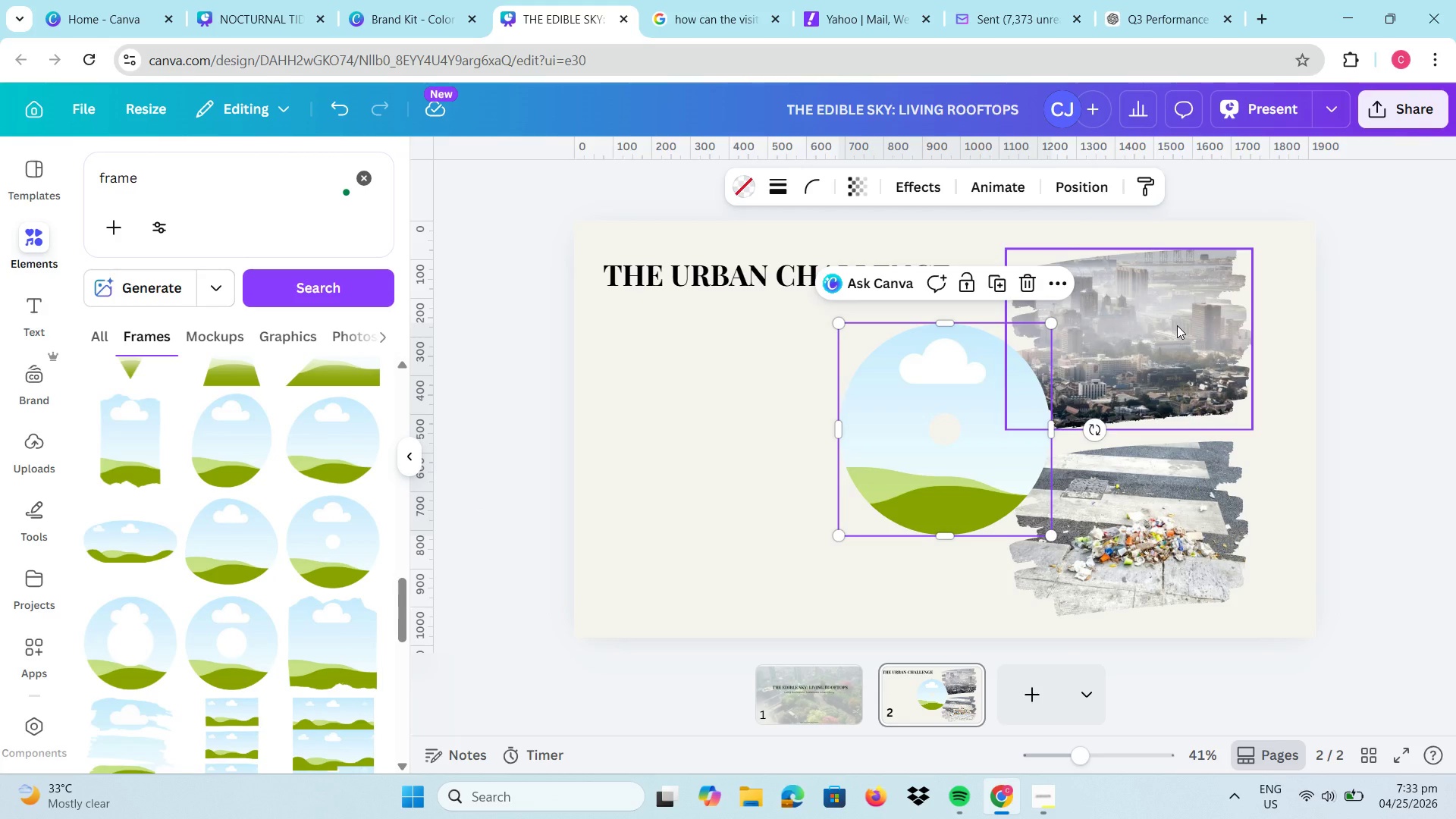 
left_click([1177, 325])
 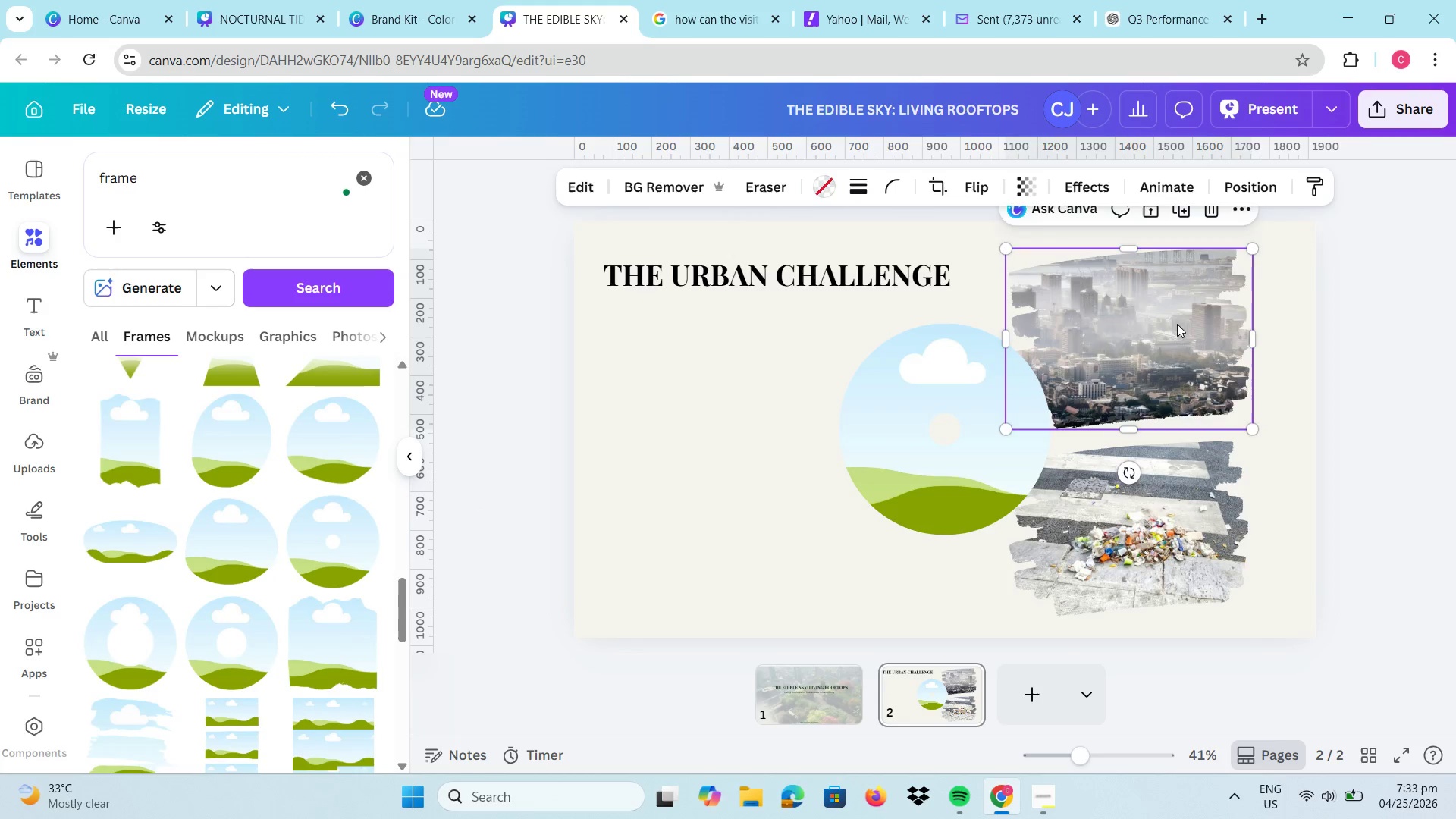 
left_click_drag(start_coordinate=[1177, 325], to_coordinate=[1160, 336])
 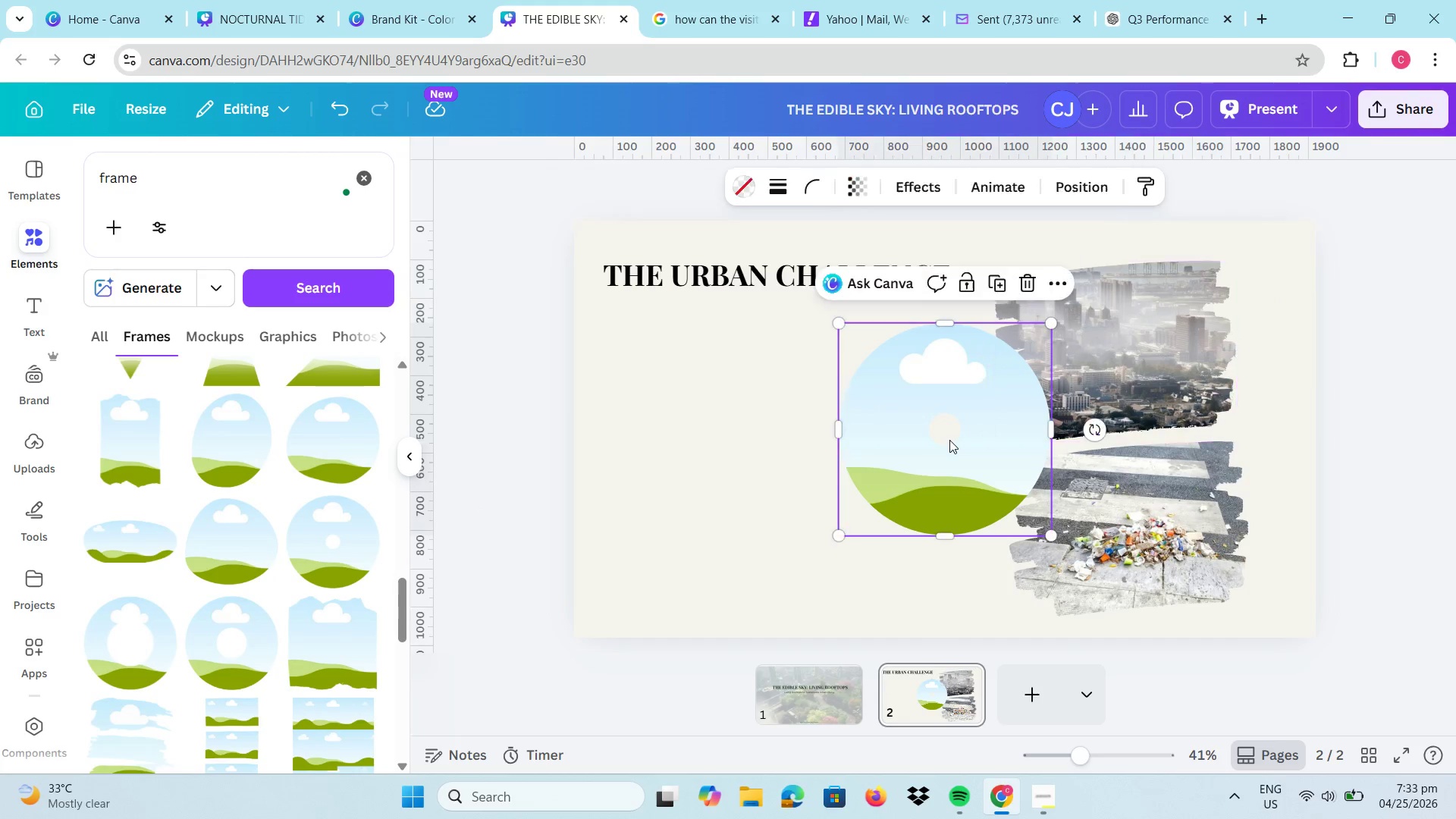 
left_click([949, 440])
 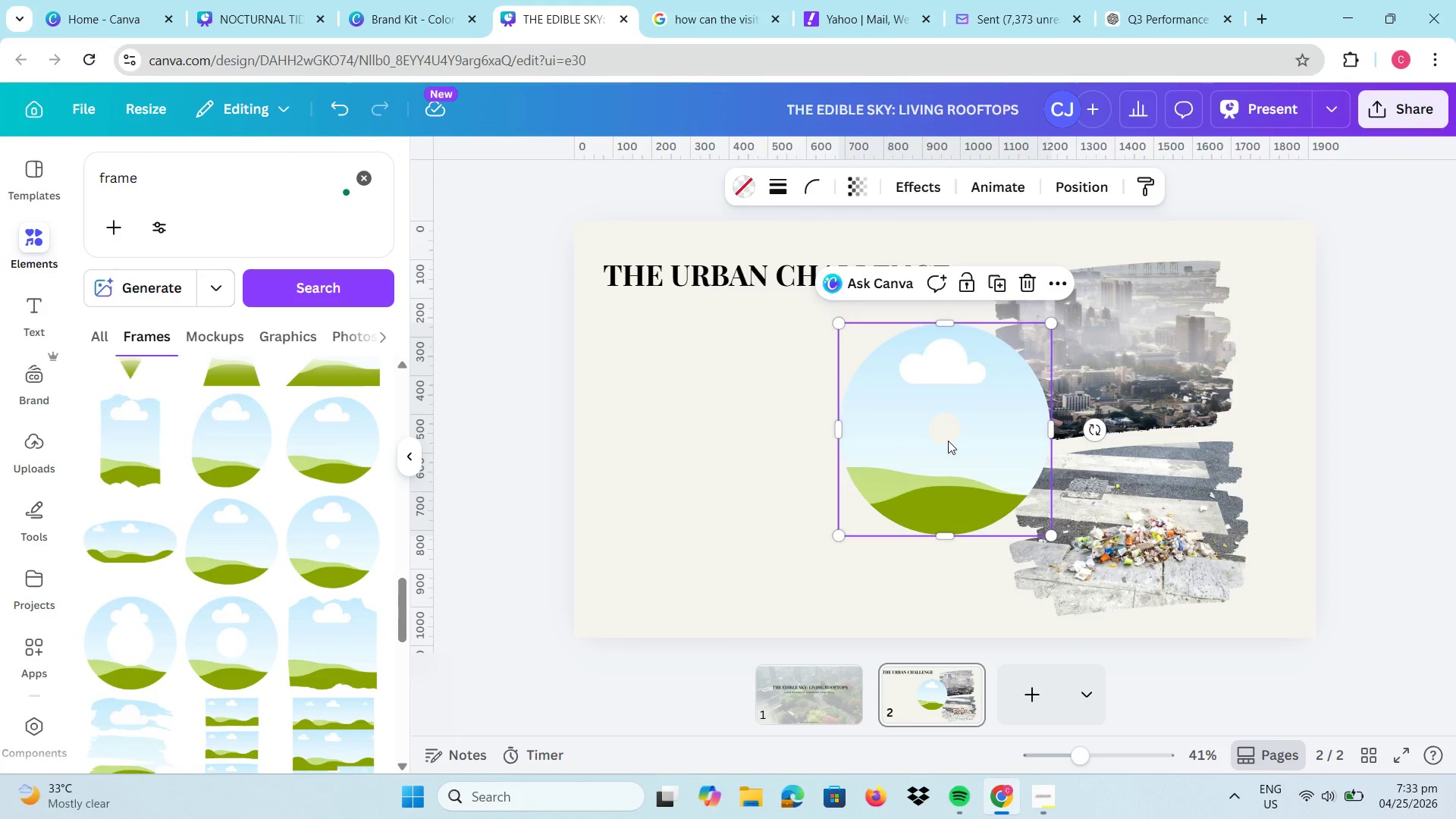 
key(Delete)
 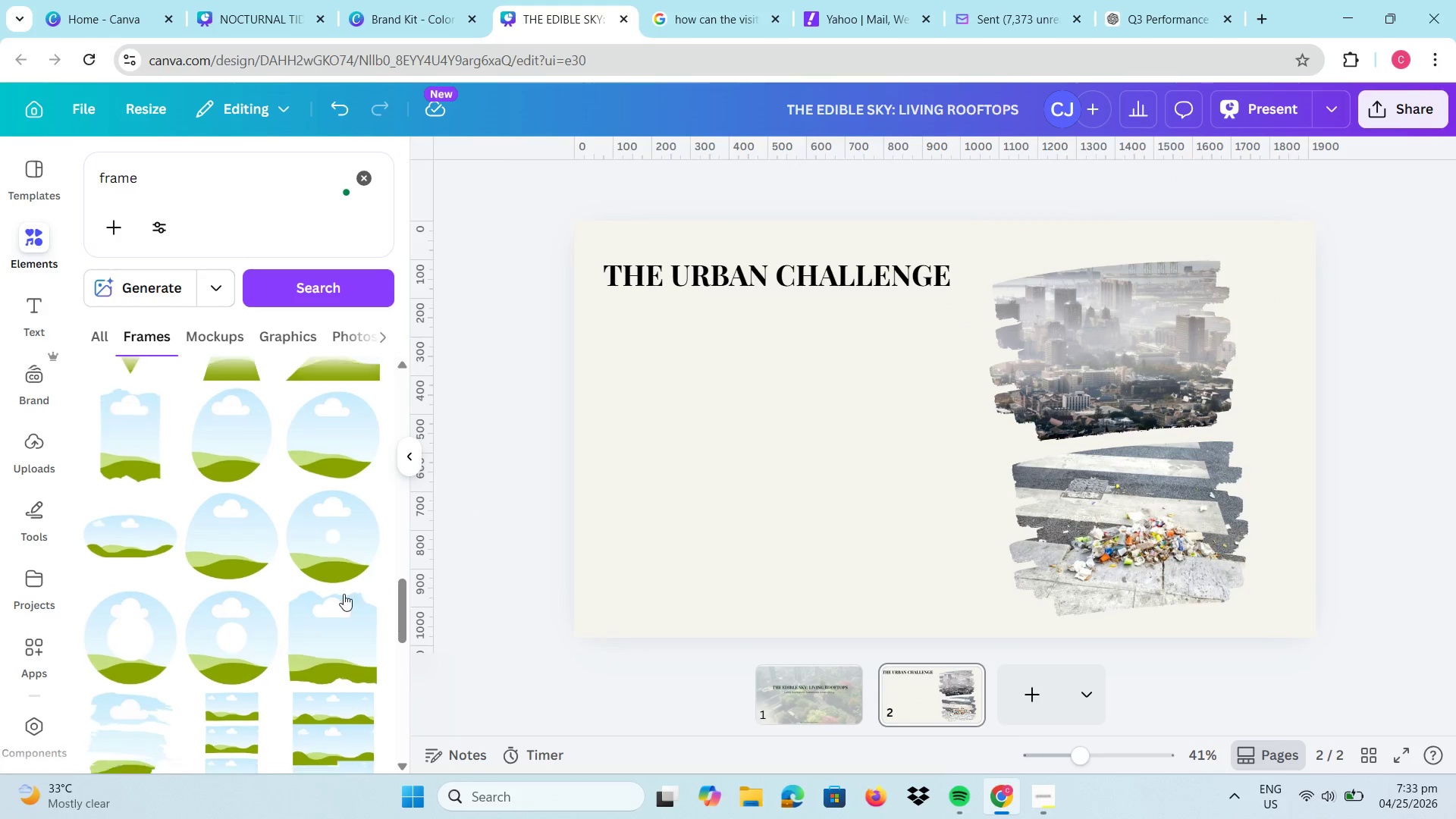 
scroll: coordinate [277, 557], scroll_direction: down, amount: 6.0
 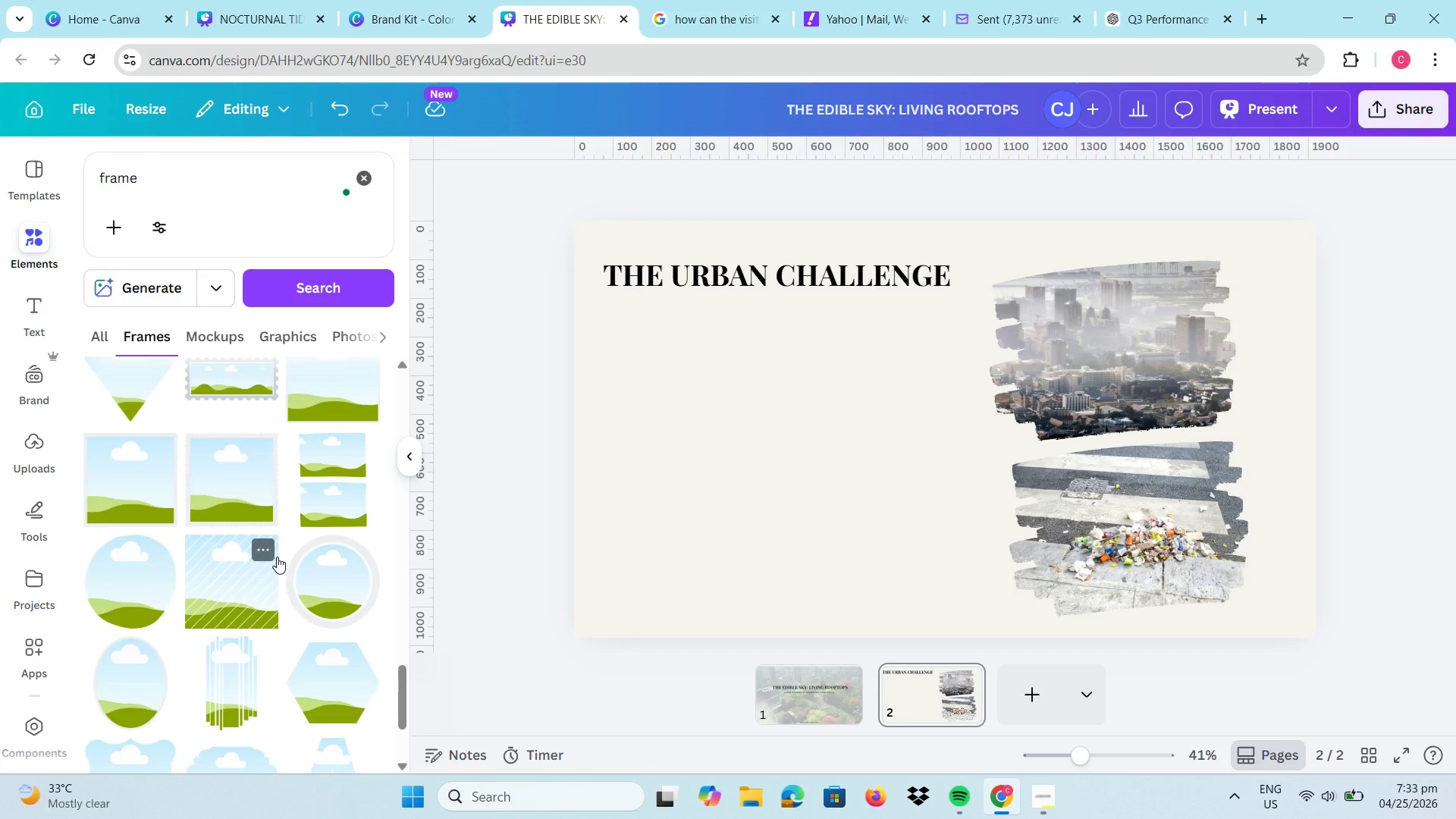 
scroll: coordinate [277, 555], scroll_direction: up, amount: 24.0
 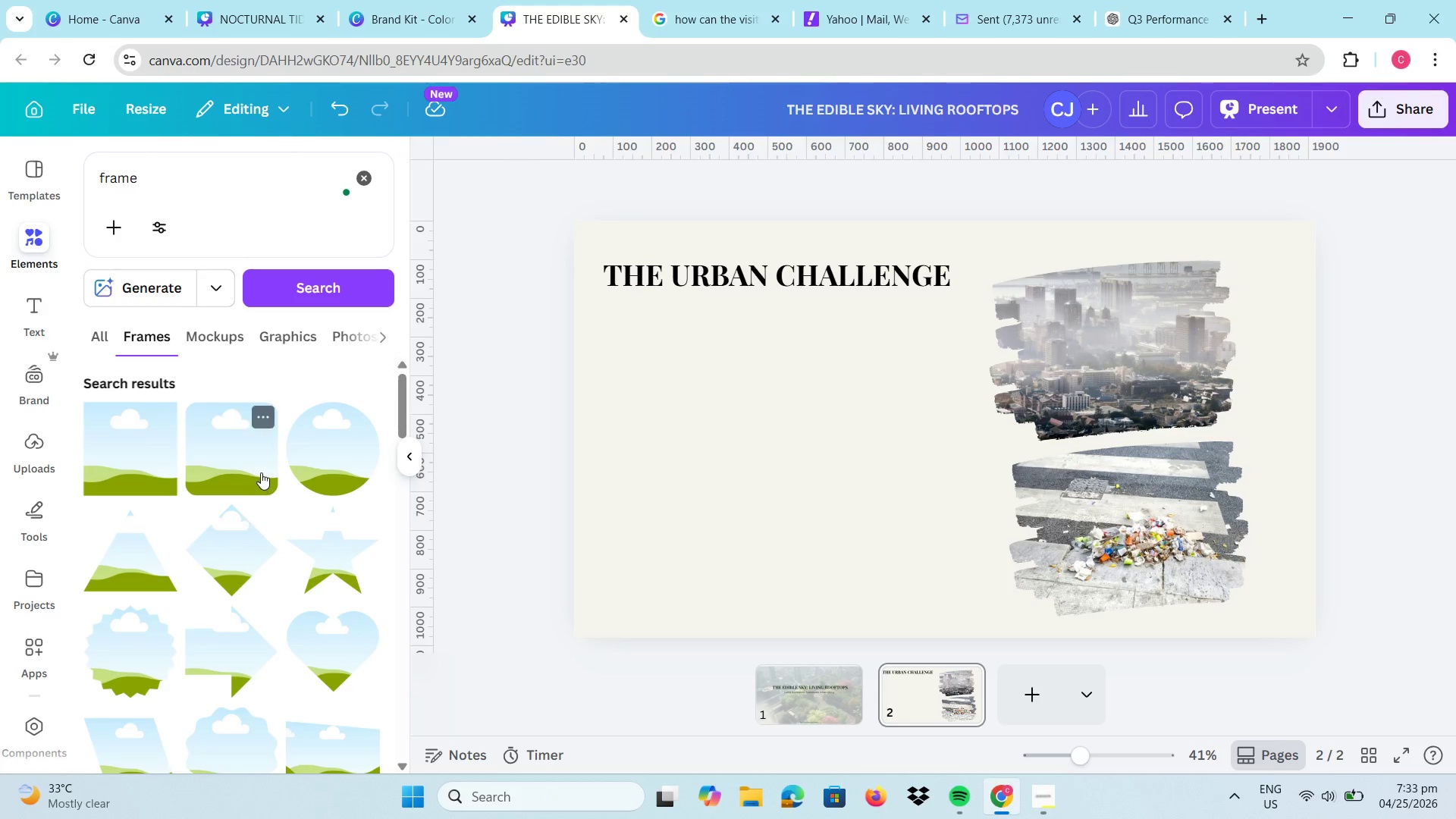 
left_click([260, 472])
 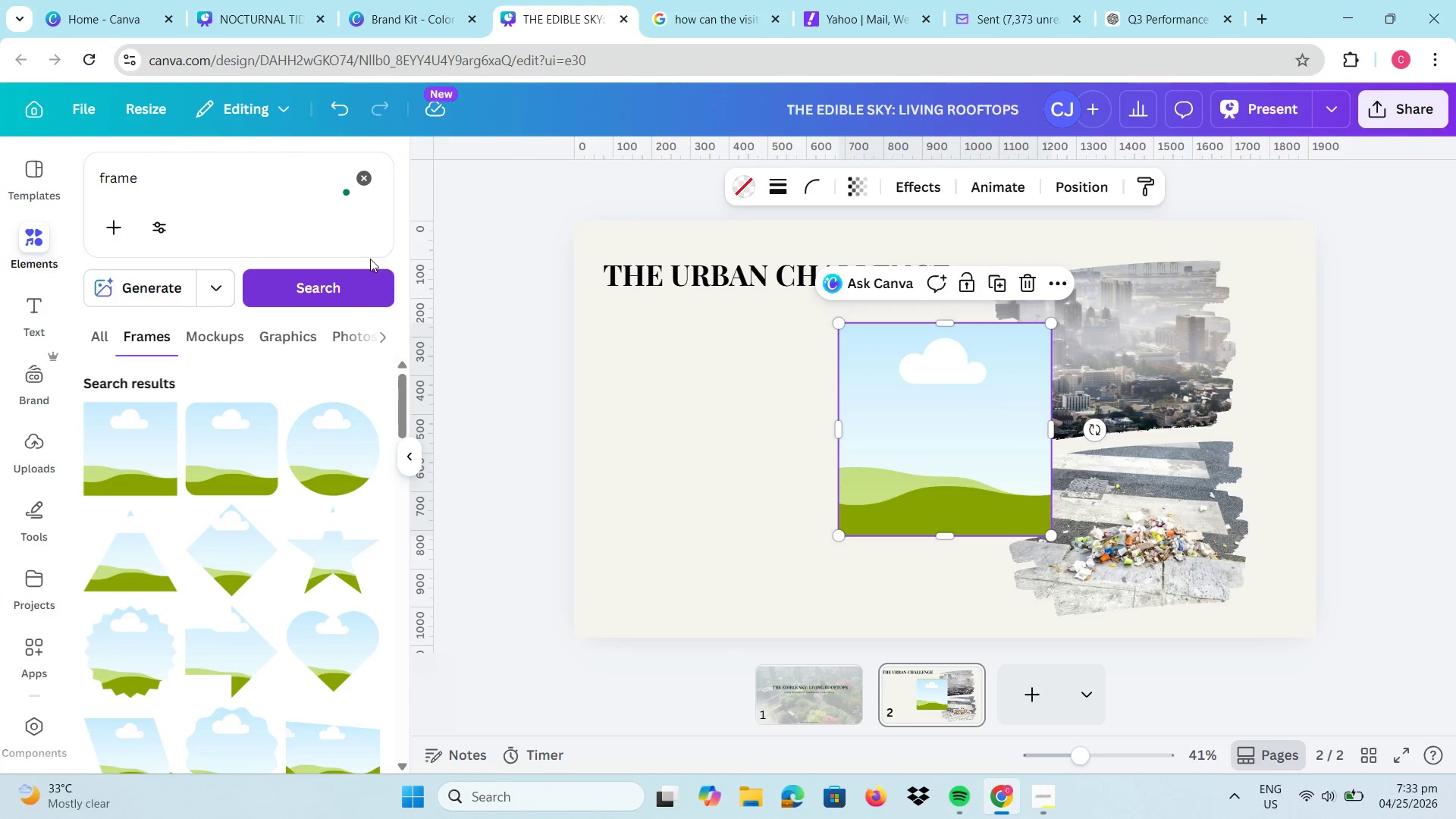 
left_click([366, 178])
 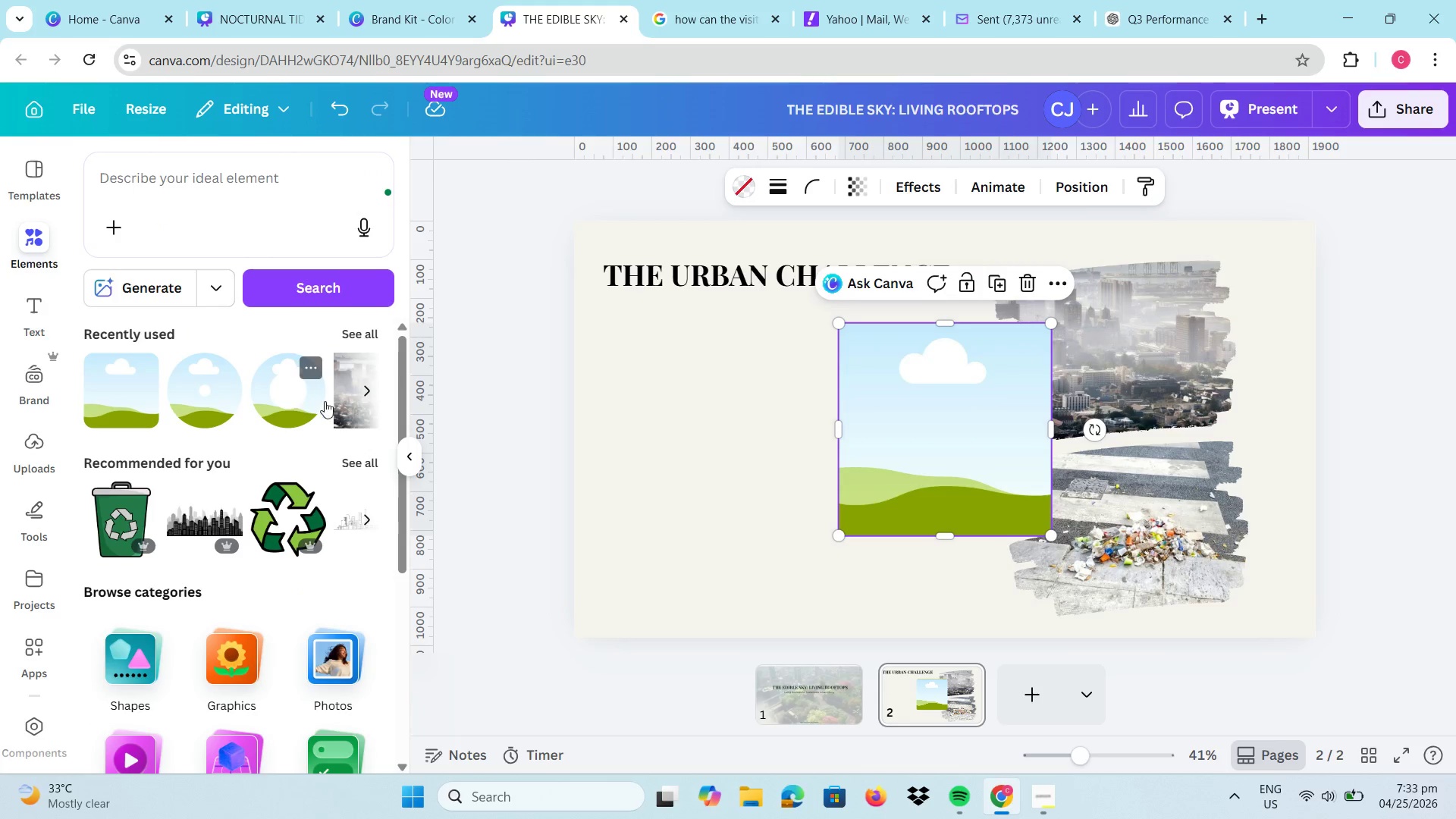 
left_click([362, 388])
 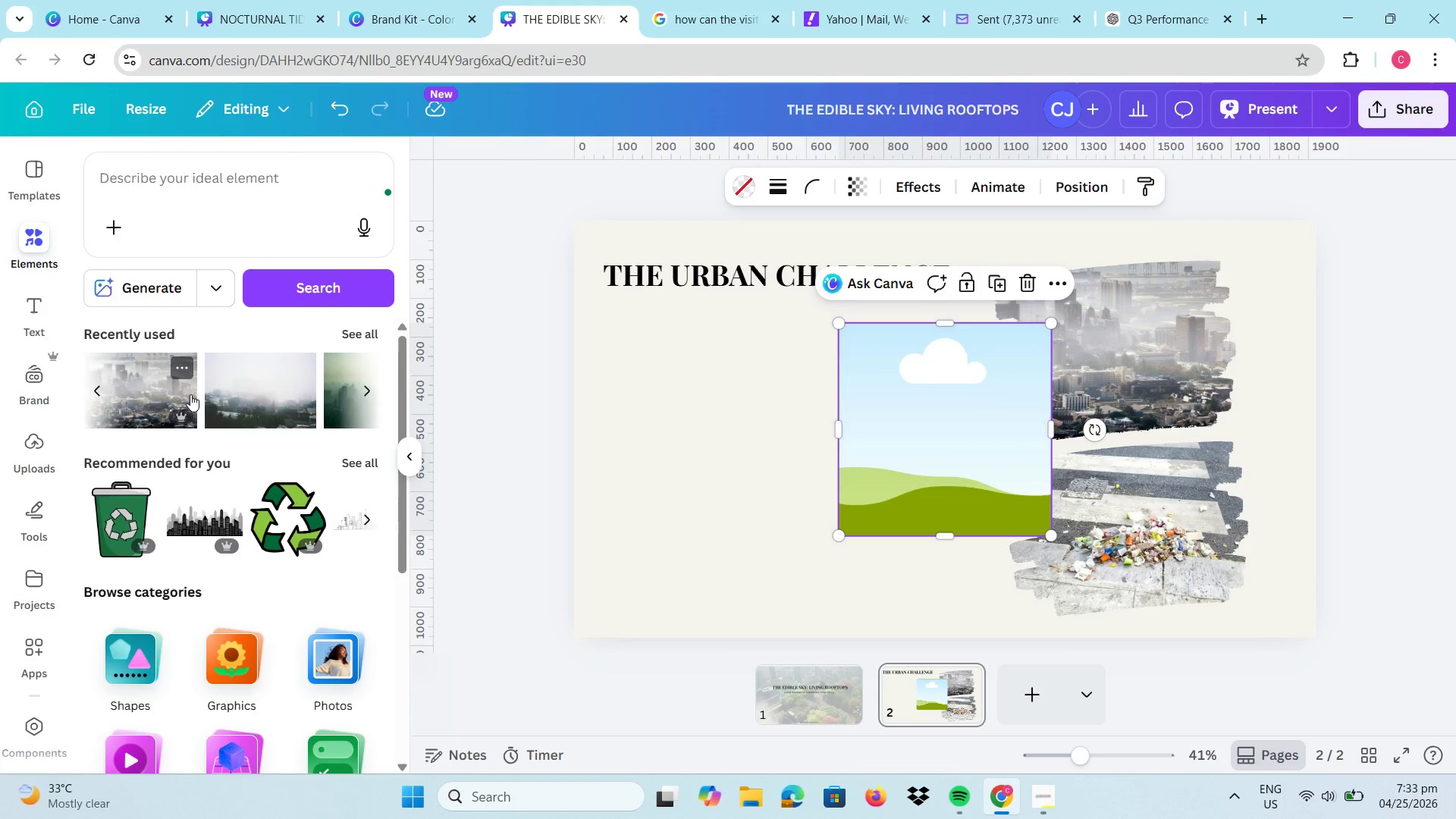 
left_click_drag(start_coordinate=[185, 392], to_coordinate=[874, 372])
 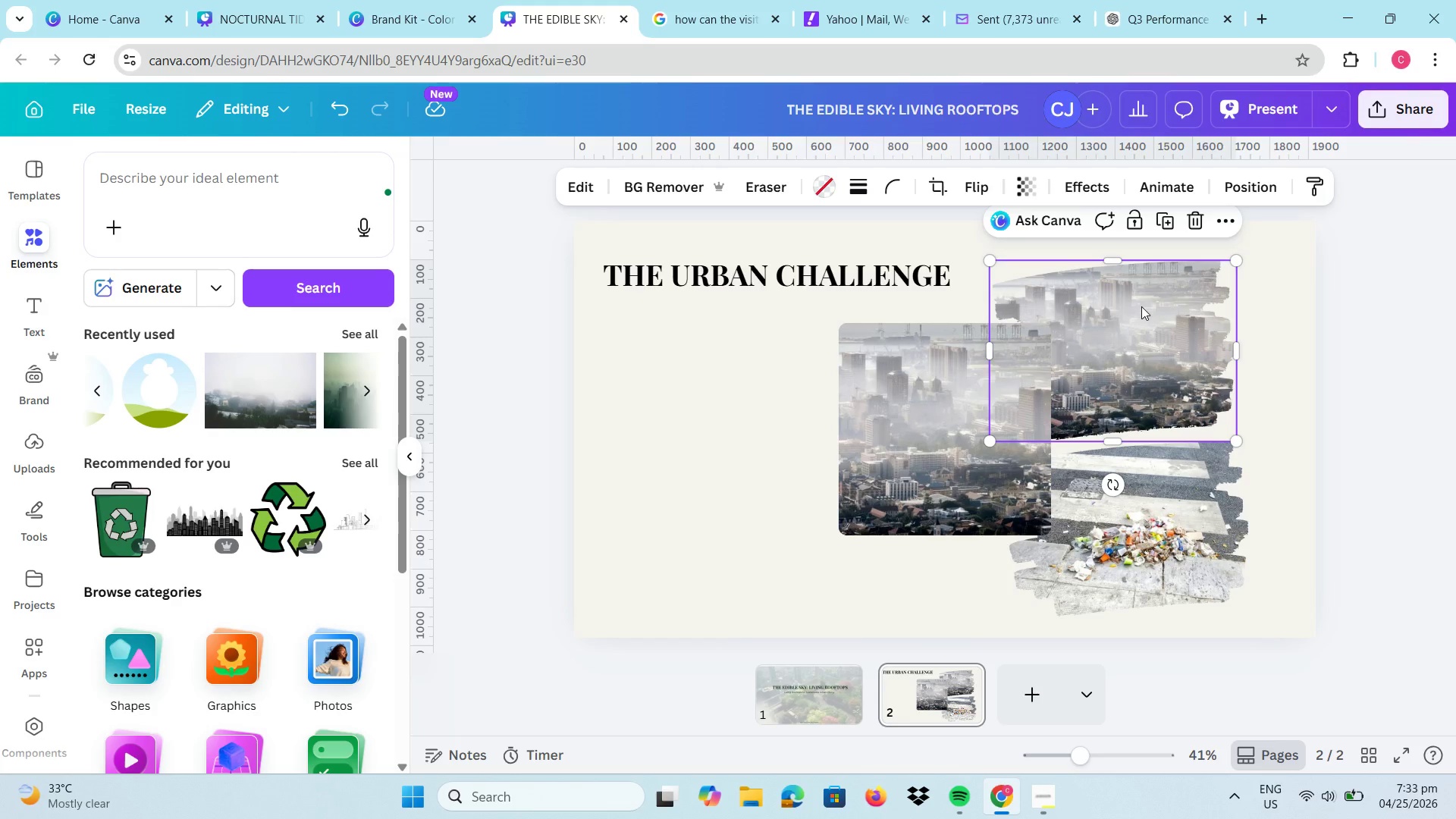 
key(Delete)
 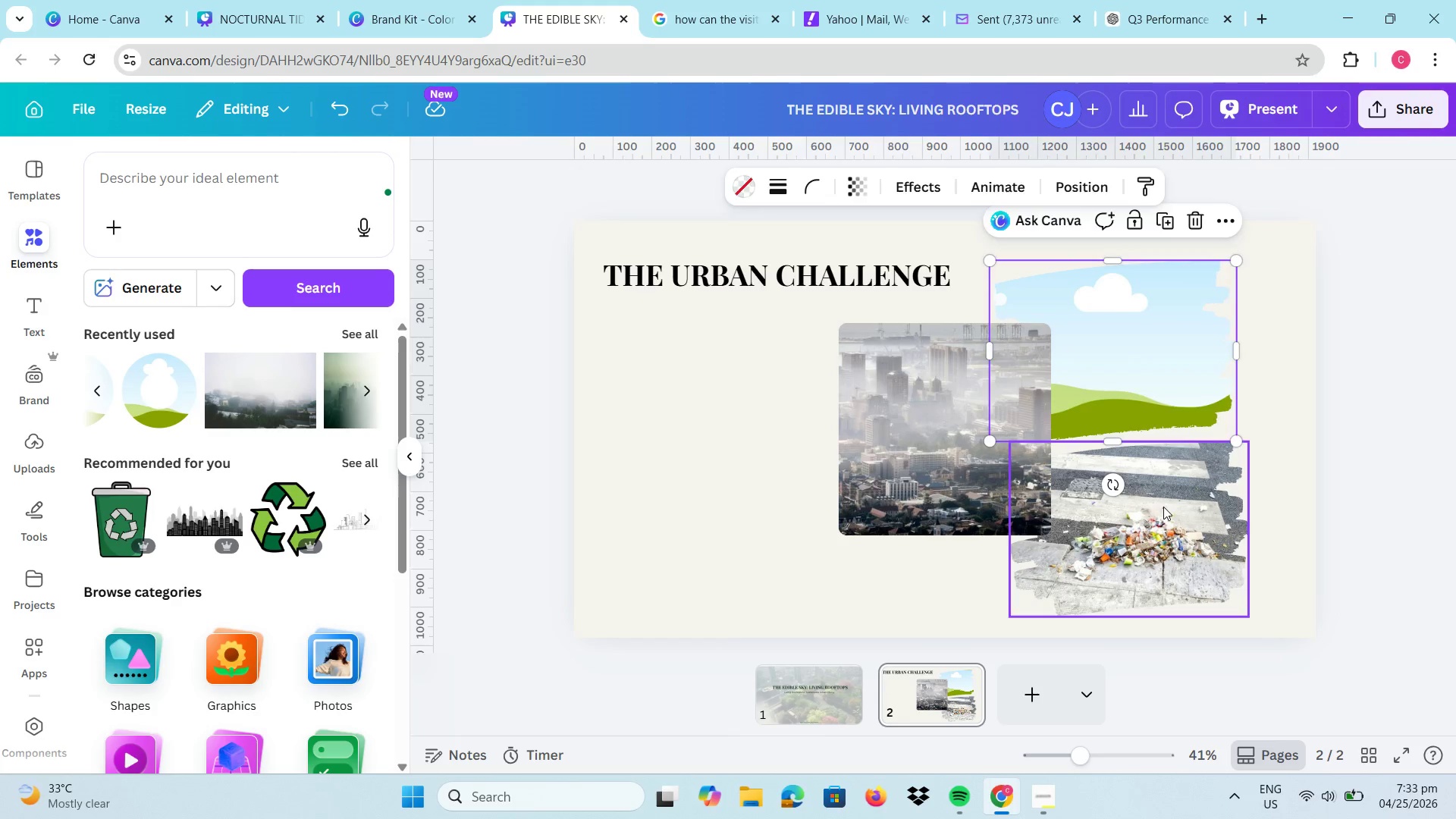 
left_click([1163, 507])
 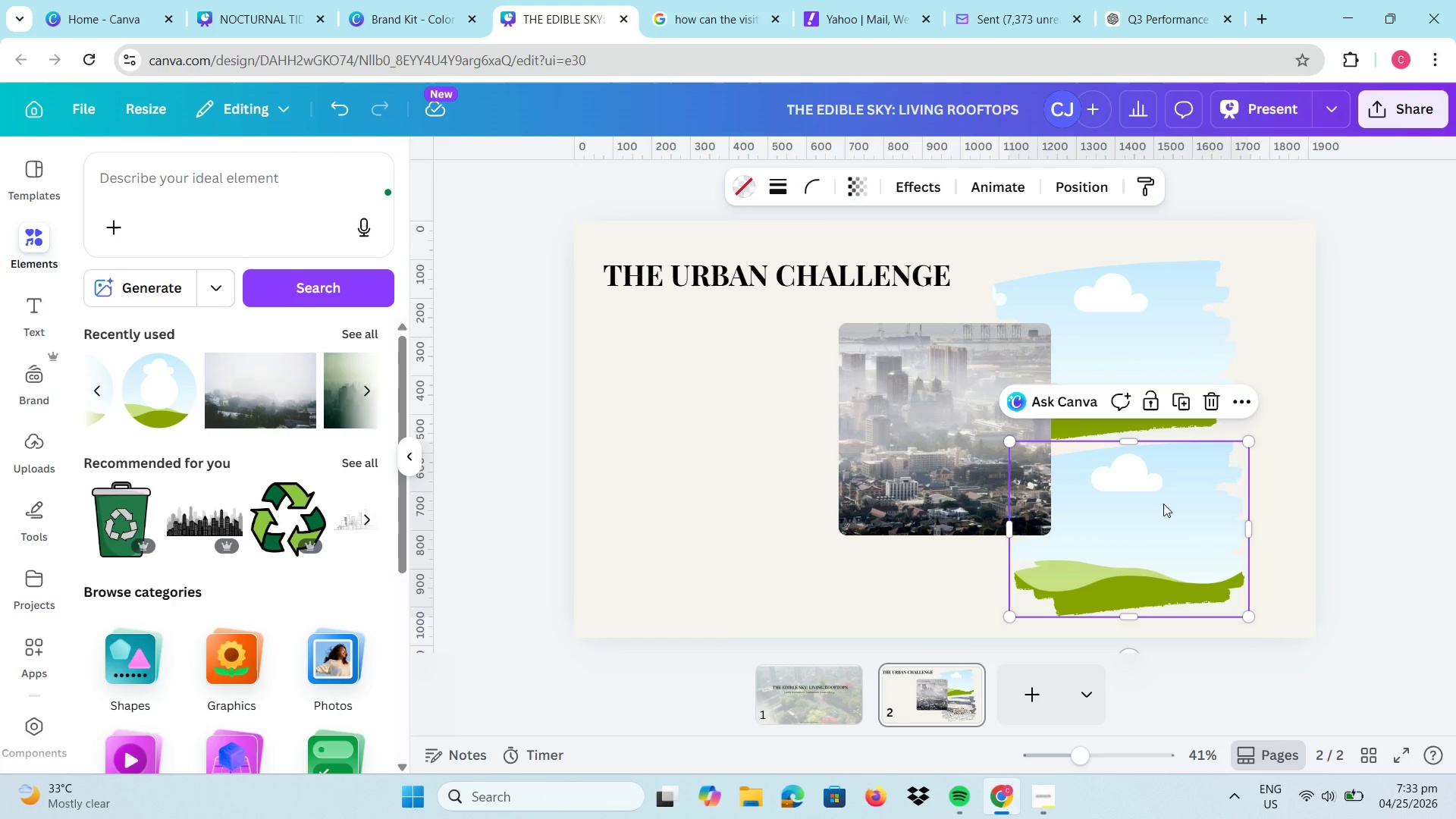 
key(Delete)
 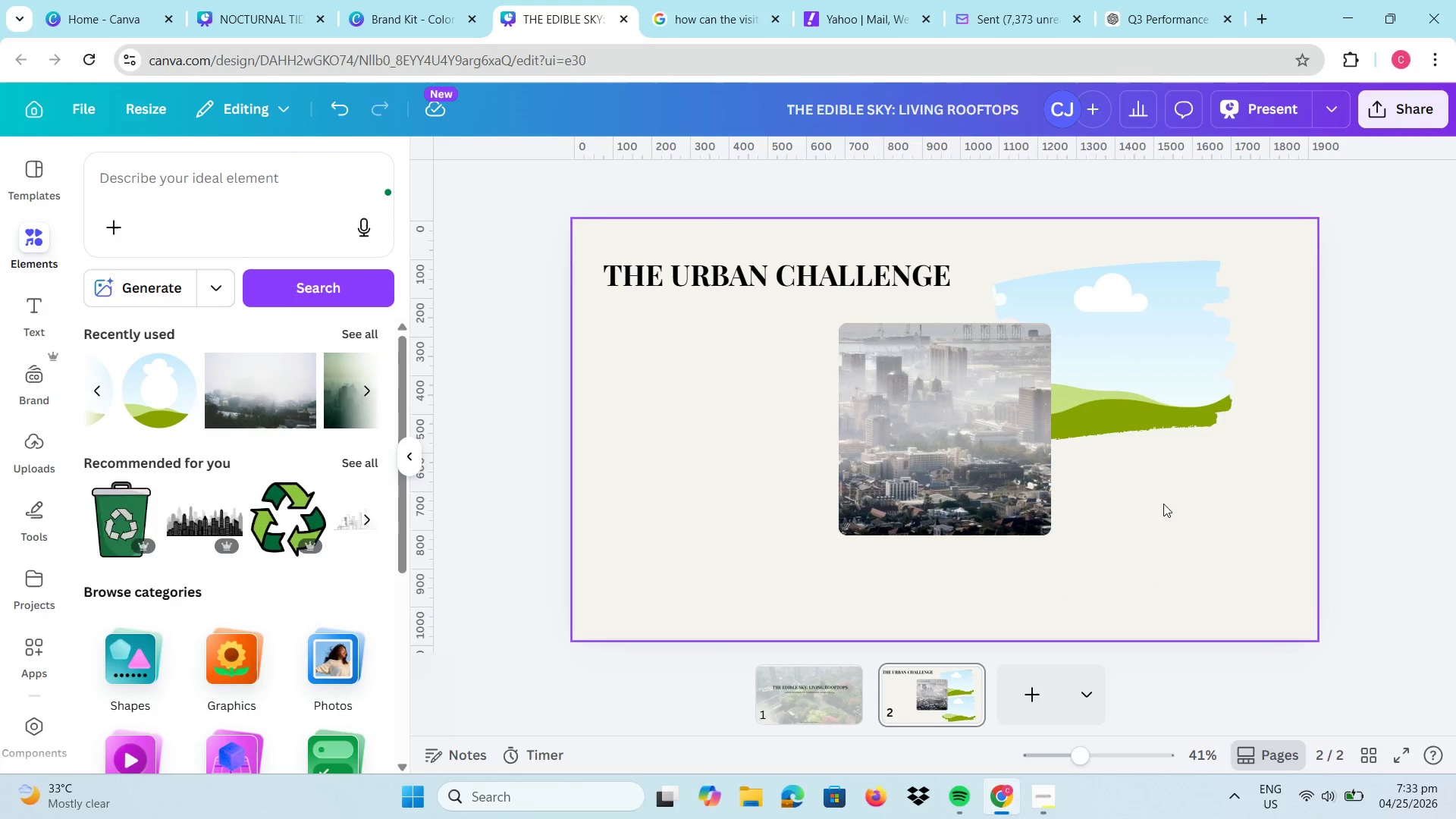 
key(Delete)
 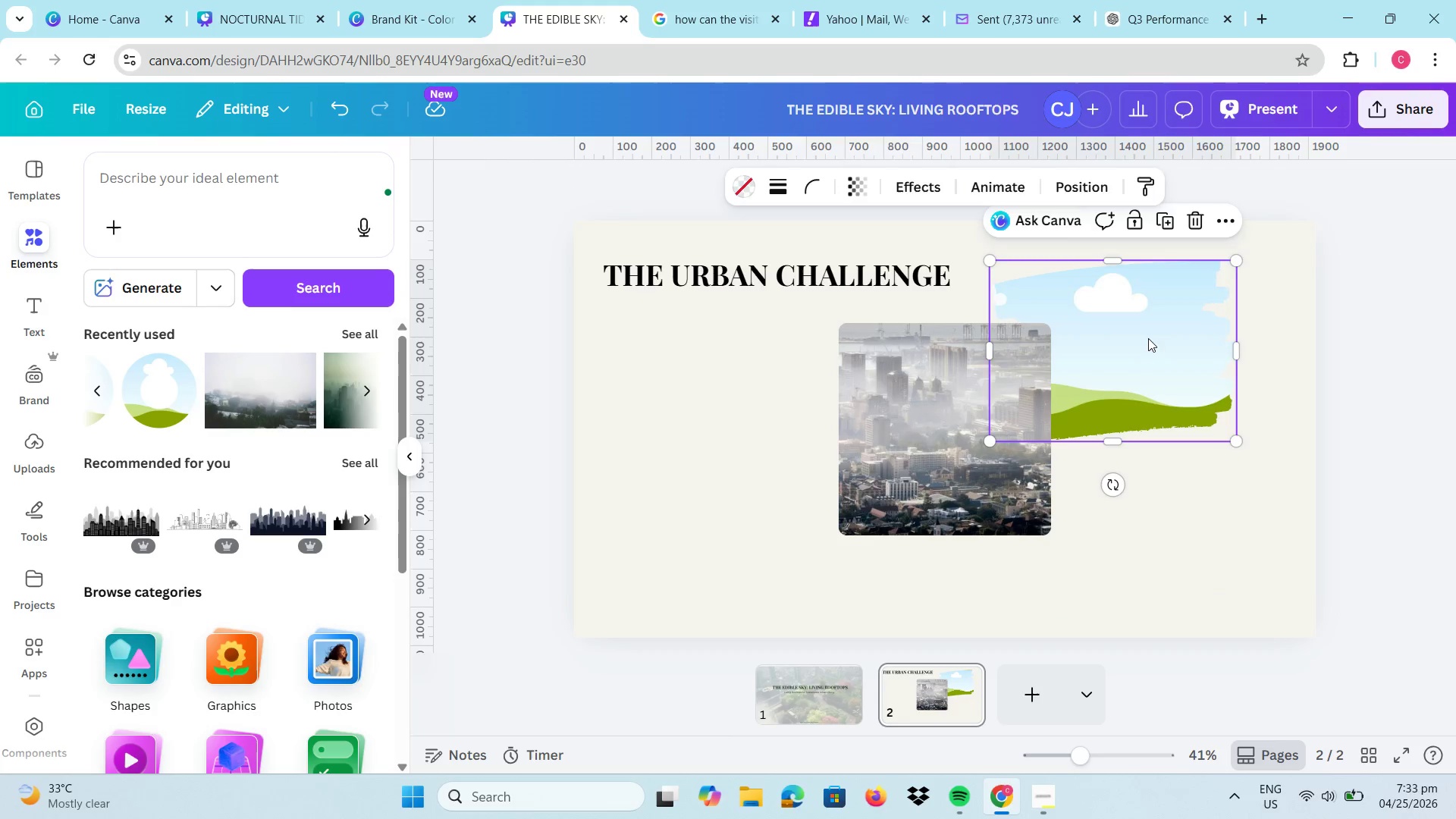 
left_click([1148, 338])
 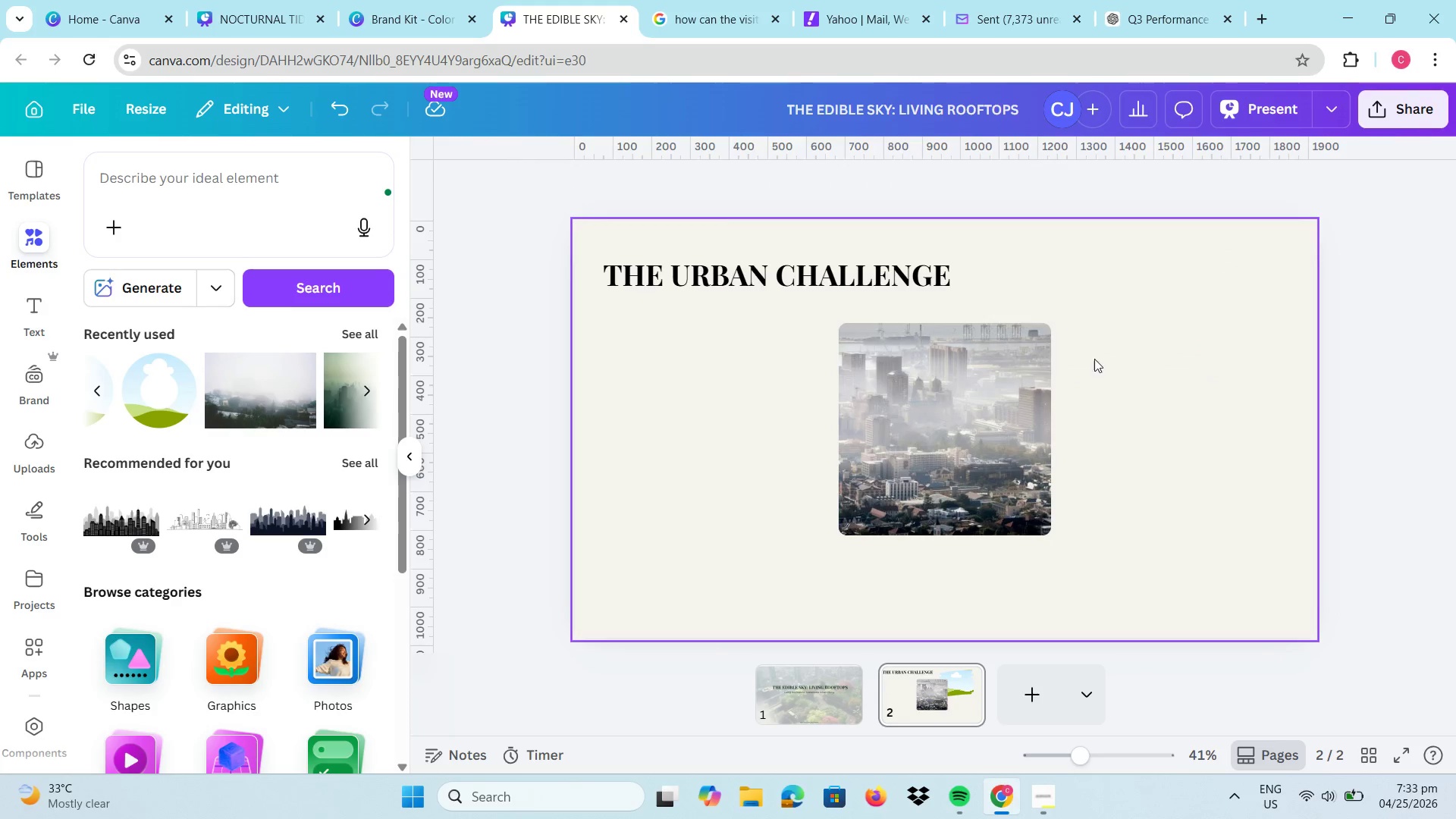 
key(Delete)
 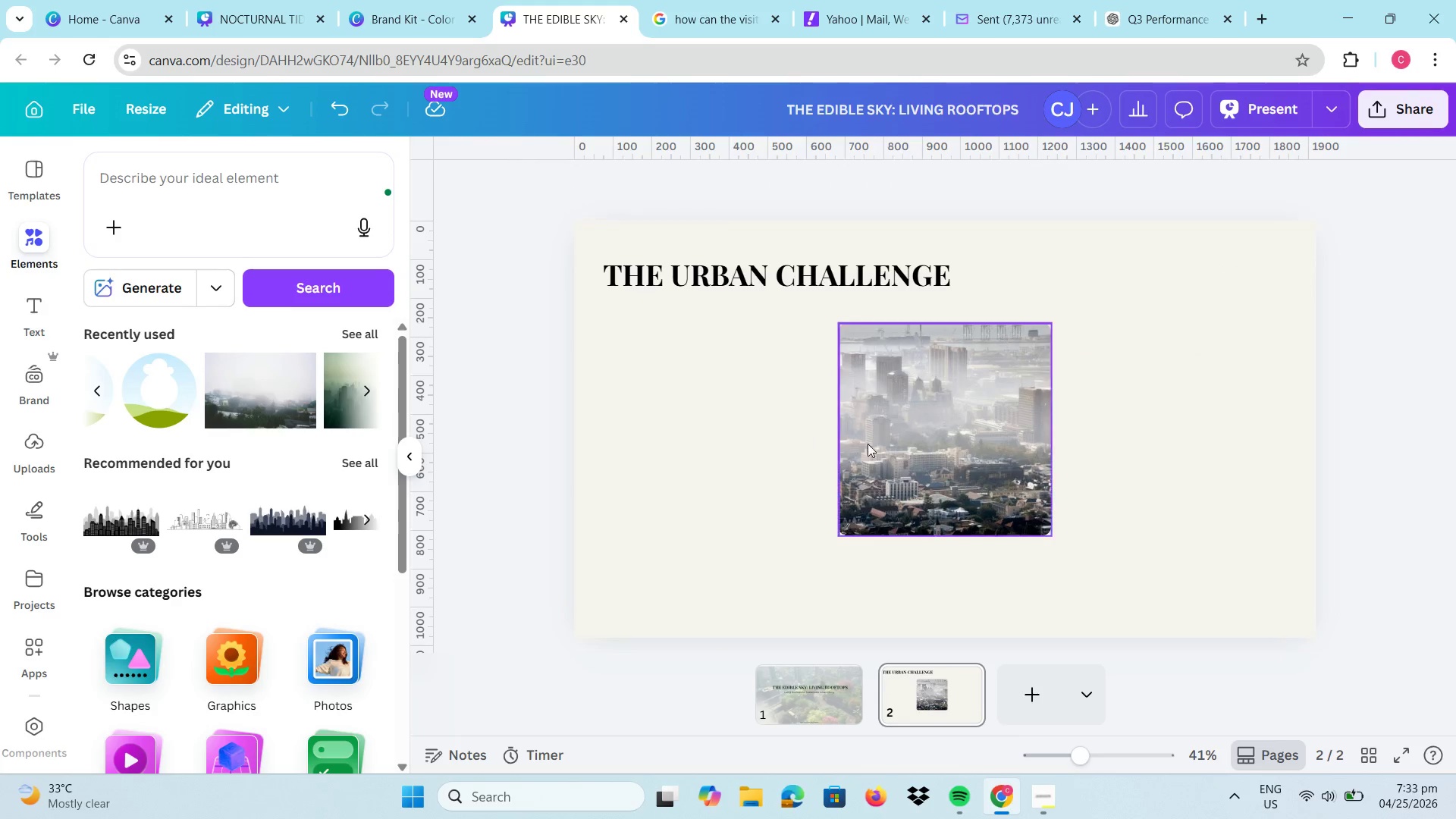 
left_click_drag(start_coordinate=[868, 444], to_coordinate=[1013, 360])
 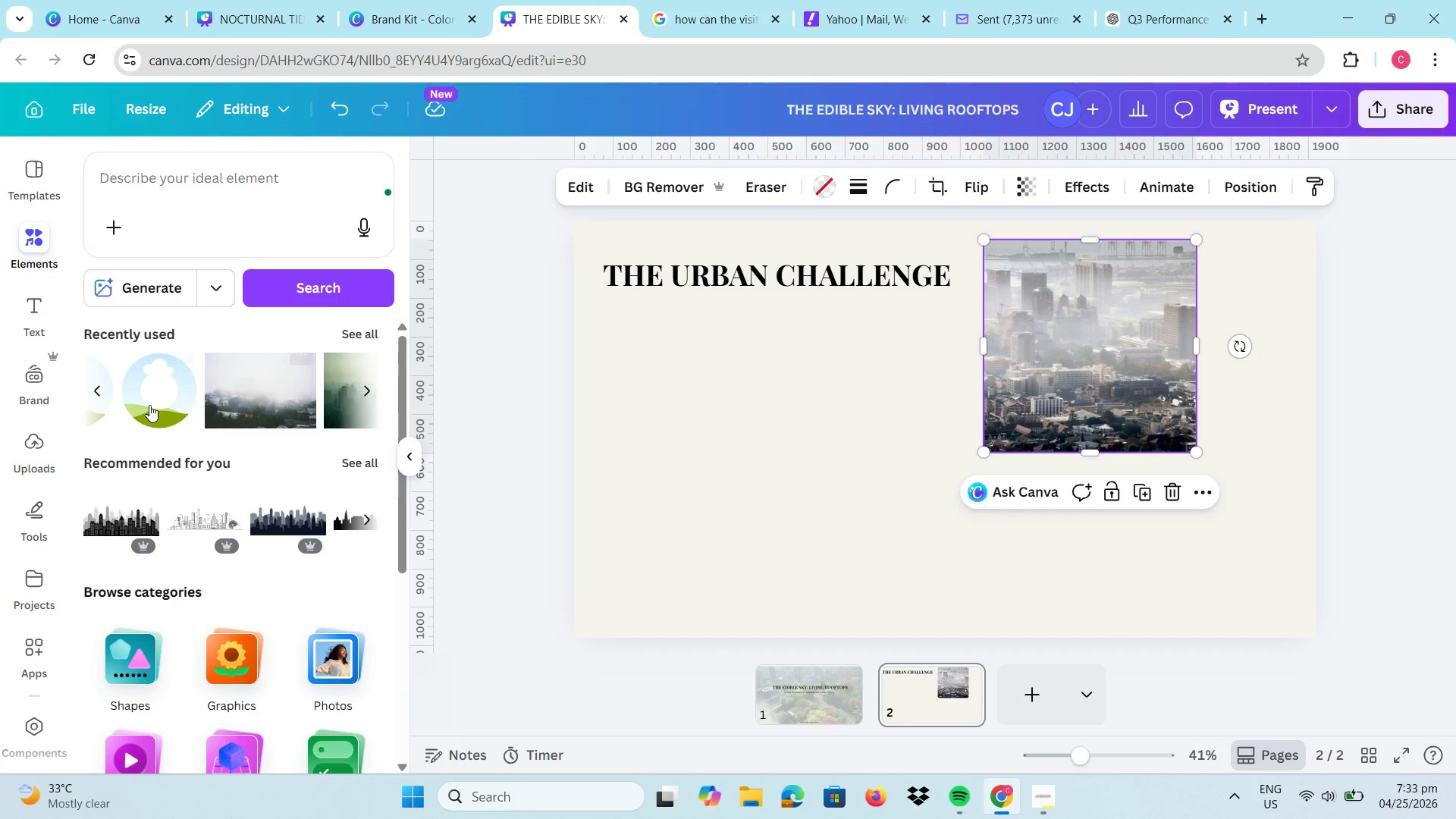 
left_click([93, 391])
 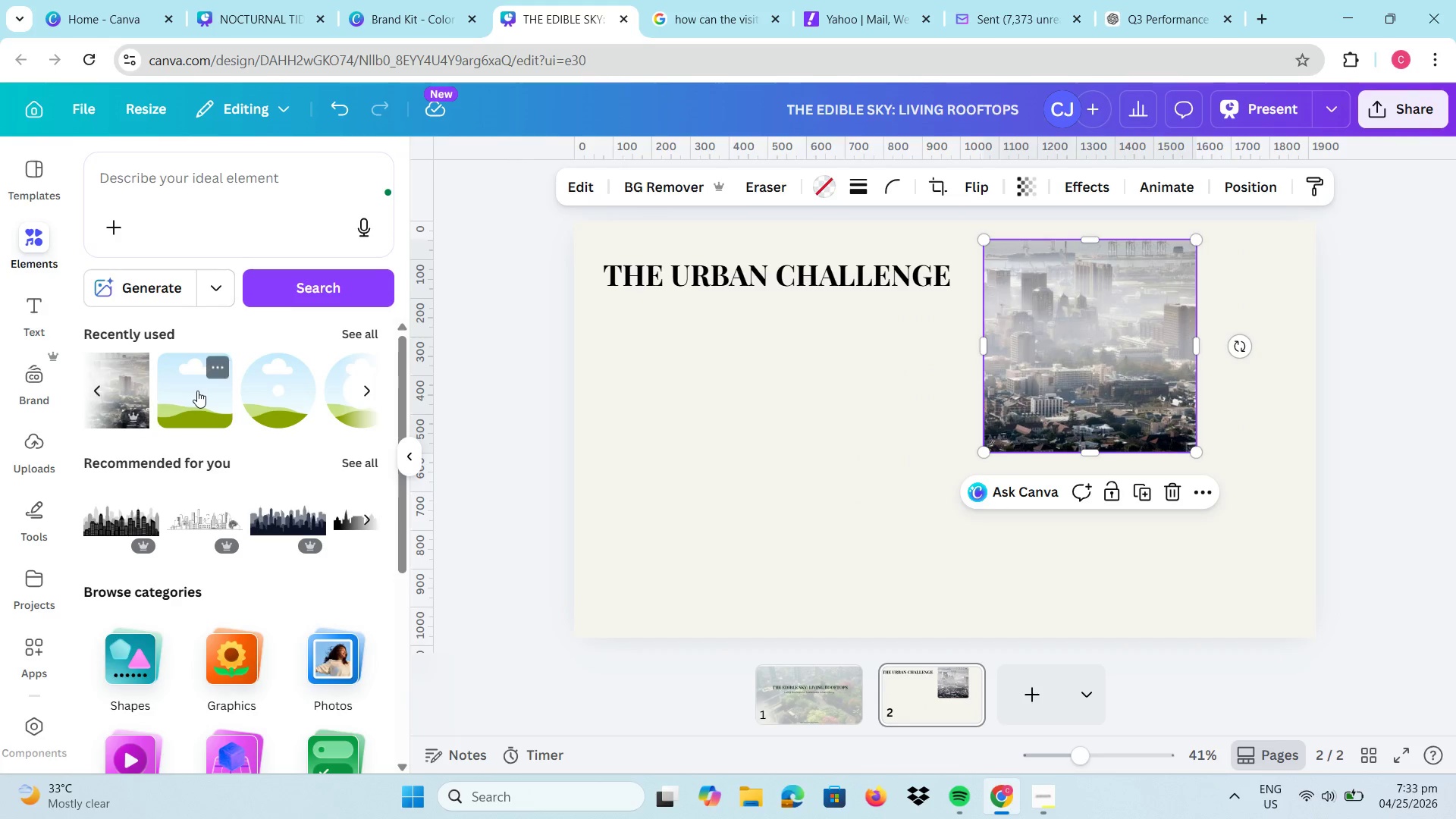 
left_click([197, 391])
 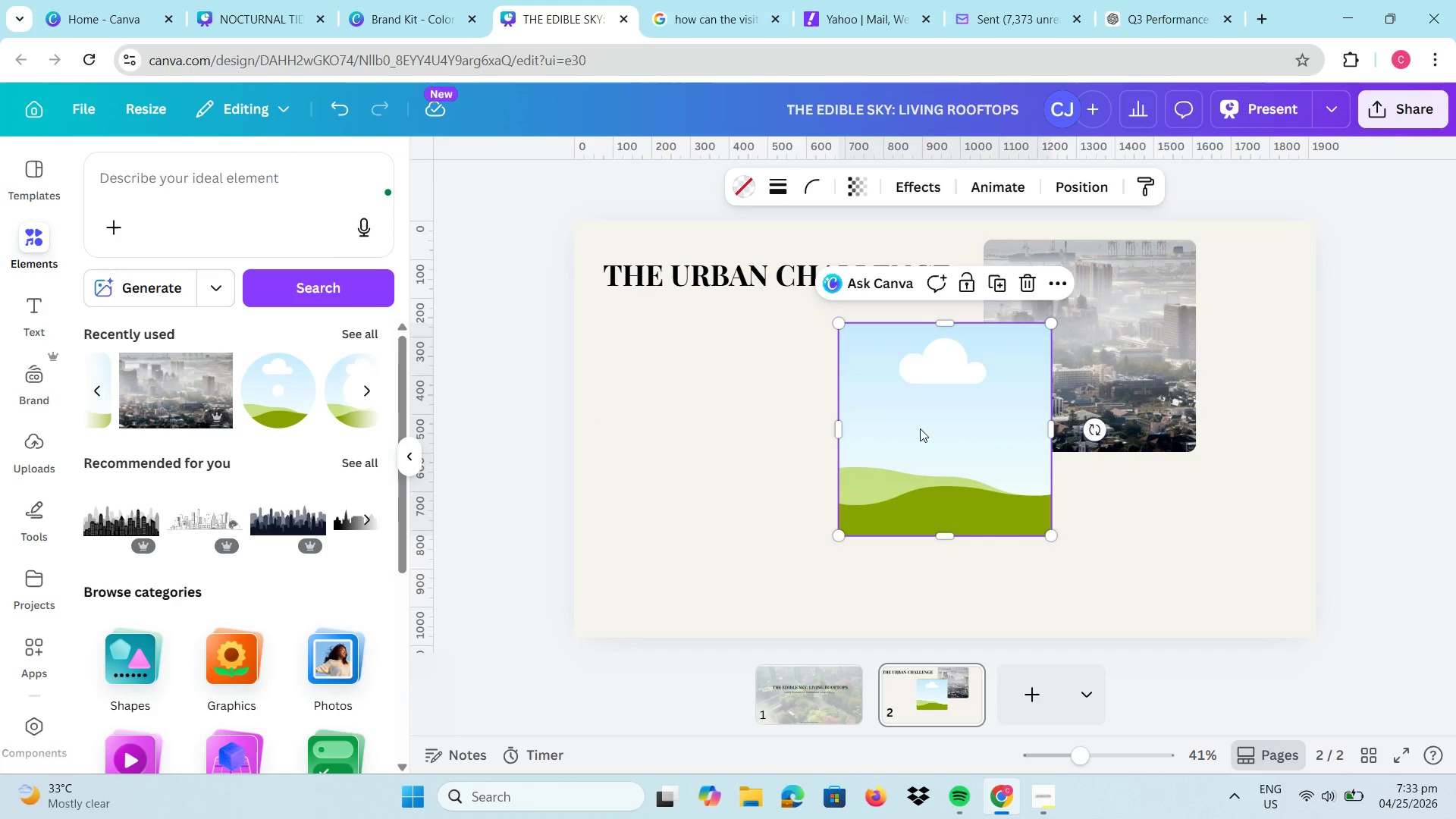 
left_click_drag(start_coordinate=[940, 426], to_coordinate=[1190, 497])
 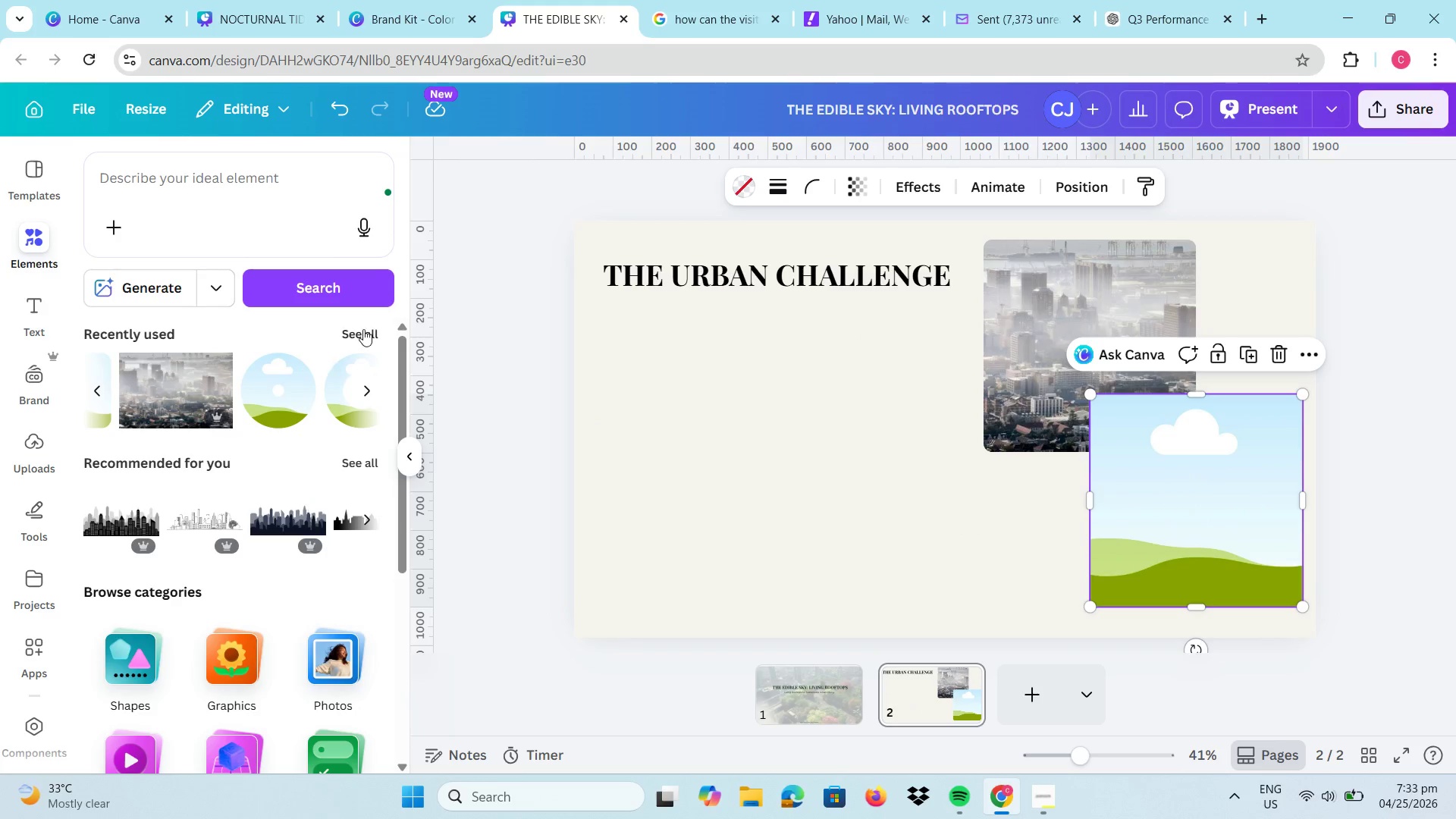 
left_click([363, 329])
 